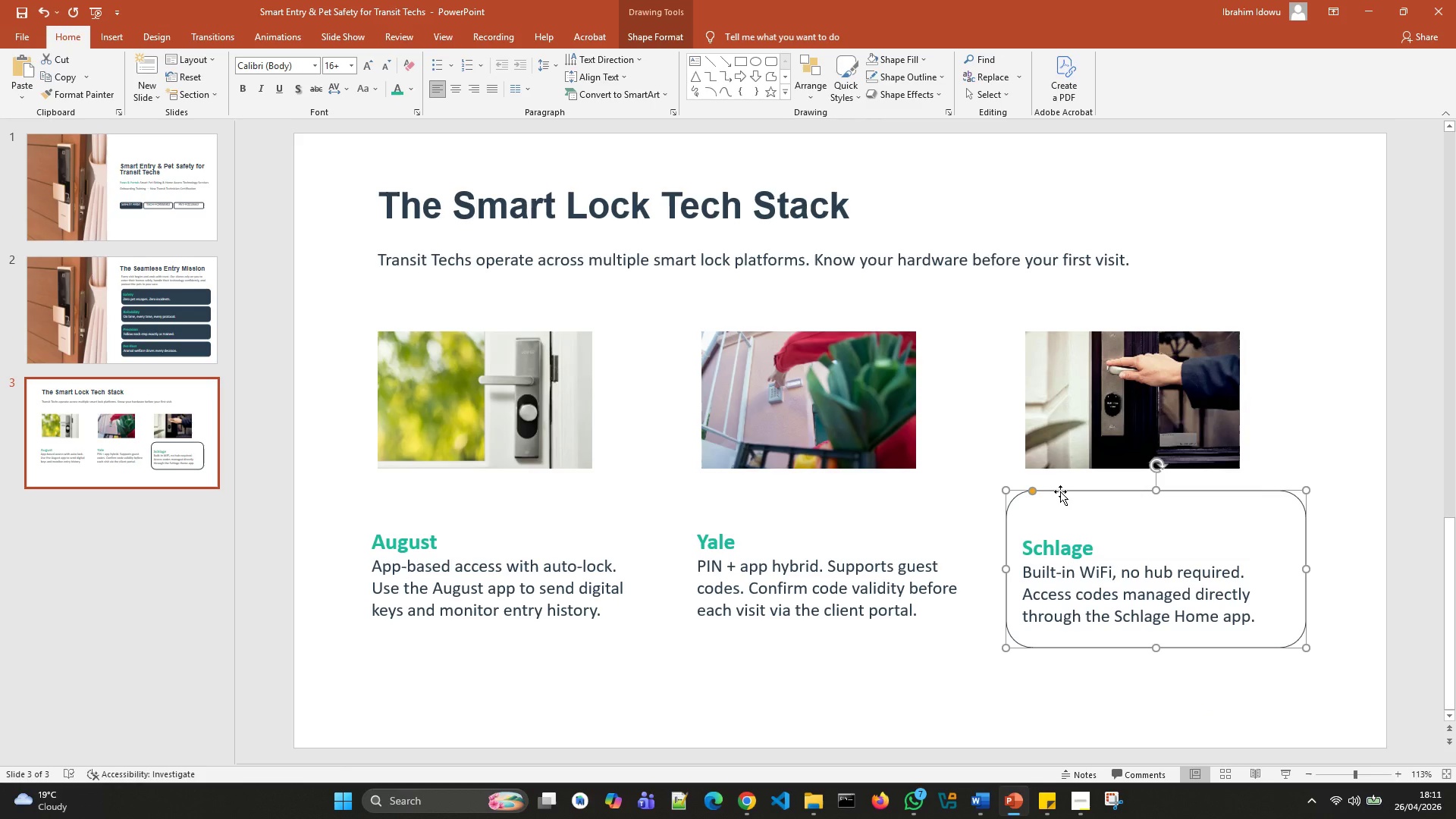 
scroll: coordinate [1060, 491], scroll_direction: up, amount: 1.0
 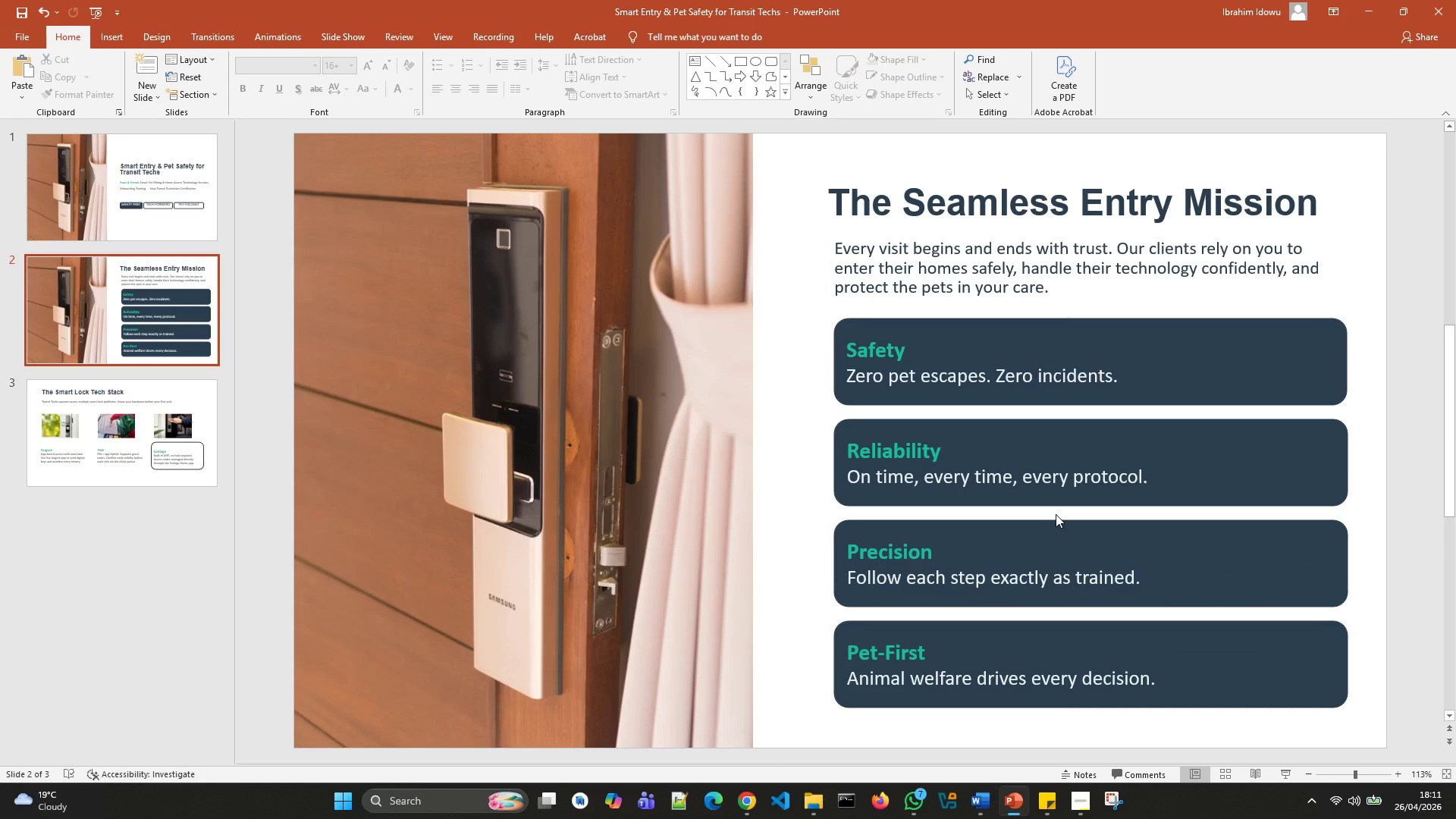 
scroll: coordinate [1056, 516], scroll_direction: down, amount: 2.0
 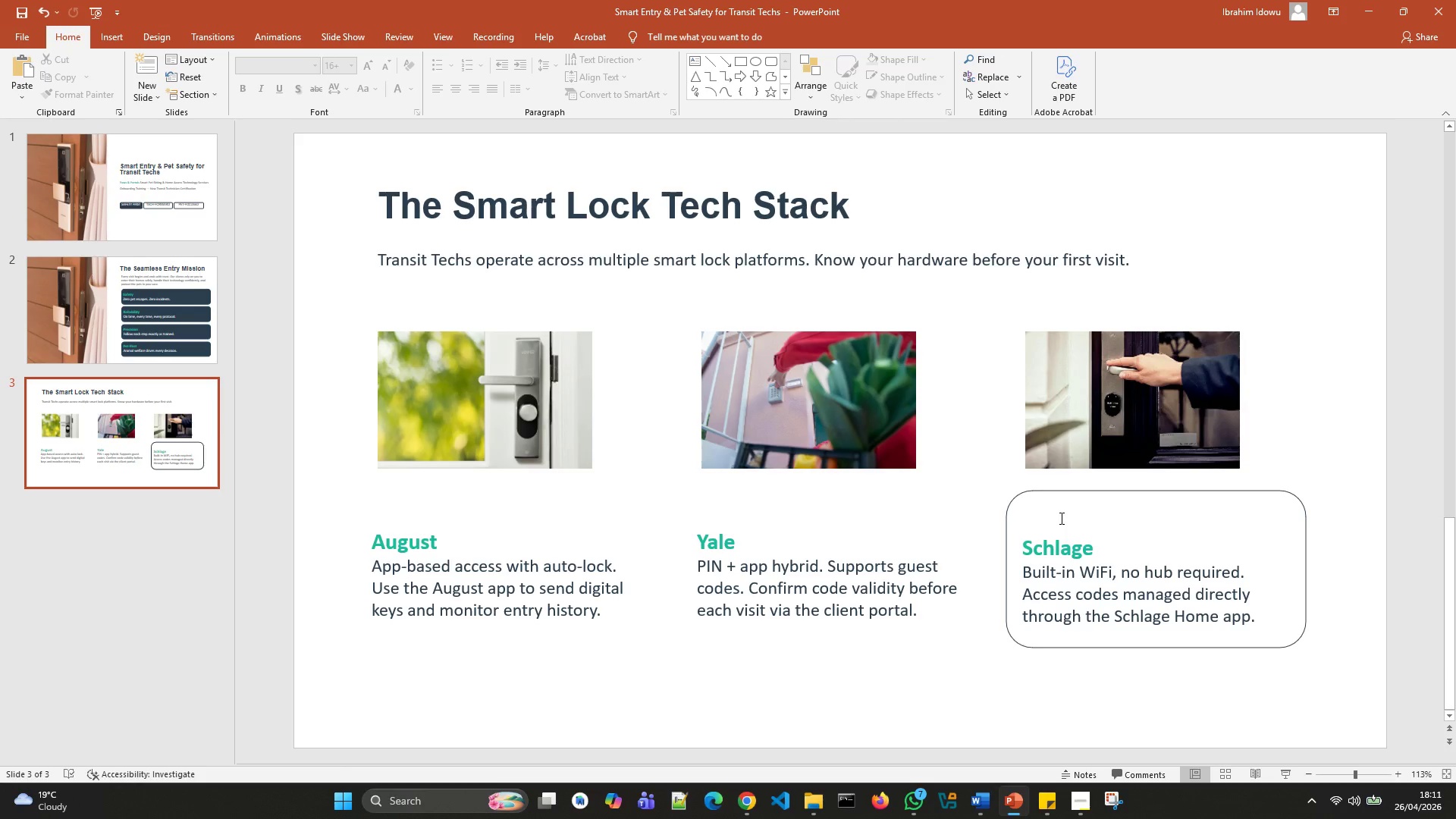 
scroll: coordinate [1060, 518], scroll_direction: up, amount: 4.0
 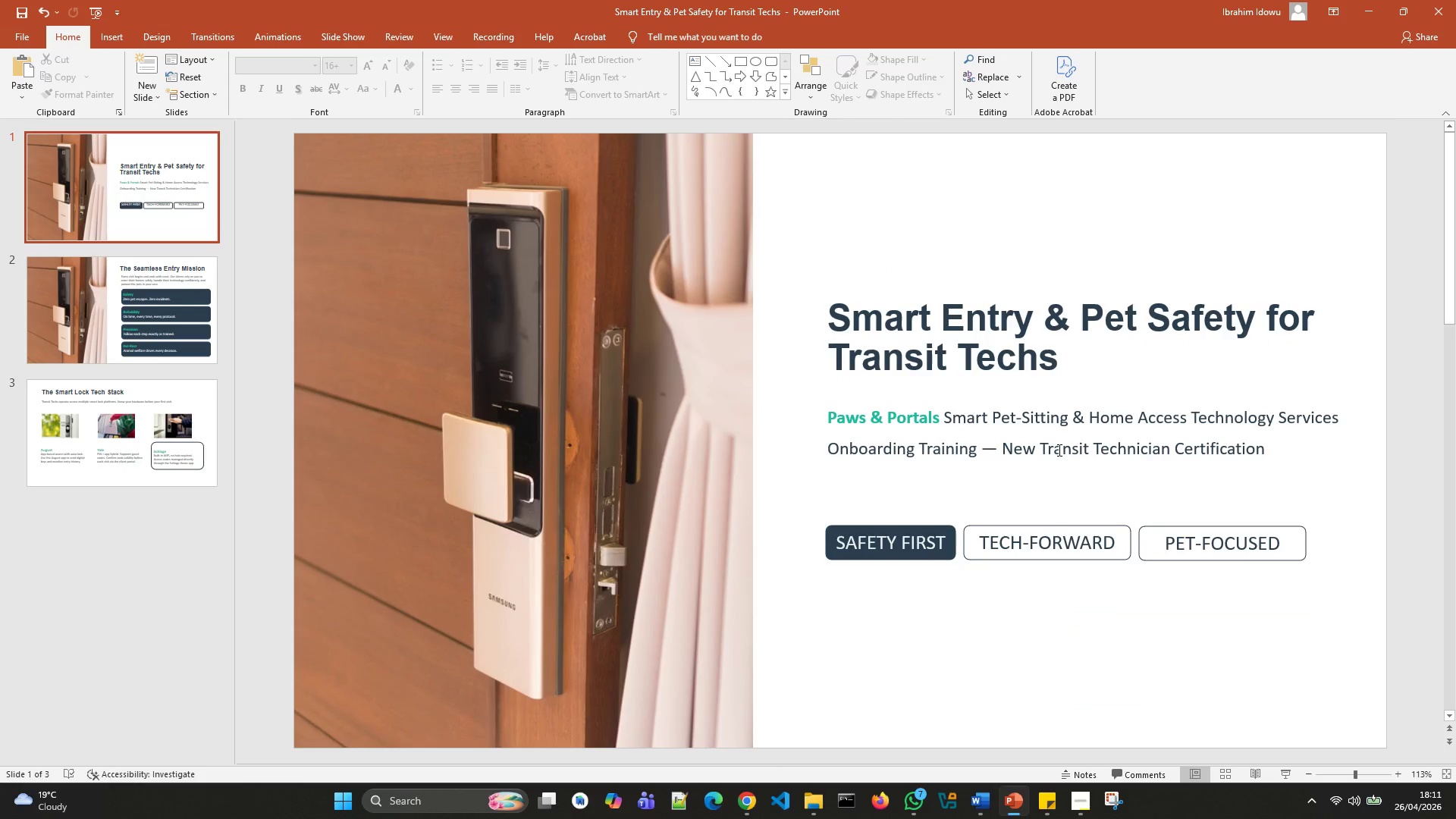 
scroll: coordinate [1059, 451], scroll_direction: down, amount: 1.0
 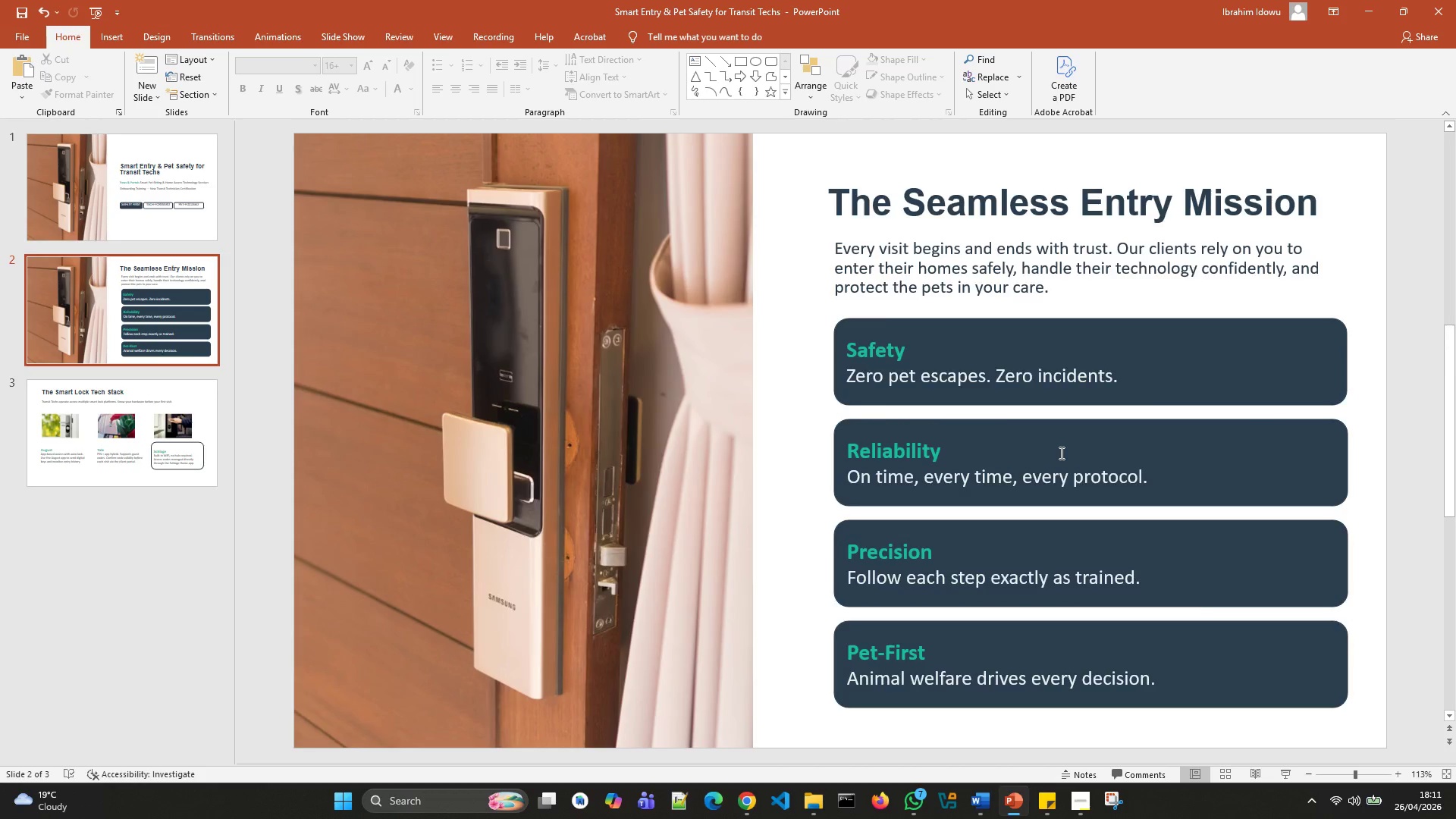 
scroll: coordinate [1060, 454], scroll_direction: none, amount: 0.0
 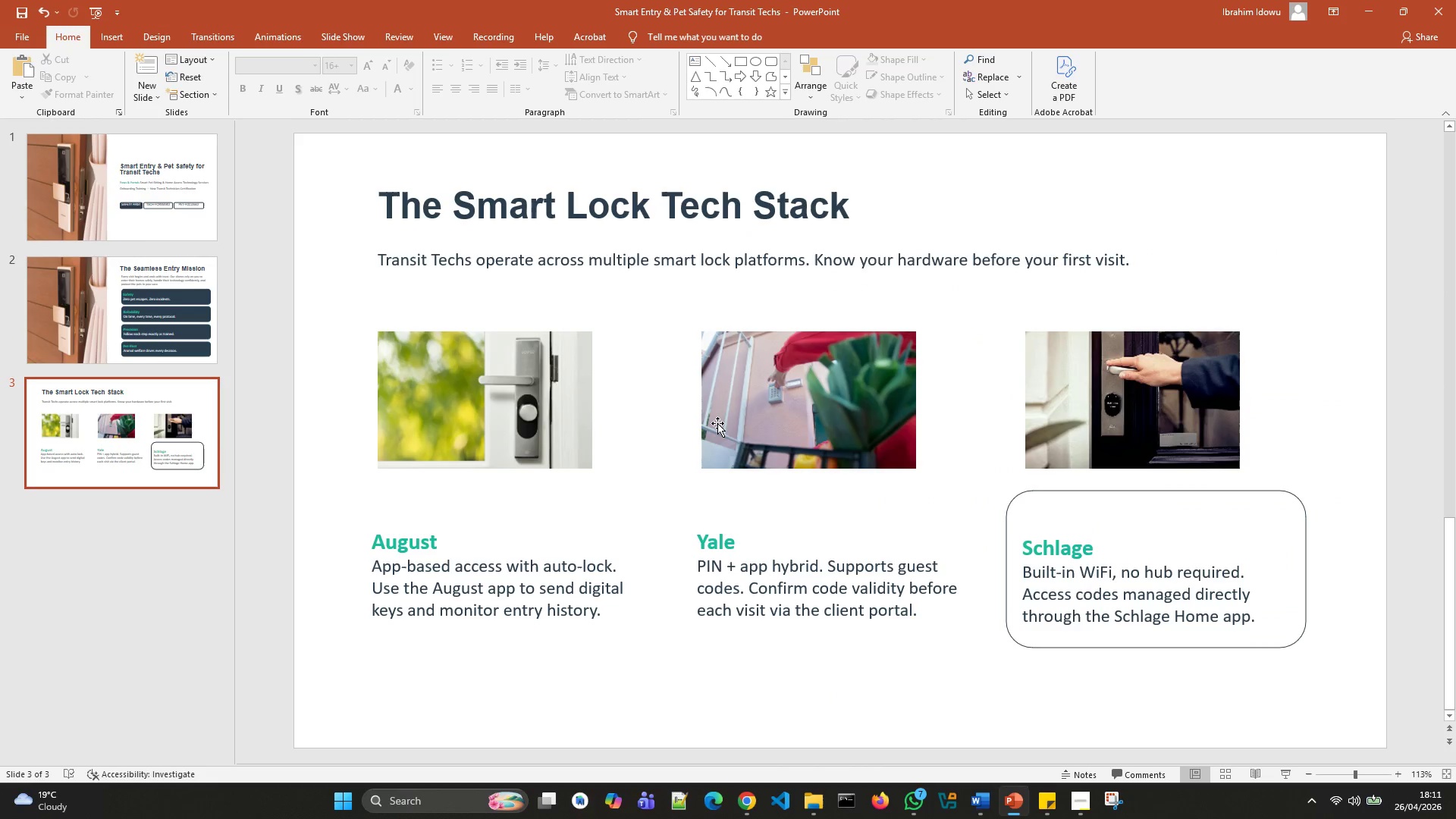 
scroll: coordinate [718, 422], scroll_direction: up, amount: 1.0
 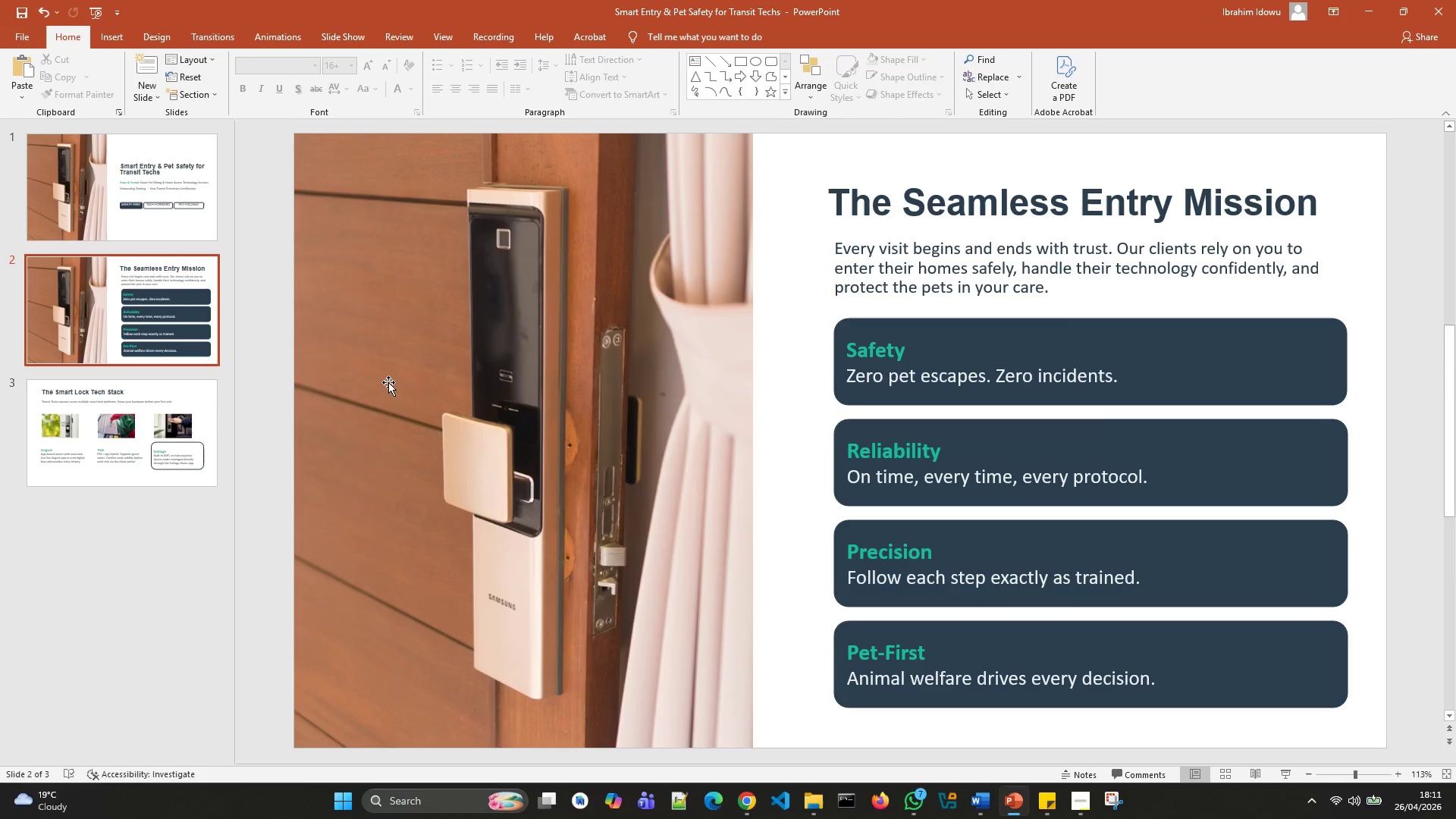 
left_click([431, 381])
 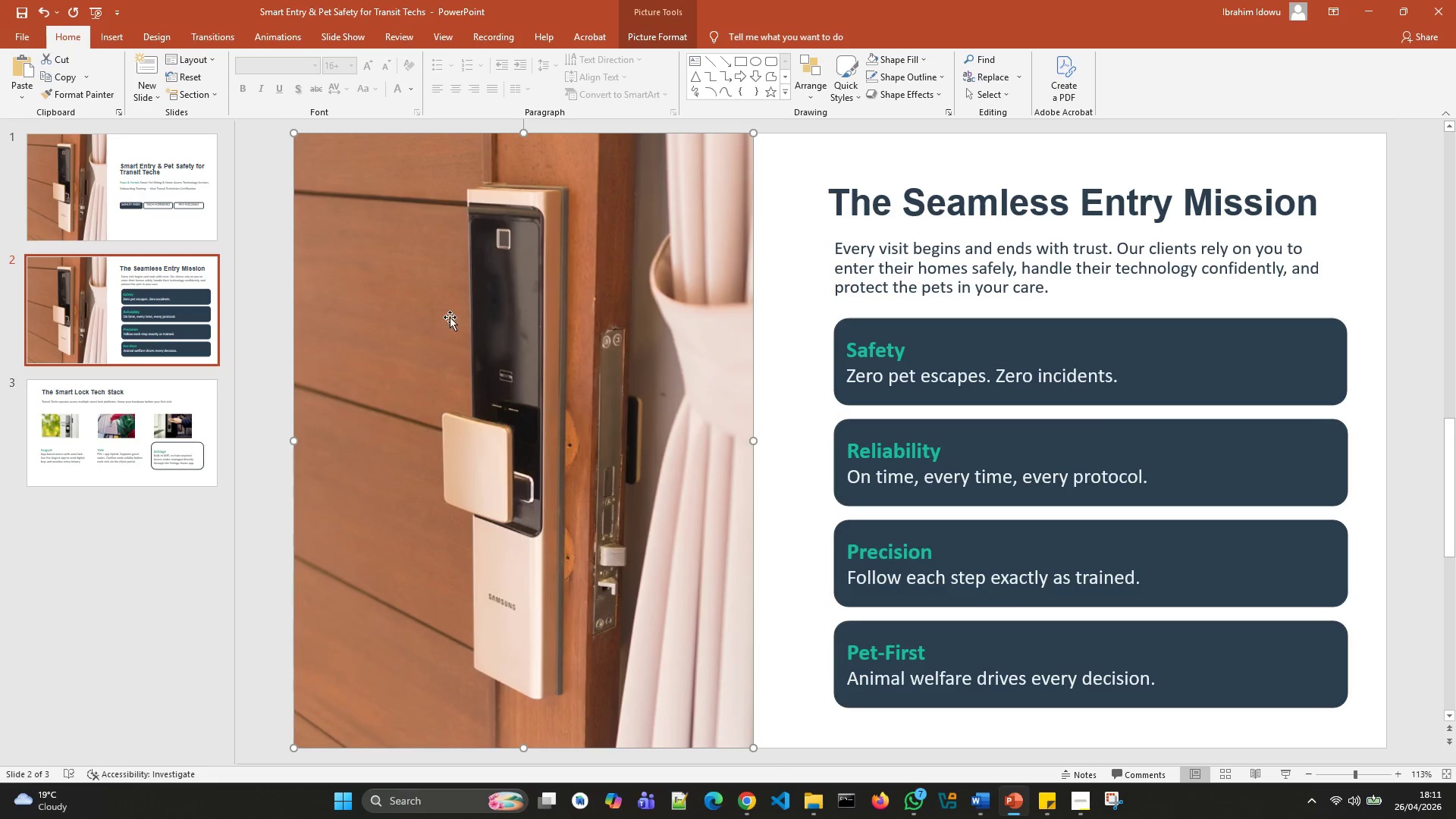 
right_click([450, 316])
 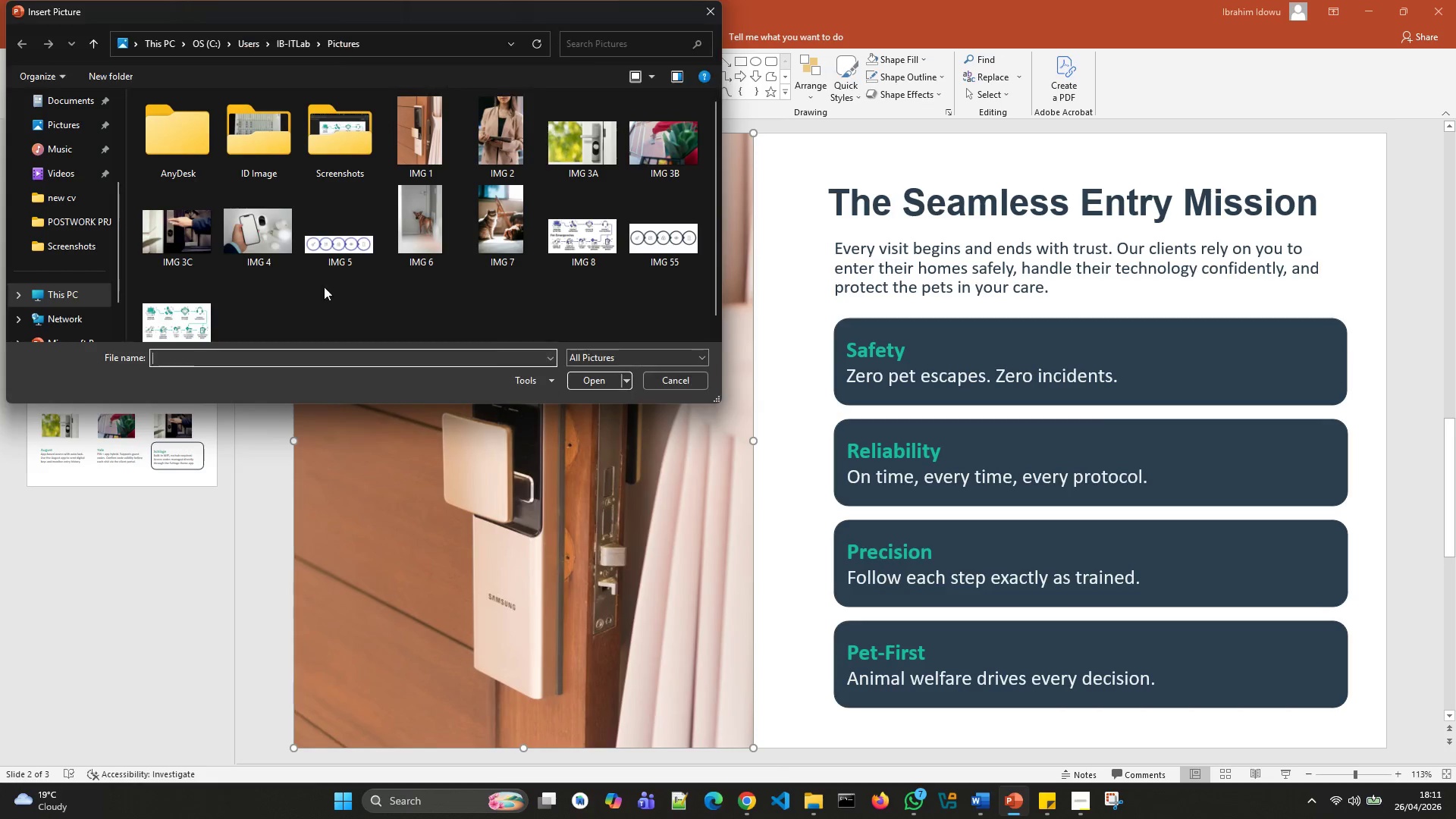 
wait(5.95)
 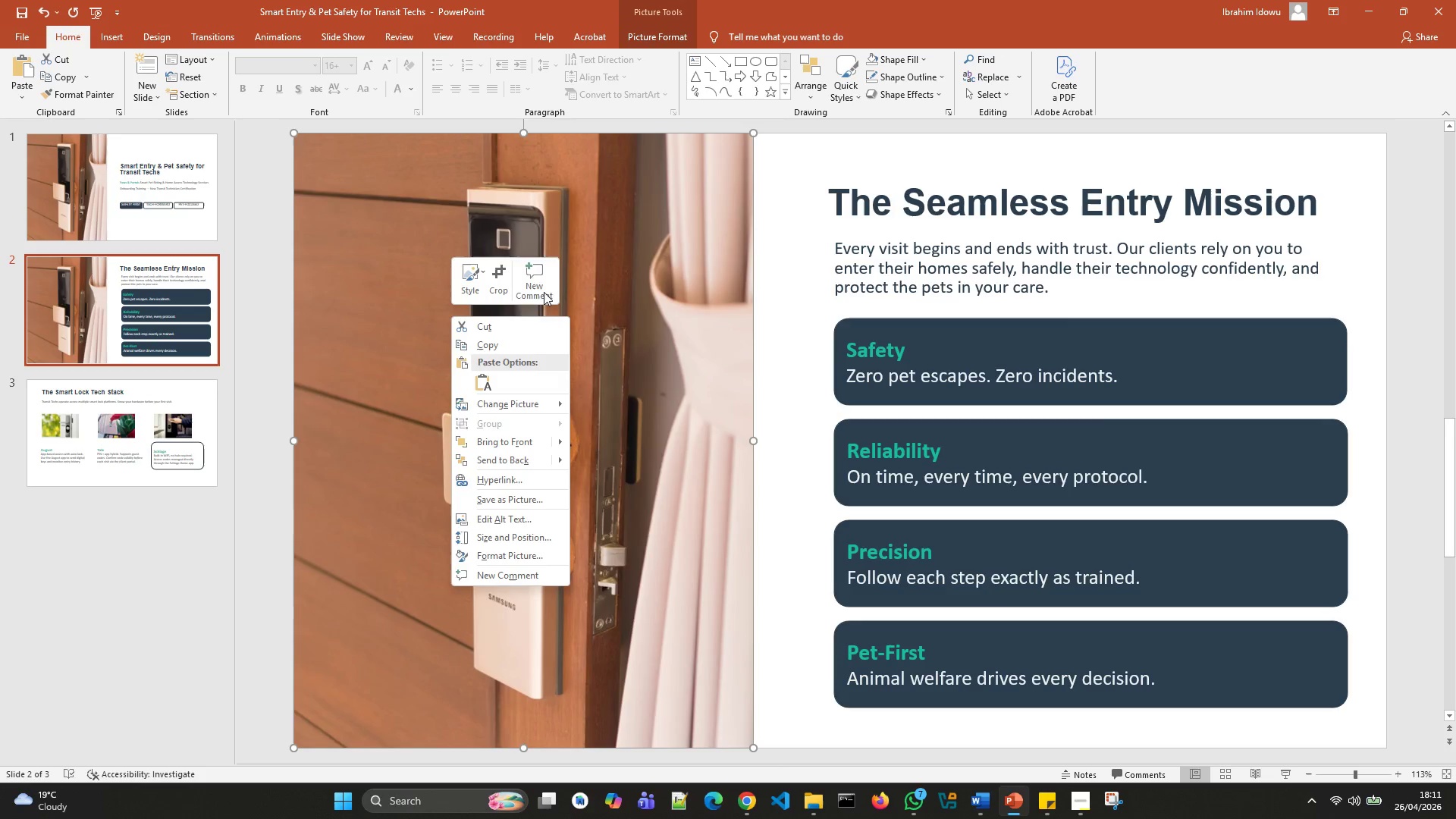 
left_click([484, 130])
 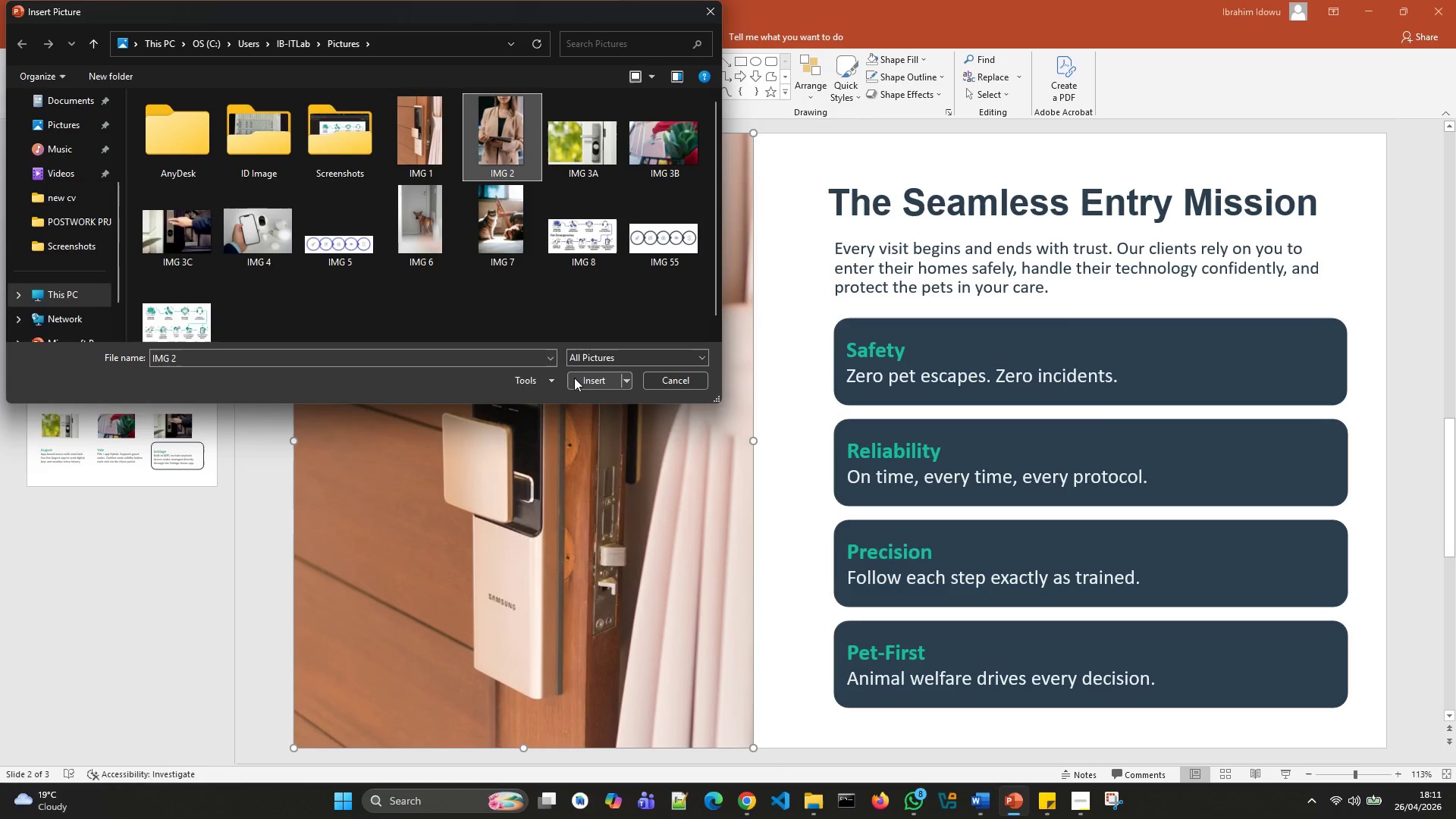 
left_click([579, 378])
 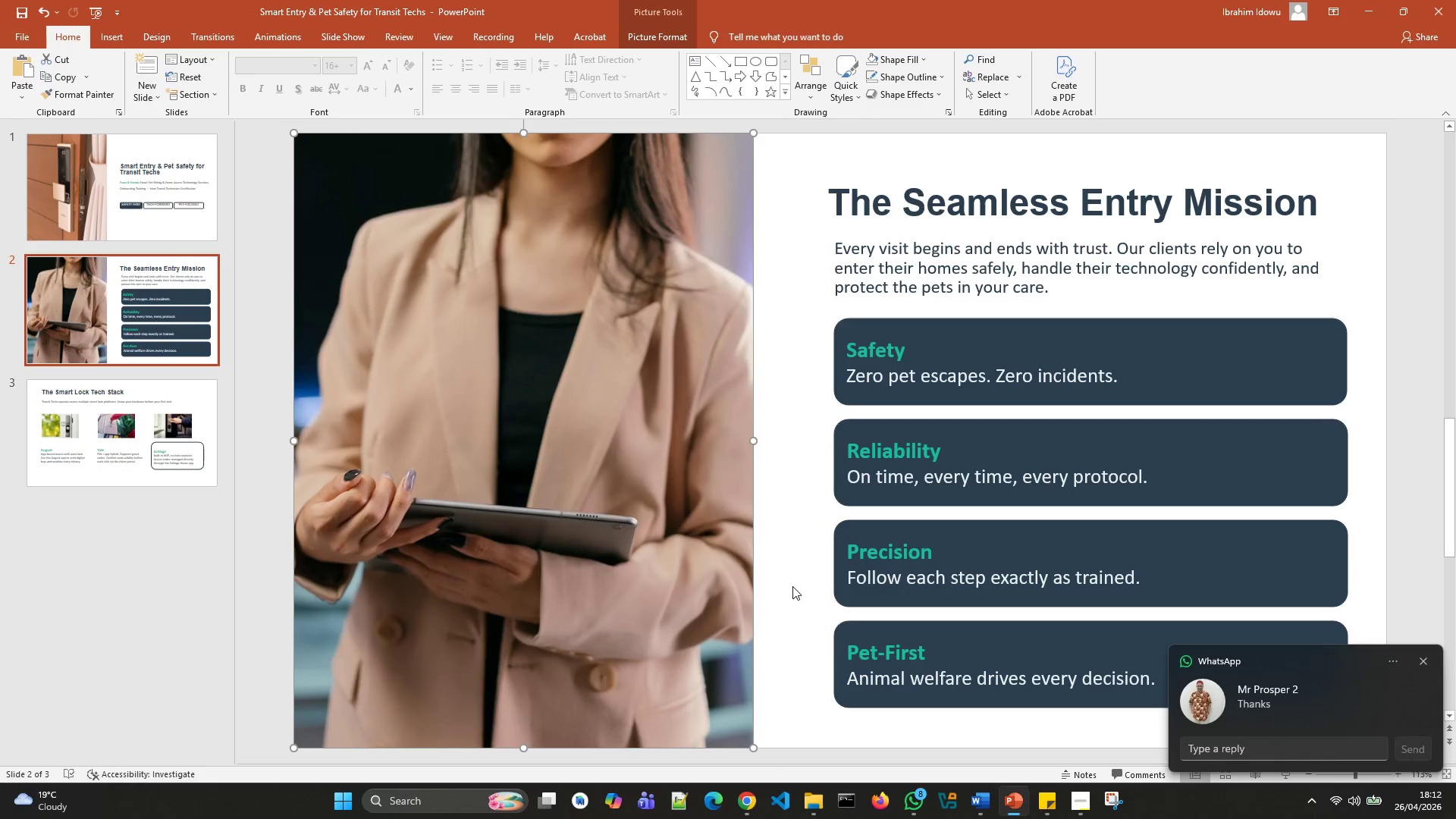 
left_click([792, 586])
 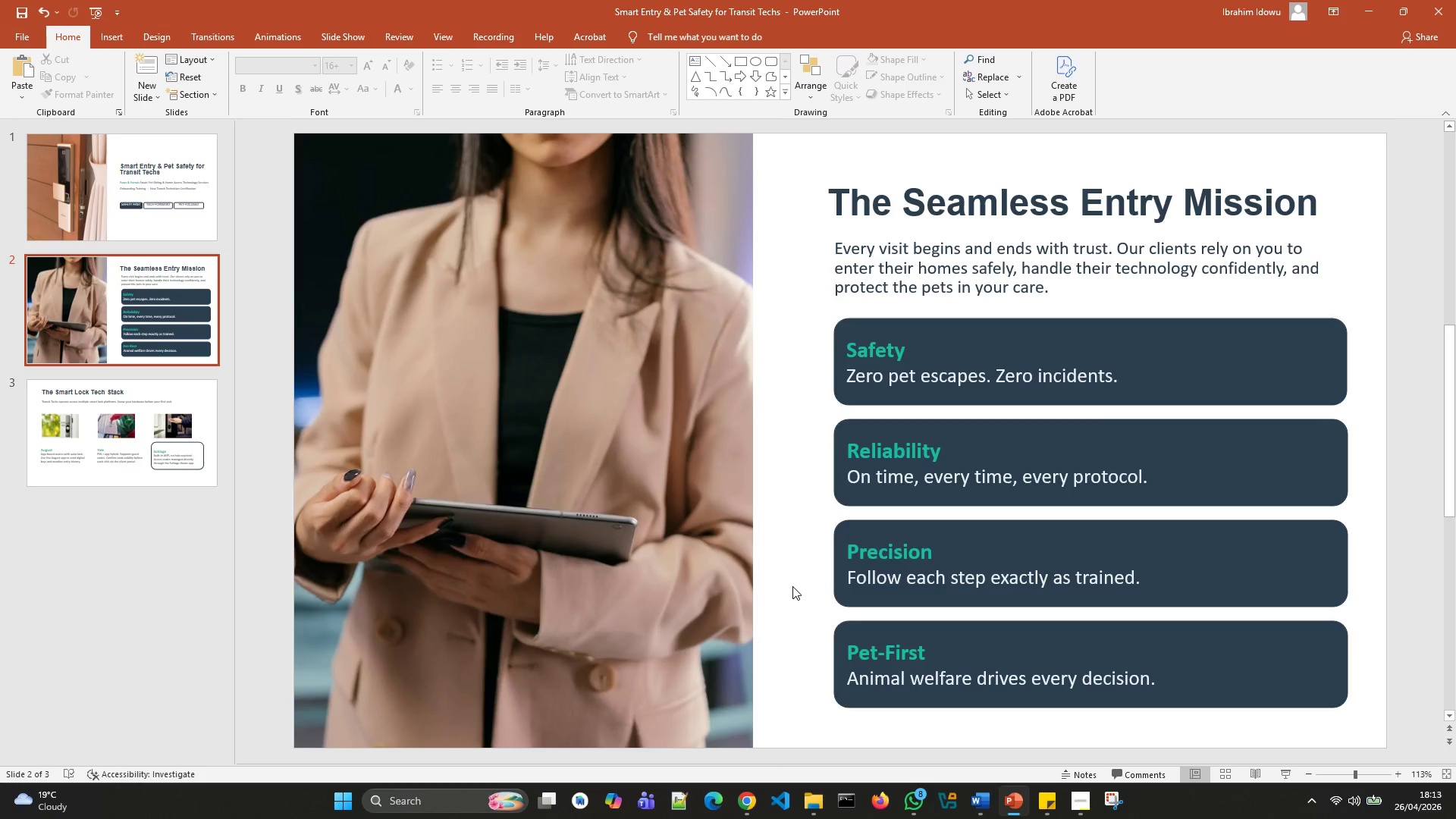 
wait(77.88)
 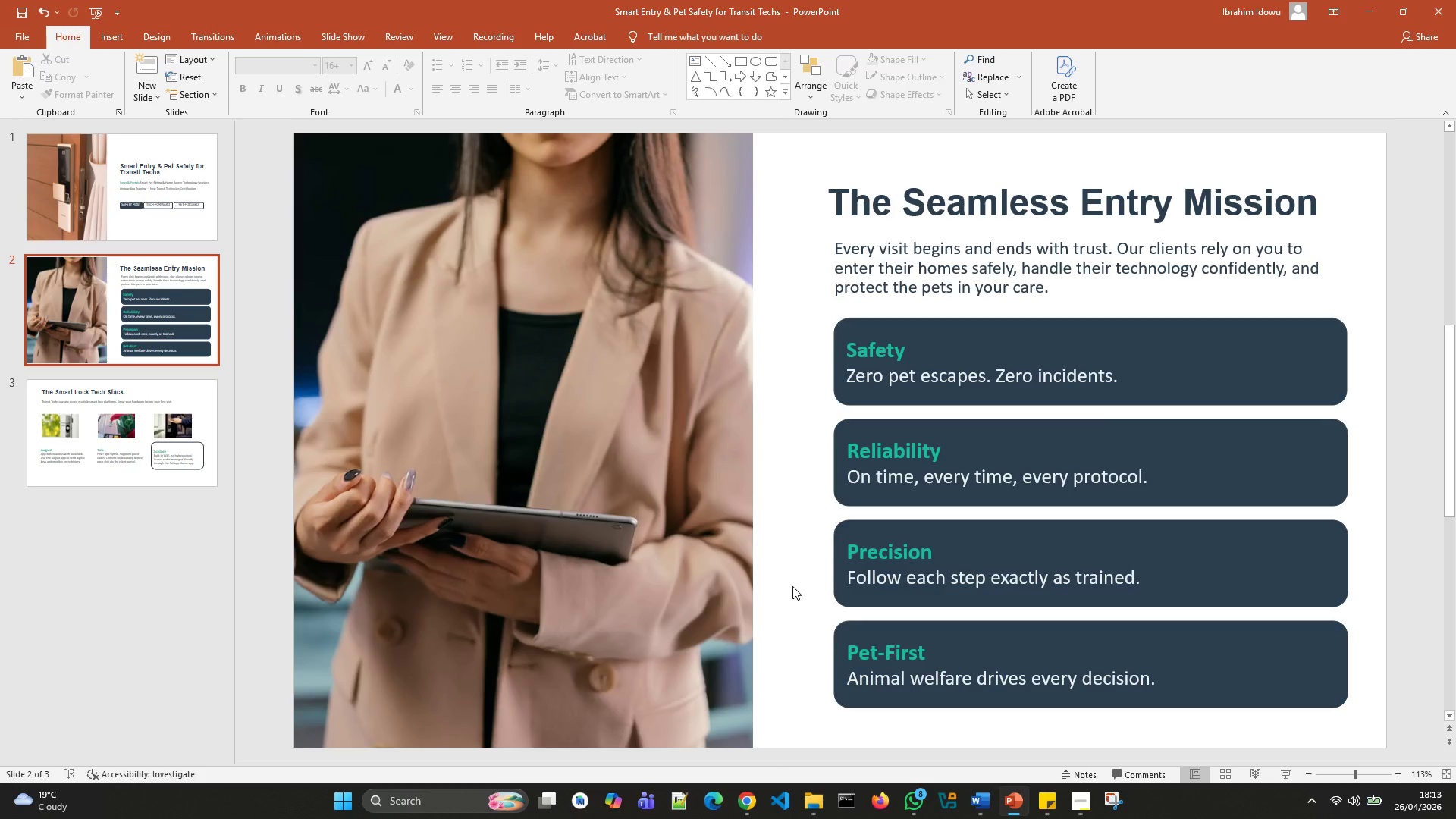 
left_click([628, 570])
 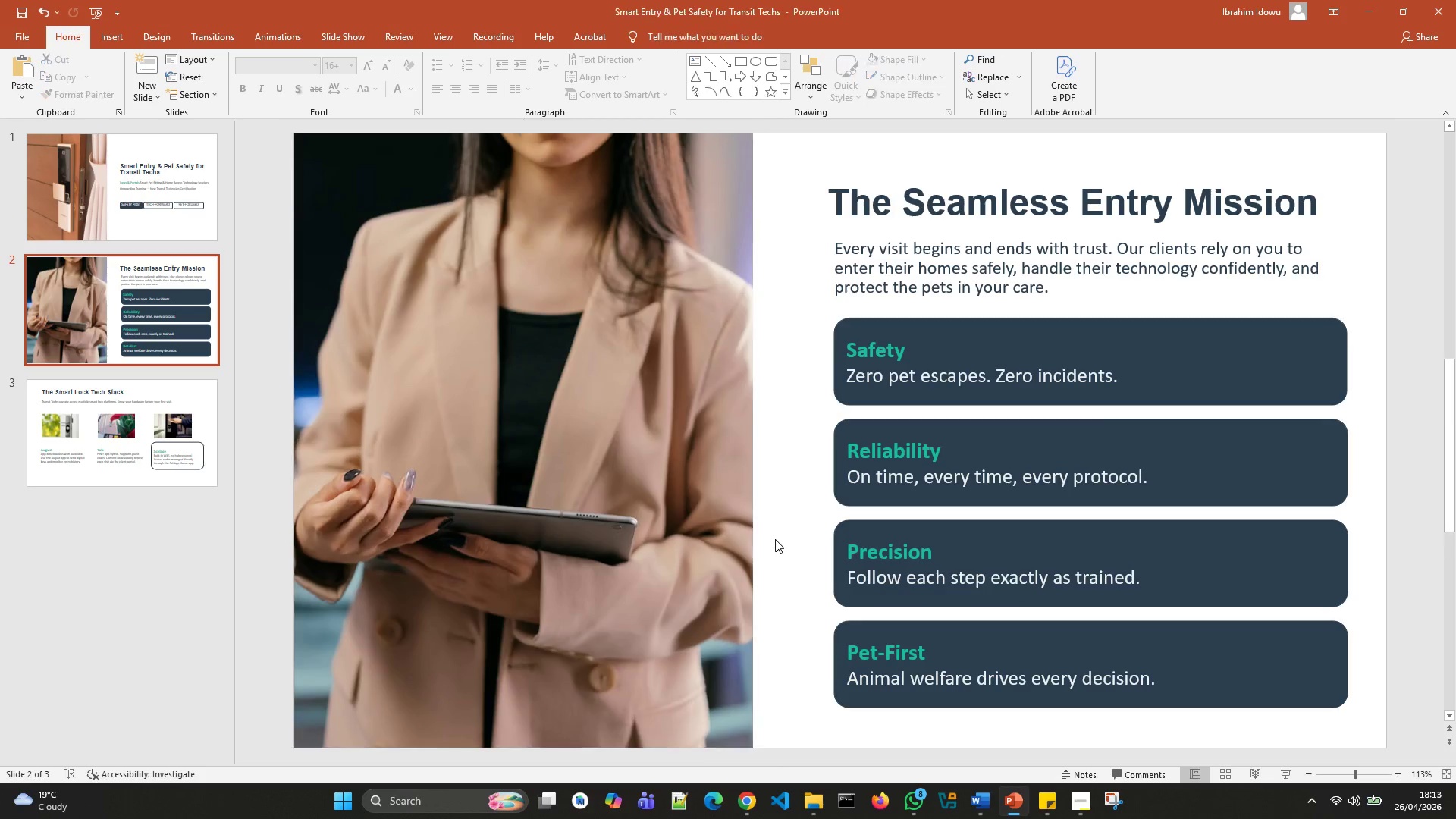 
scroll: coordinate [774, 540], scroll_direction: up, amount: 2.0
 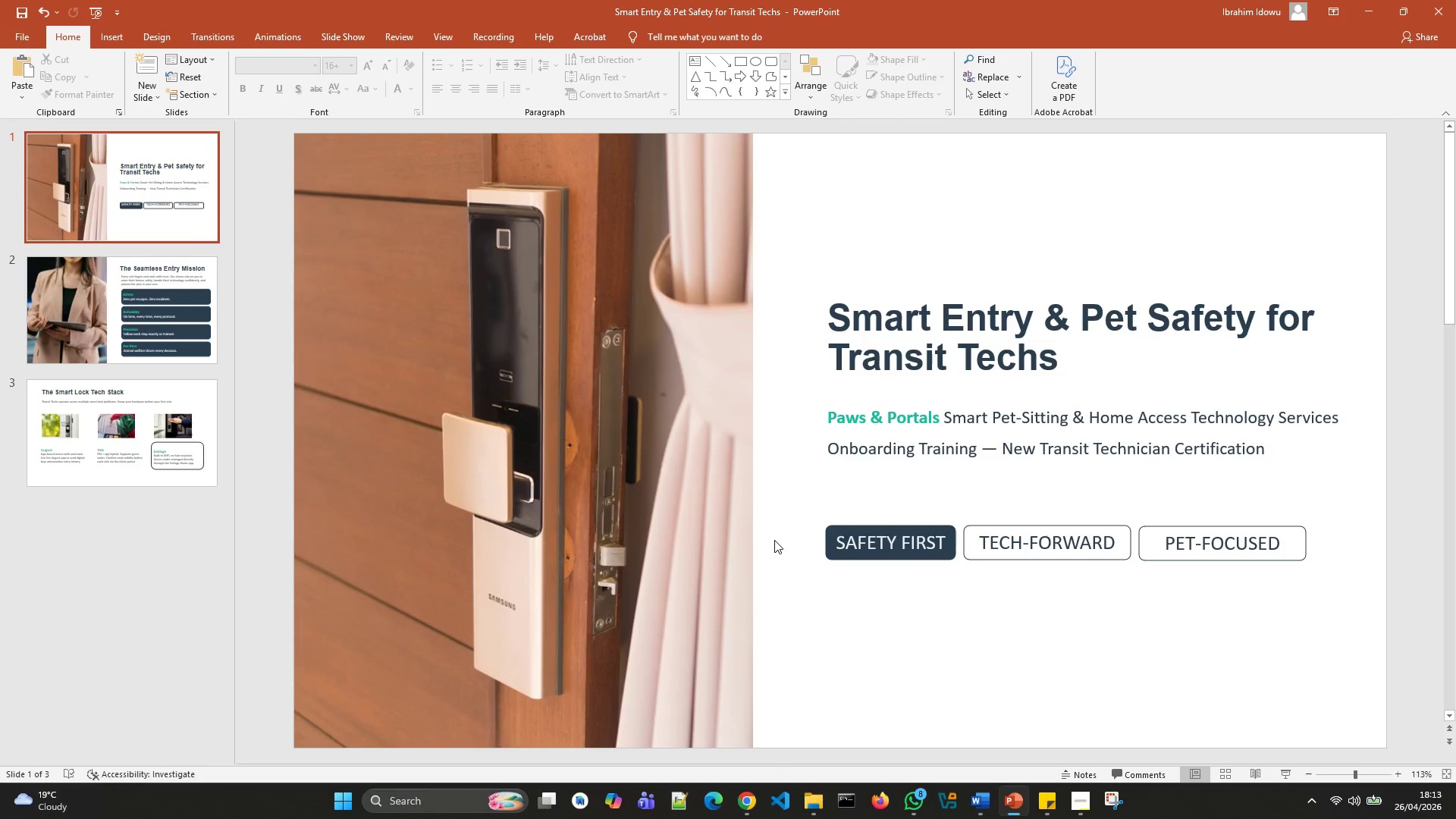 
scroll: coordinate [774, 540], scroll_direction: none, amount: 0.0
 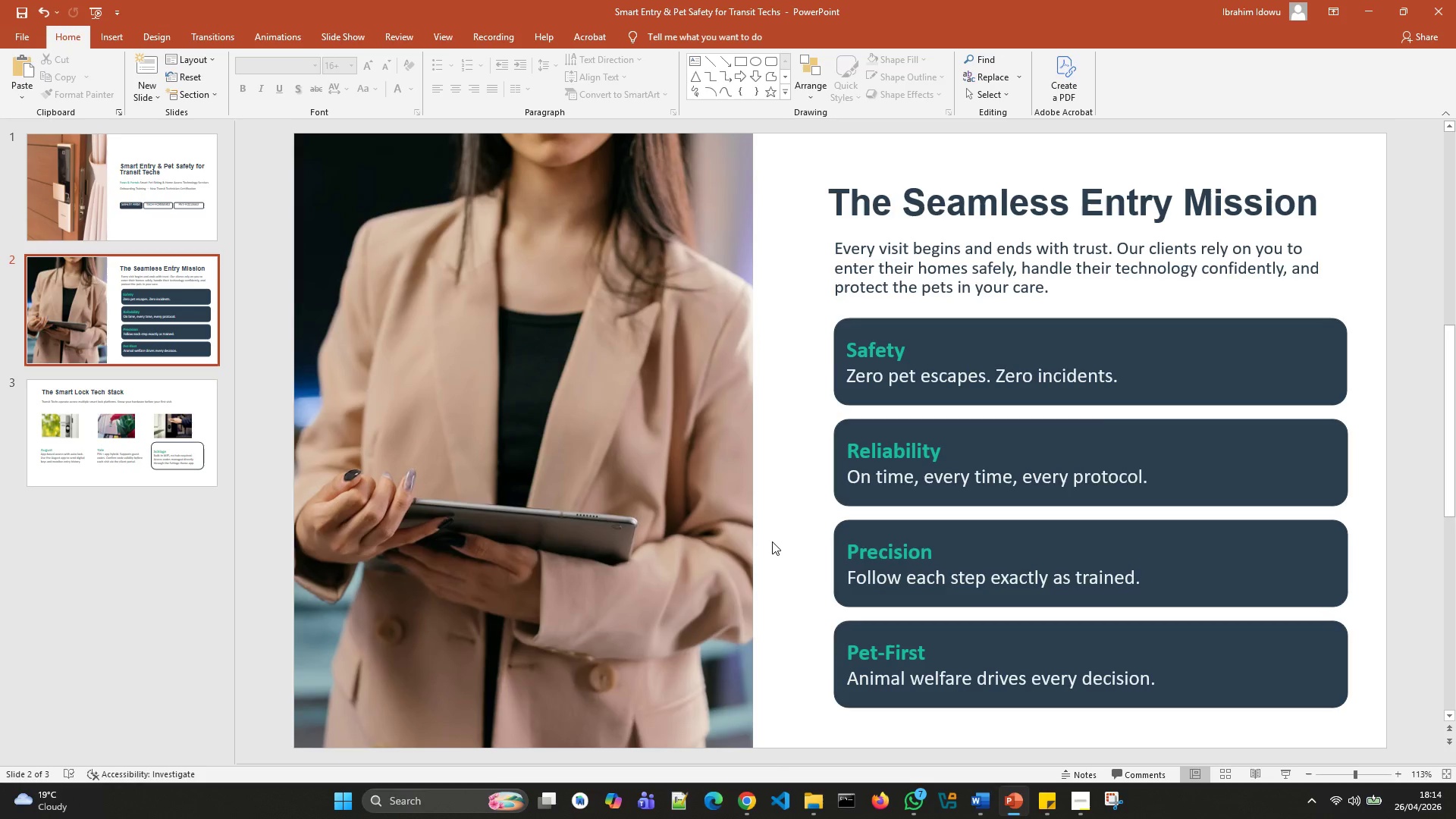 
wait(50.26)
 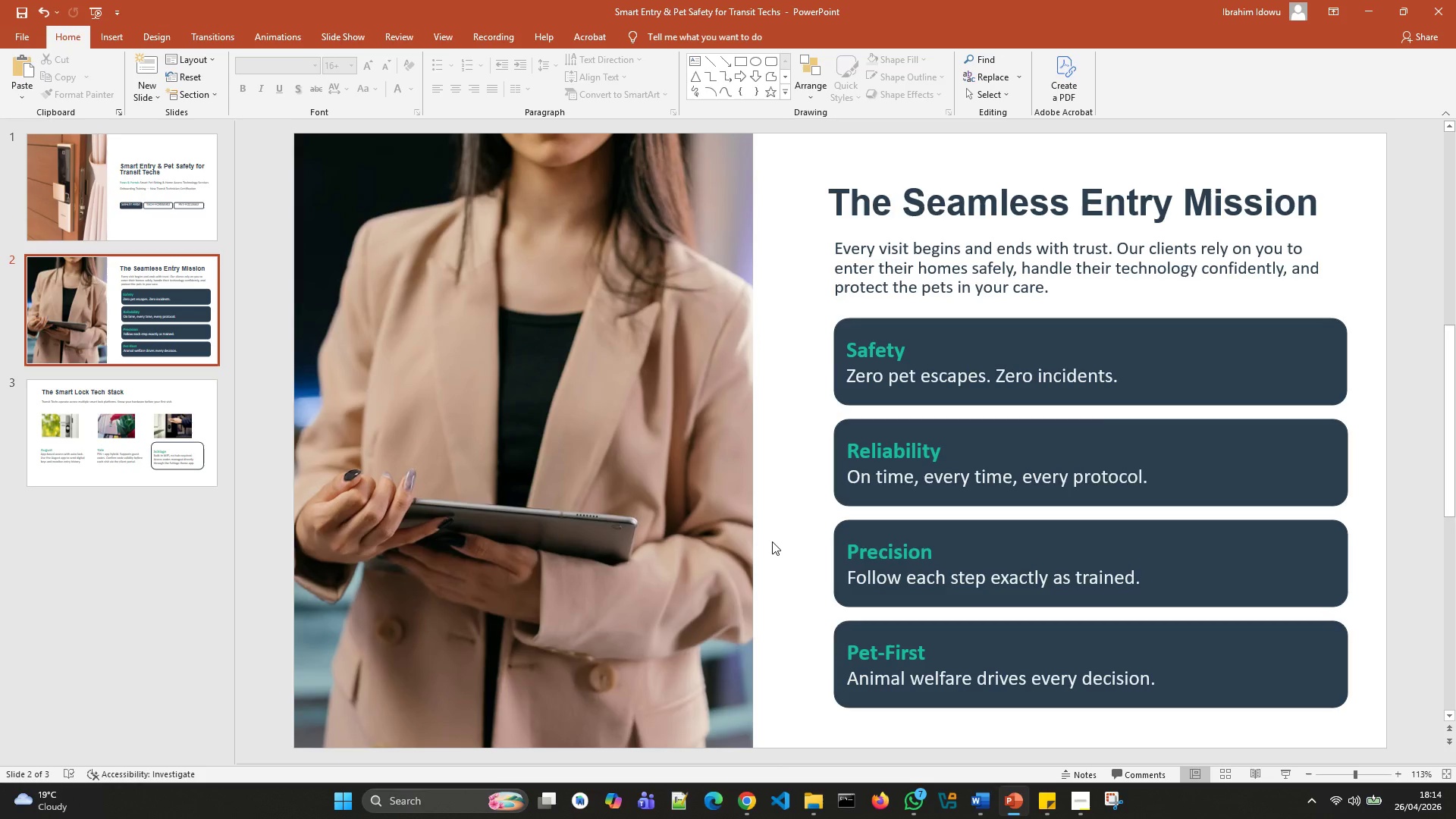 
scroll: coordinate [773, 541], scroll_direction: down, amount: 2.0
 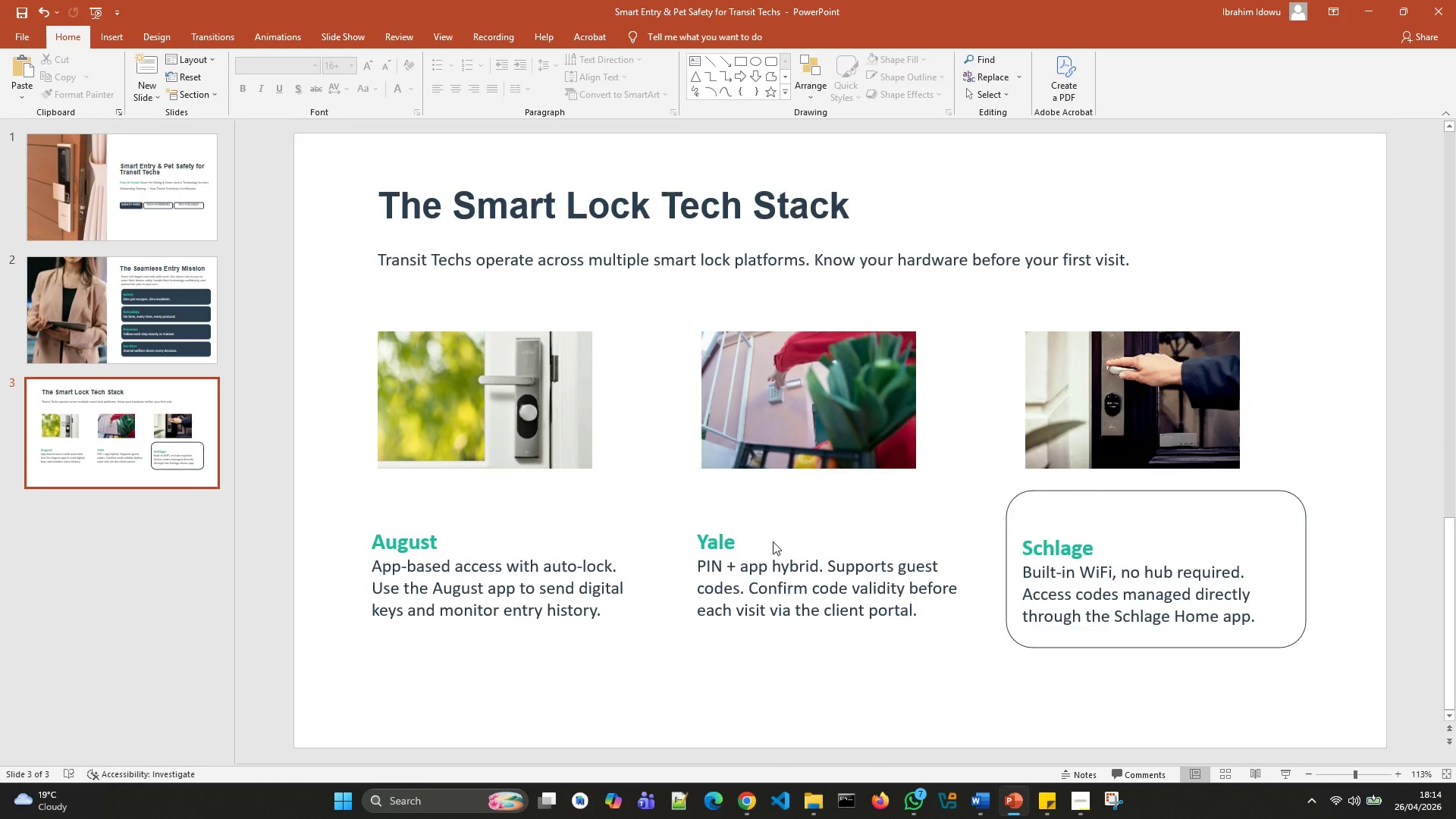 
scroll: coordinate [773, 541], scroll_direction: up, amount: 1.0
 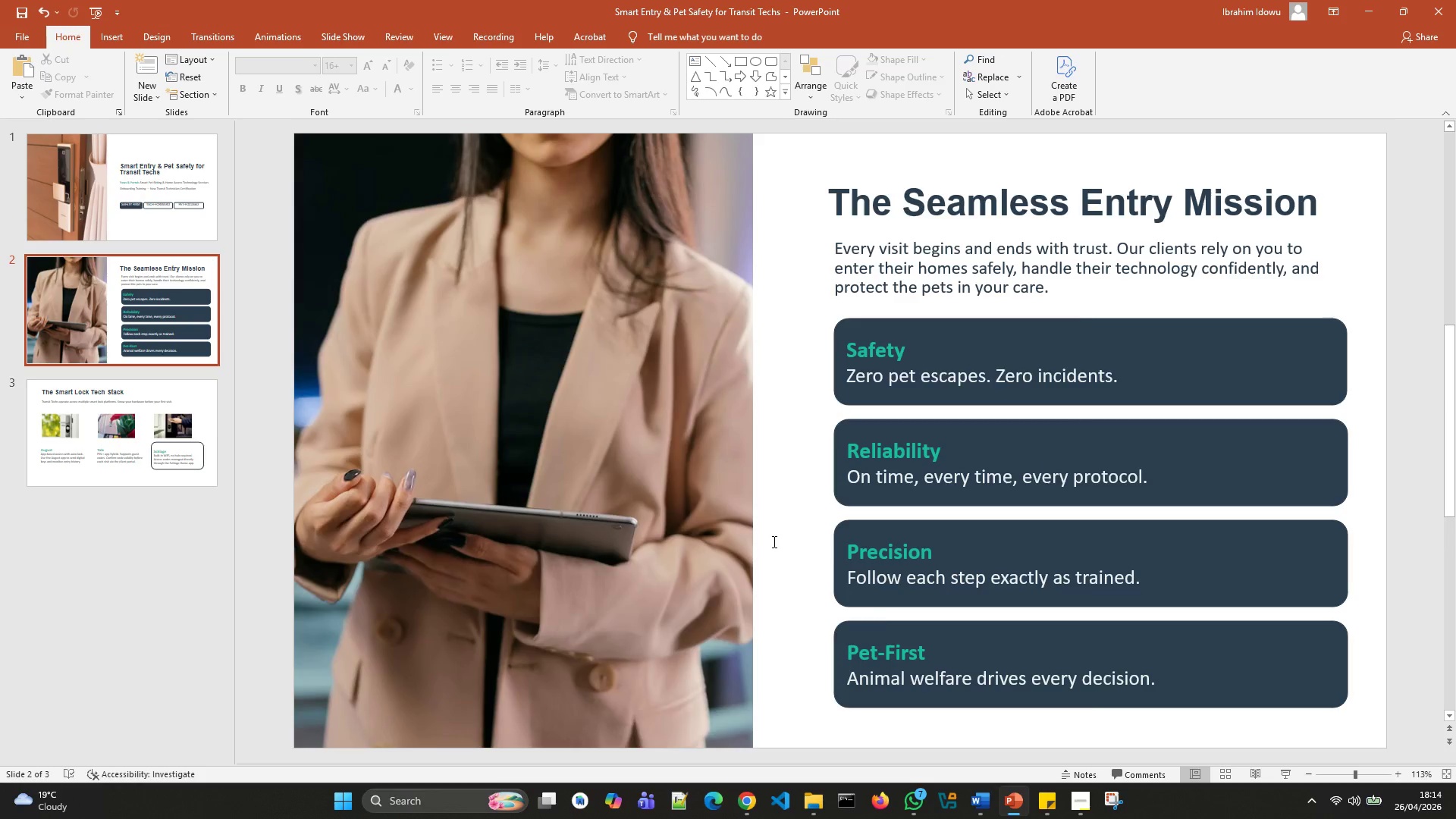 
scroll: coordinate [773, 541], scroll_direction: down, amount: 1.0
 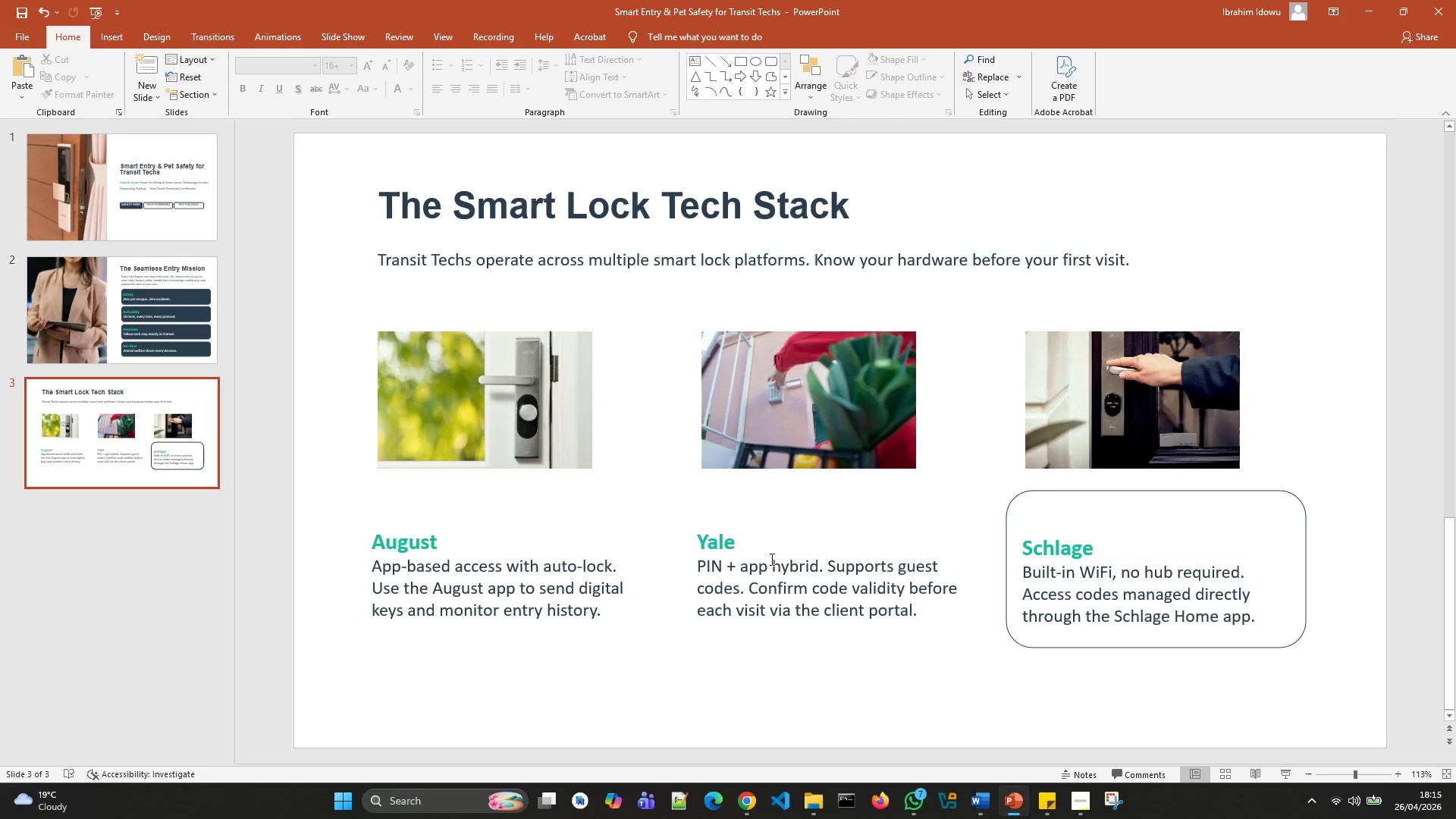 
wait(96.38)
 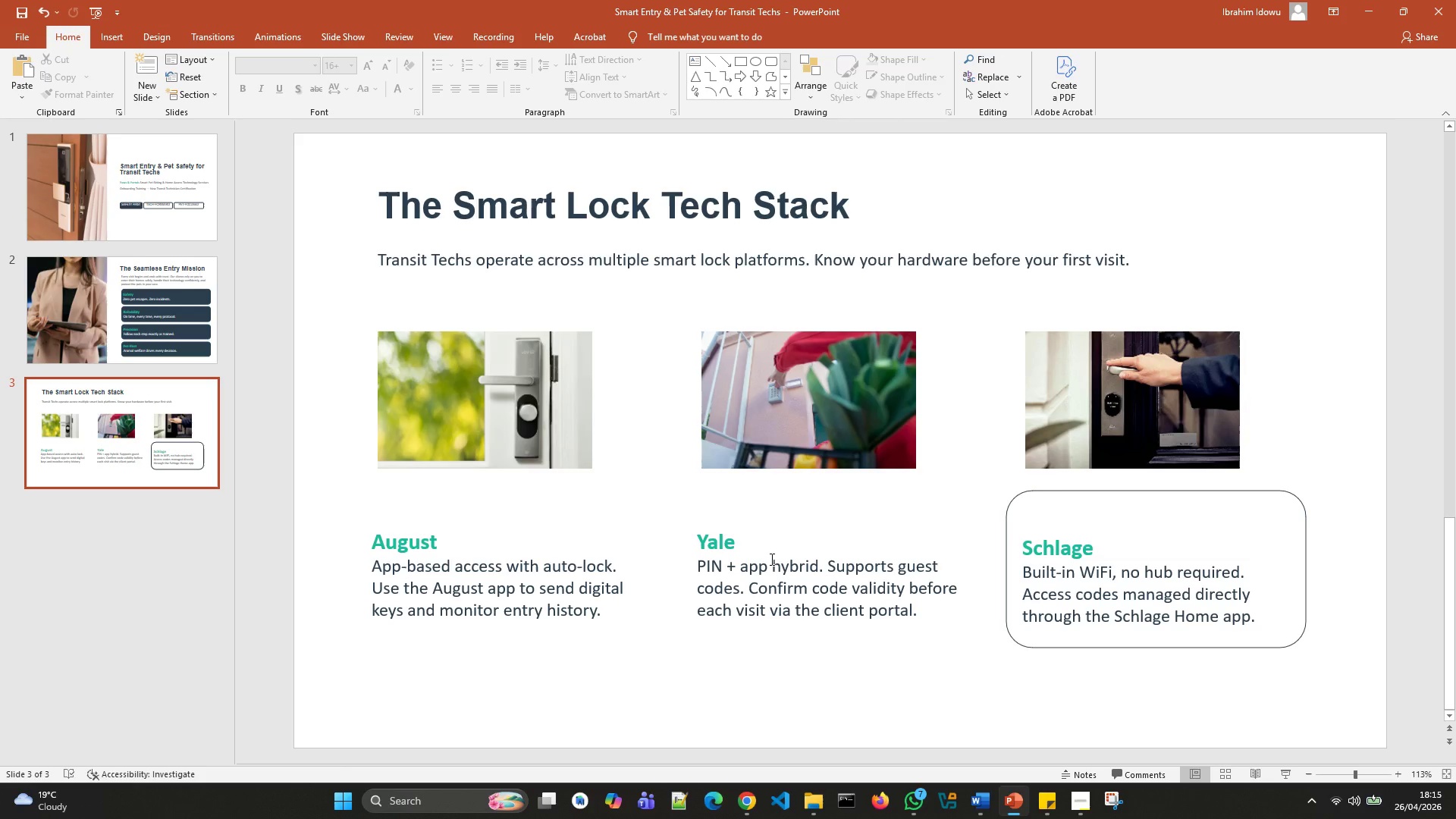 
scroll: coordinate [1107, 527], scroll_direction: up, amount: 1.0
 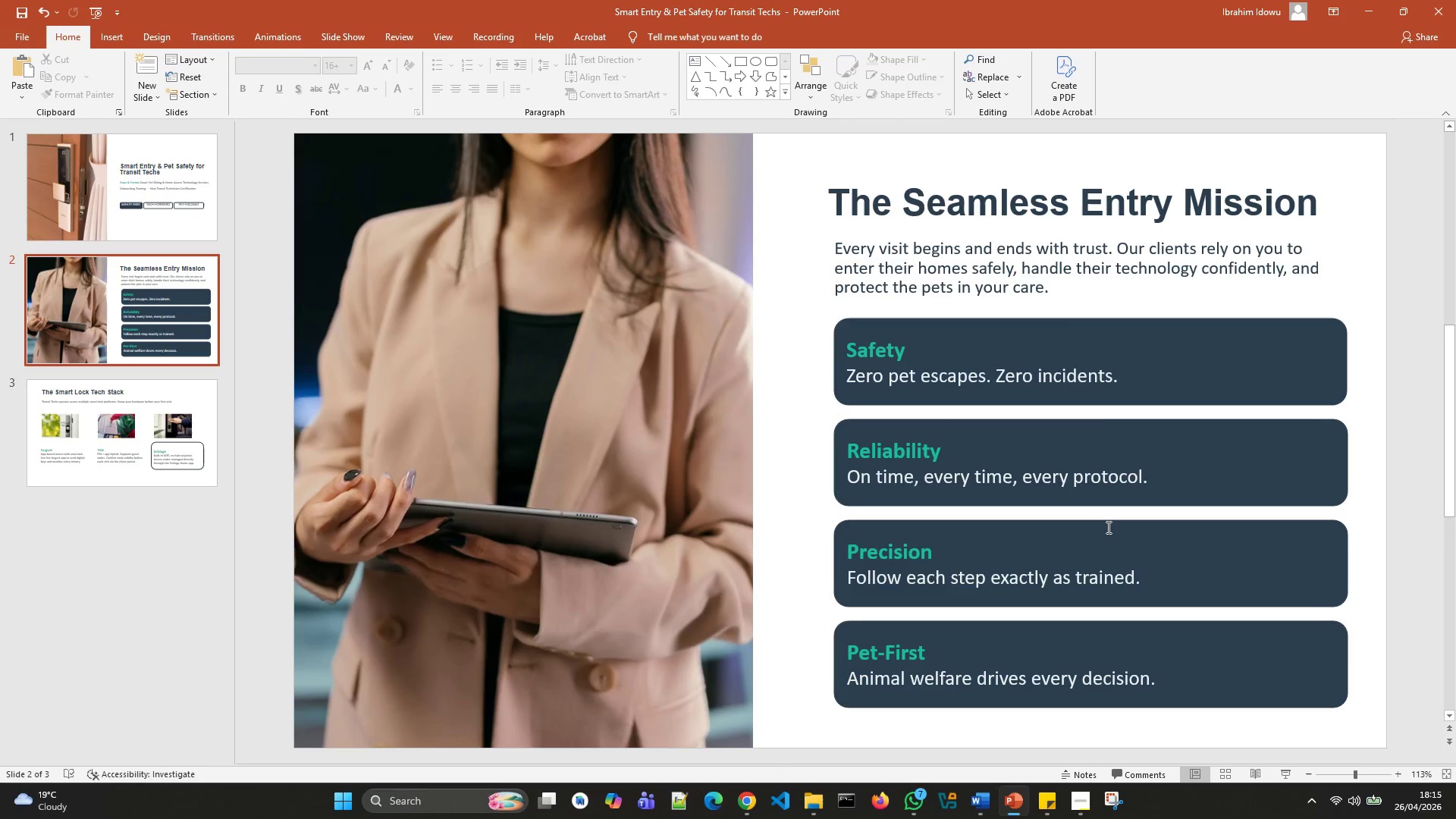 
scroll: coordinate [1107, 527], scroll_direction: down, amount: 3.0
 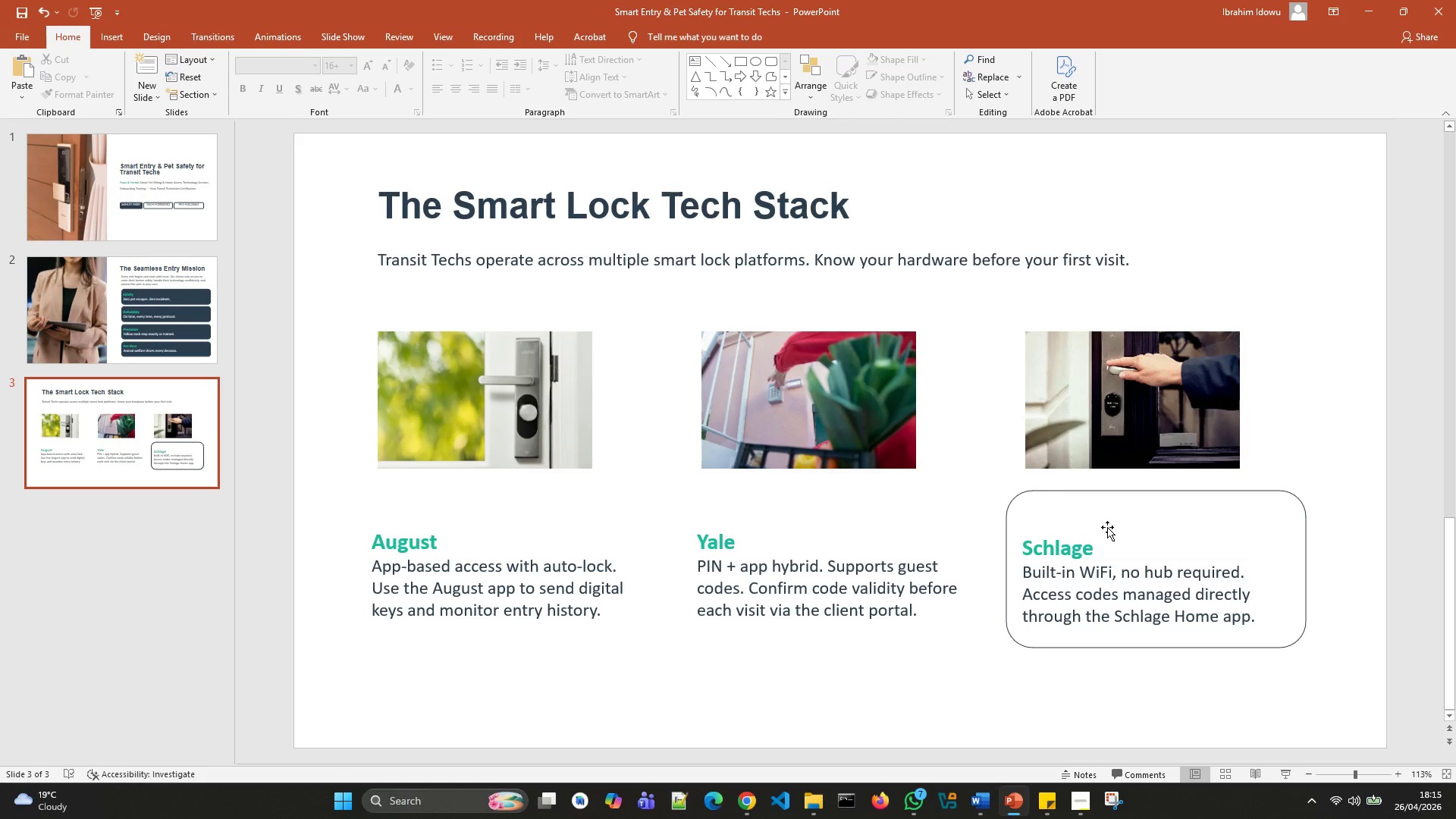 
wait(8.08)
 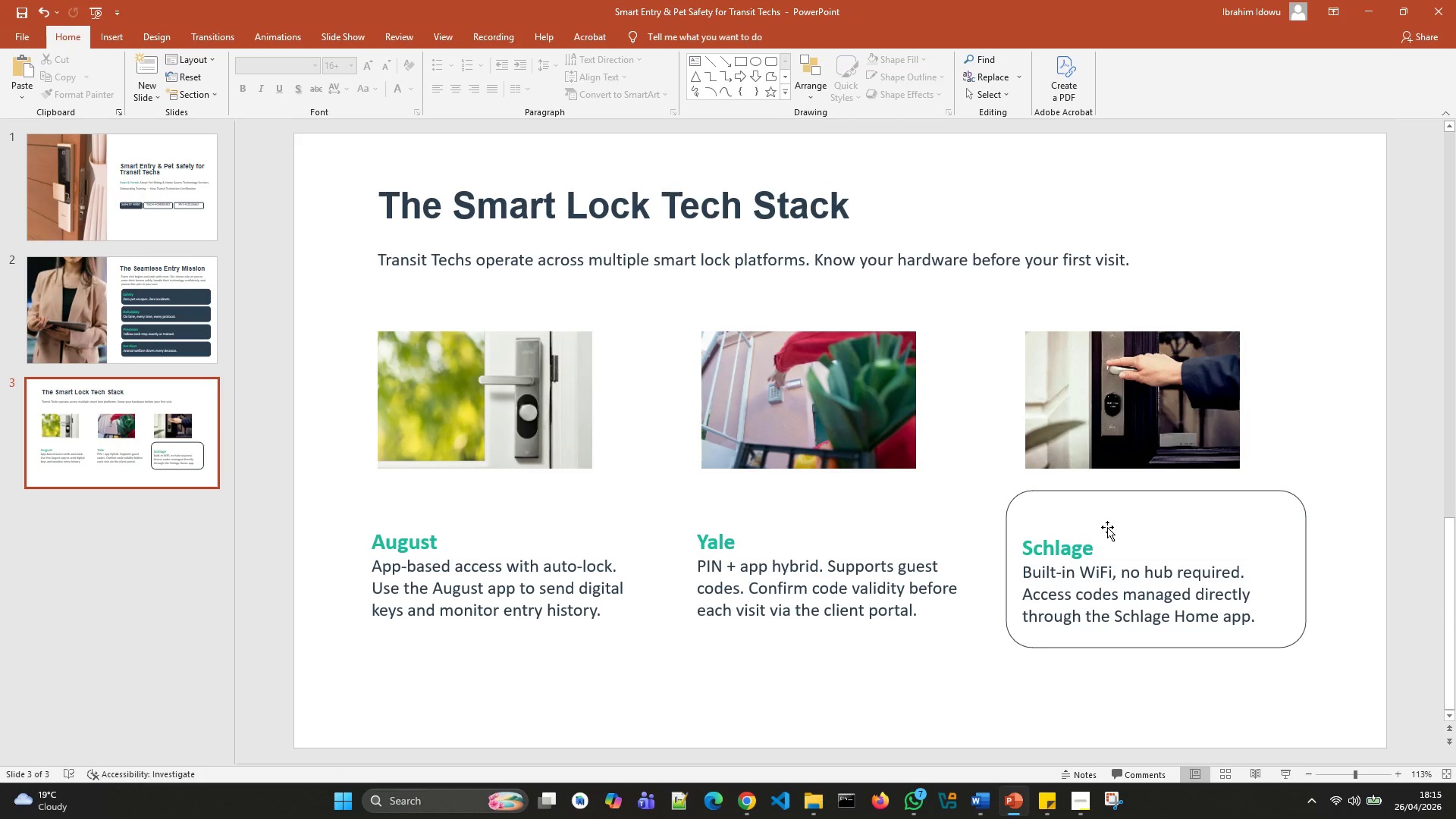 
scroll: coordinate [1107, 526], scroll_direction: up, amount: 1.0
 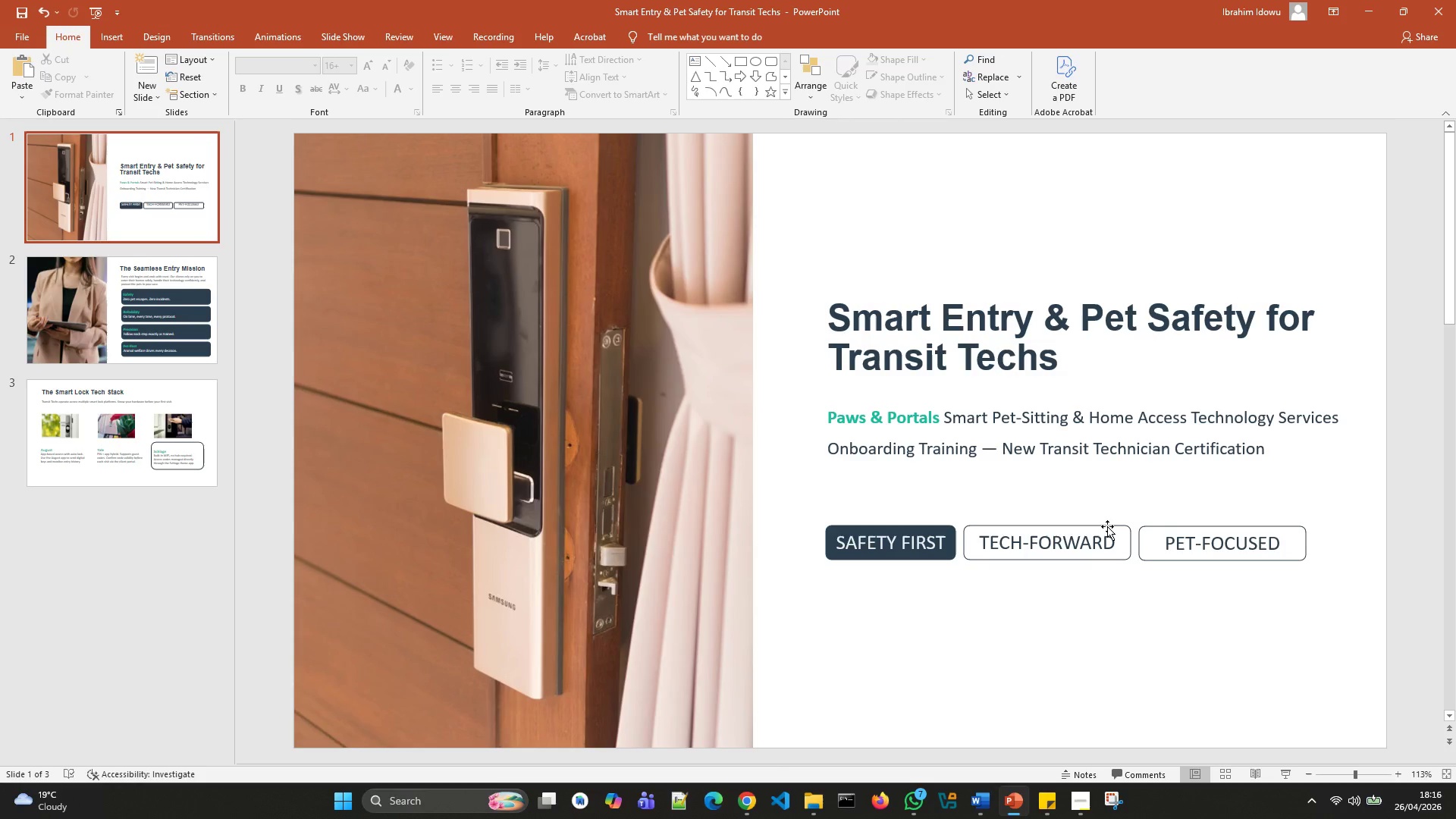 
scroll: coordinate [1107, 526], scroll_direction: down, amount: 1.0
 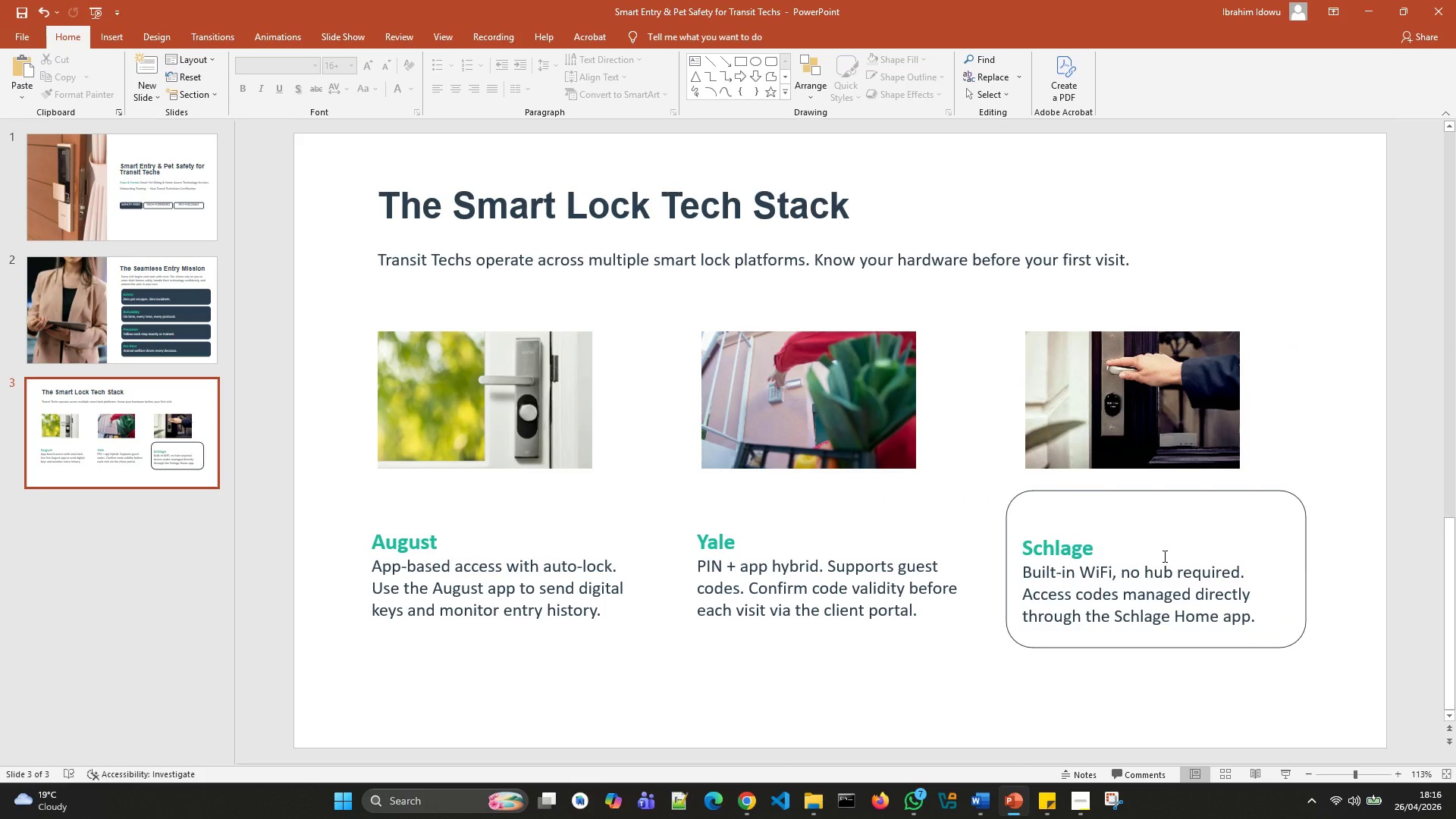 
wait(9.84)
 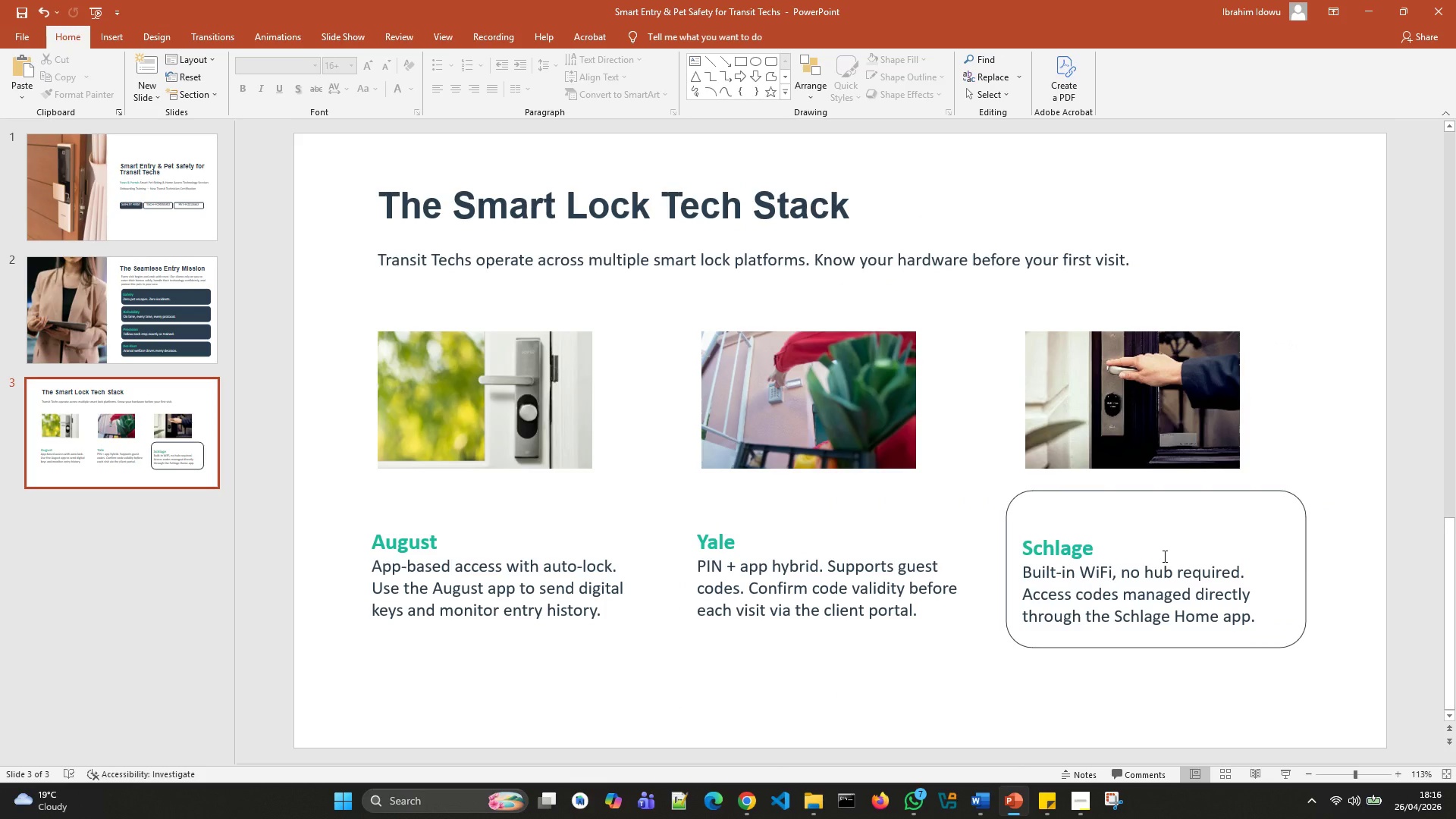 
left_click([1059, 529])
 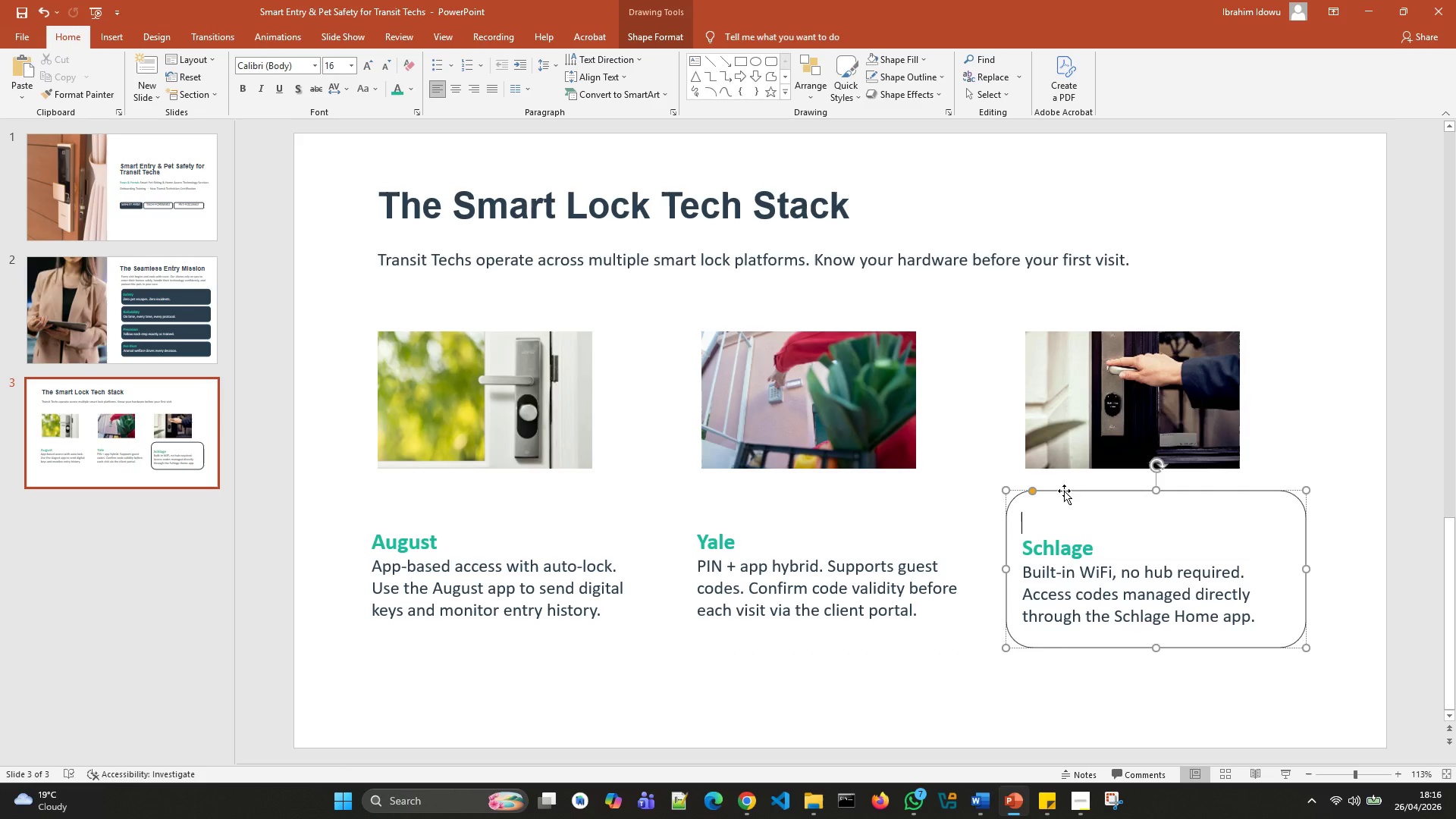 
left_click([1064, 491])
 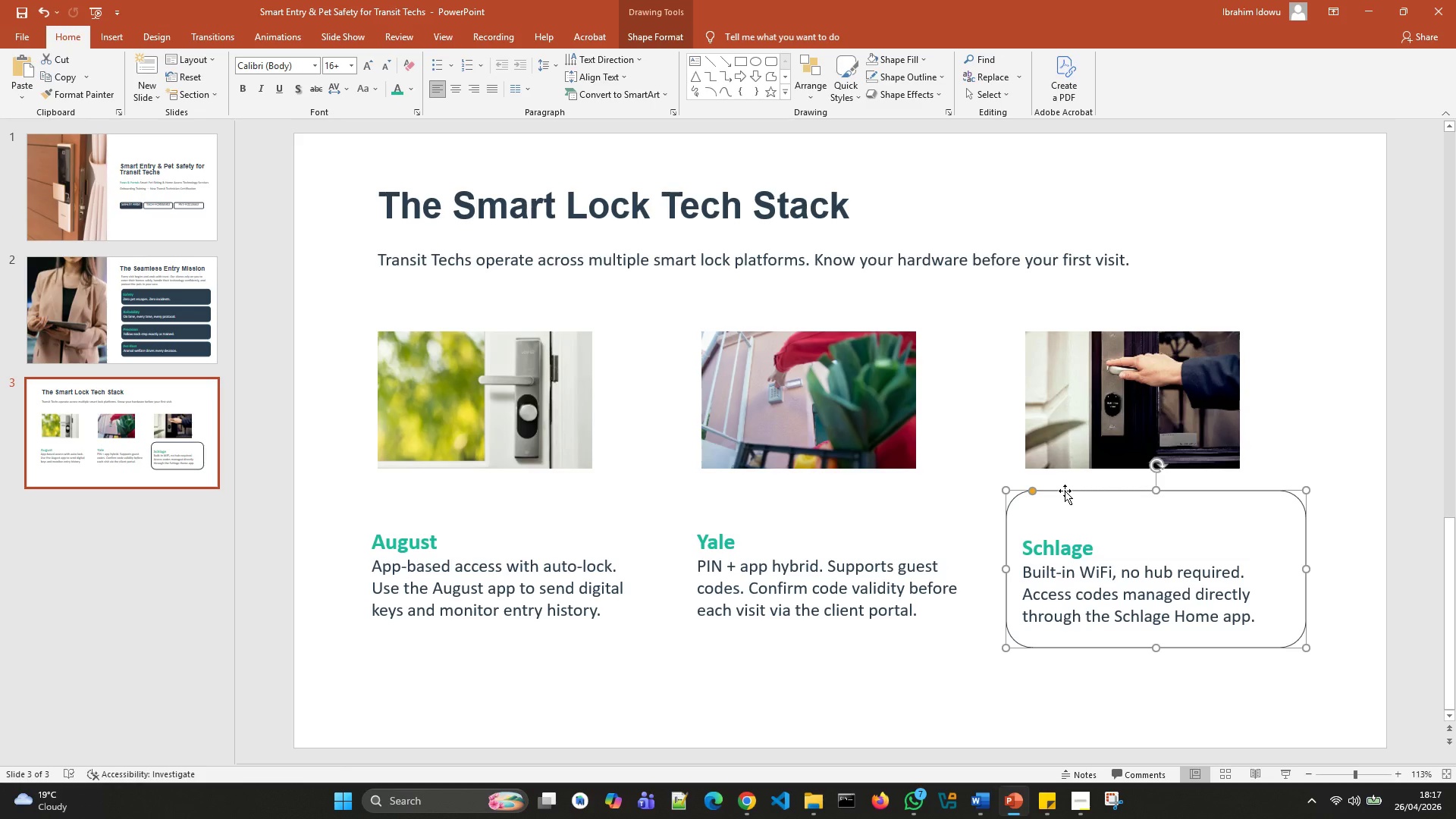 
wait(70.86)
 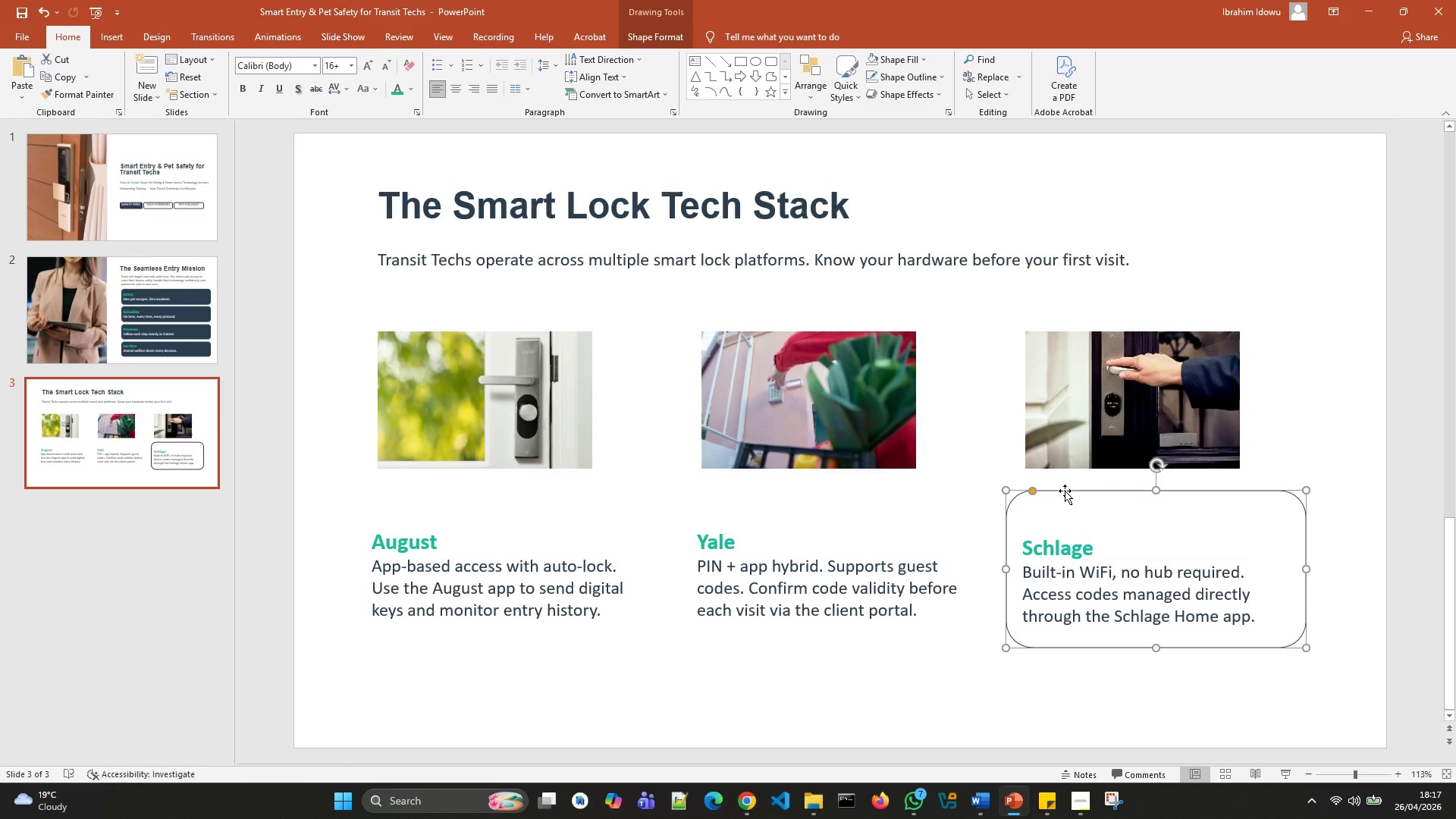 
scroll: coordinate [1072, 496], scroll_direction: up, amount: 1.0
 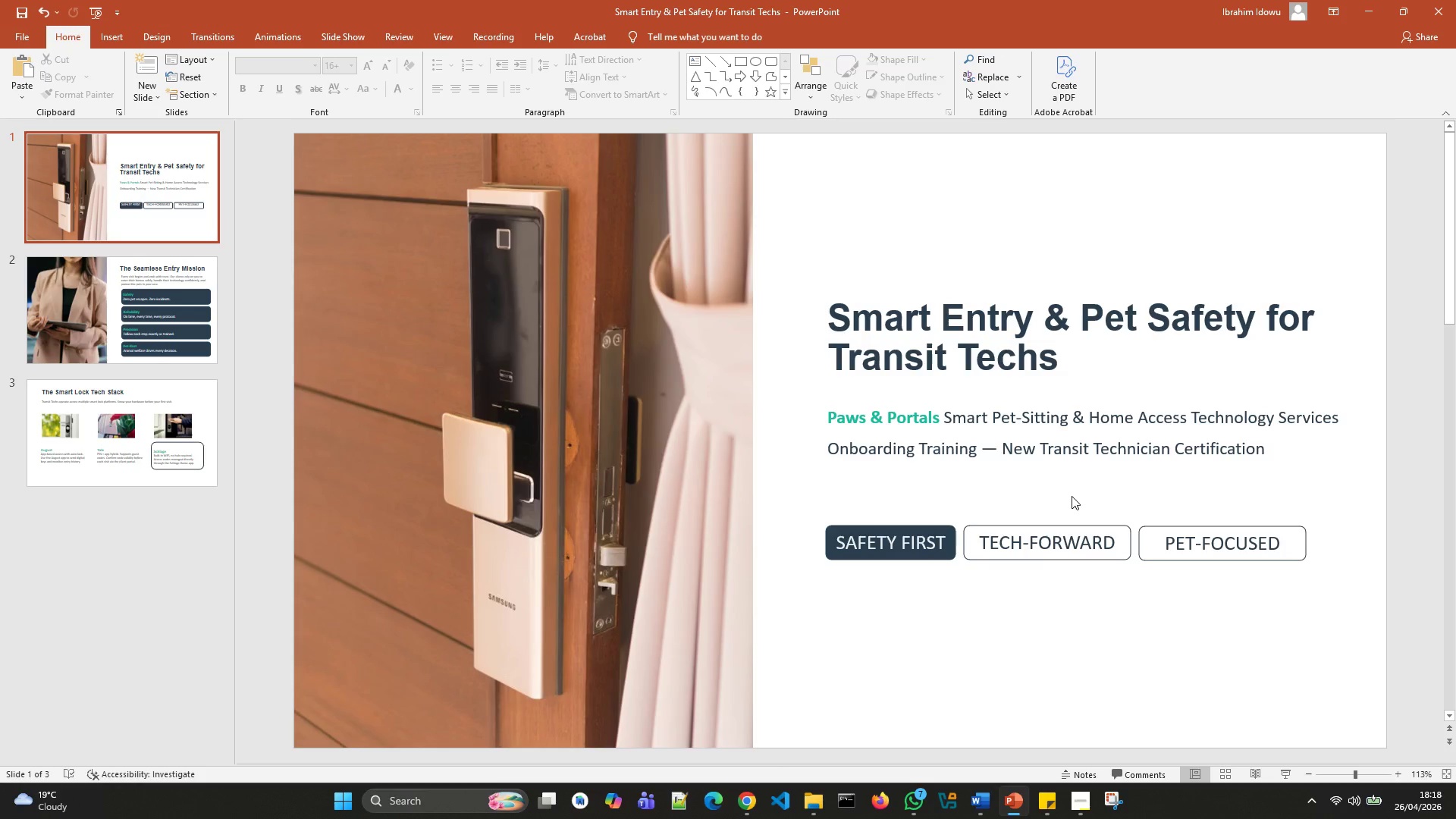 
wait(41.0)
 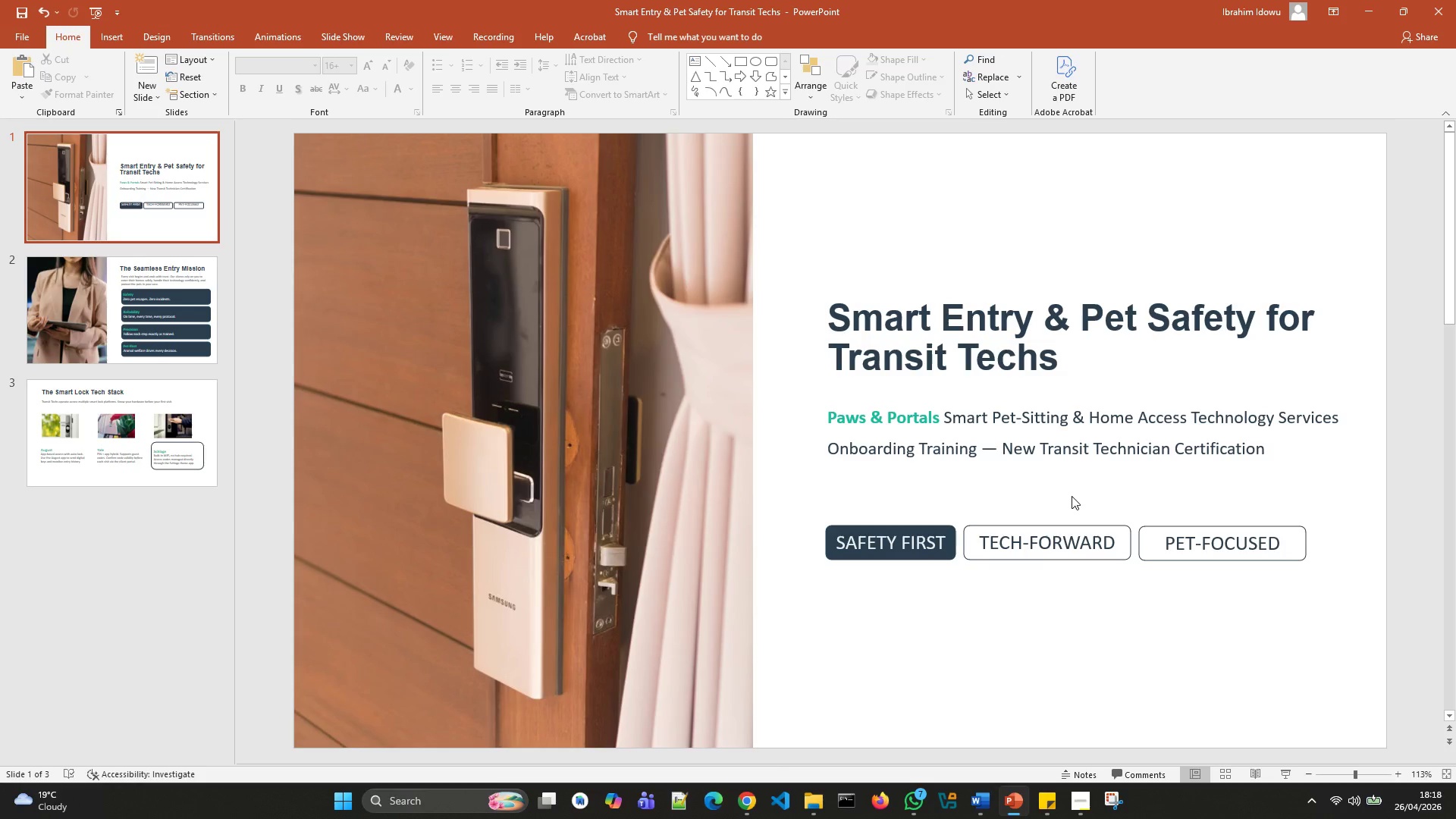 
scroll: coordinate [1013, 480], scroll_direction: none, amount: 0.0
 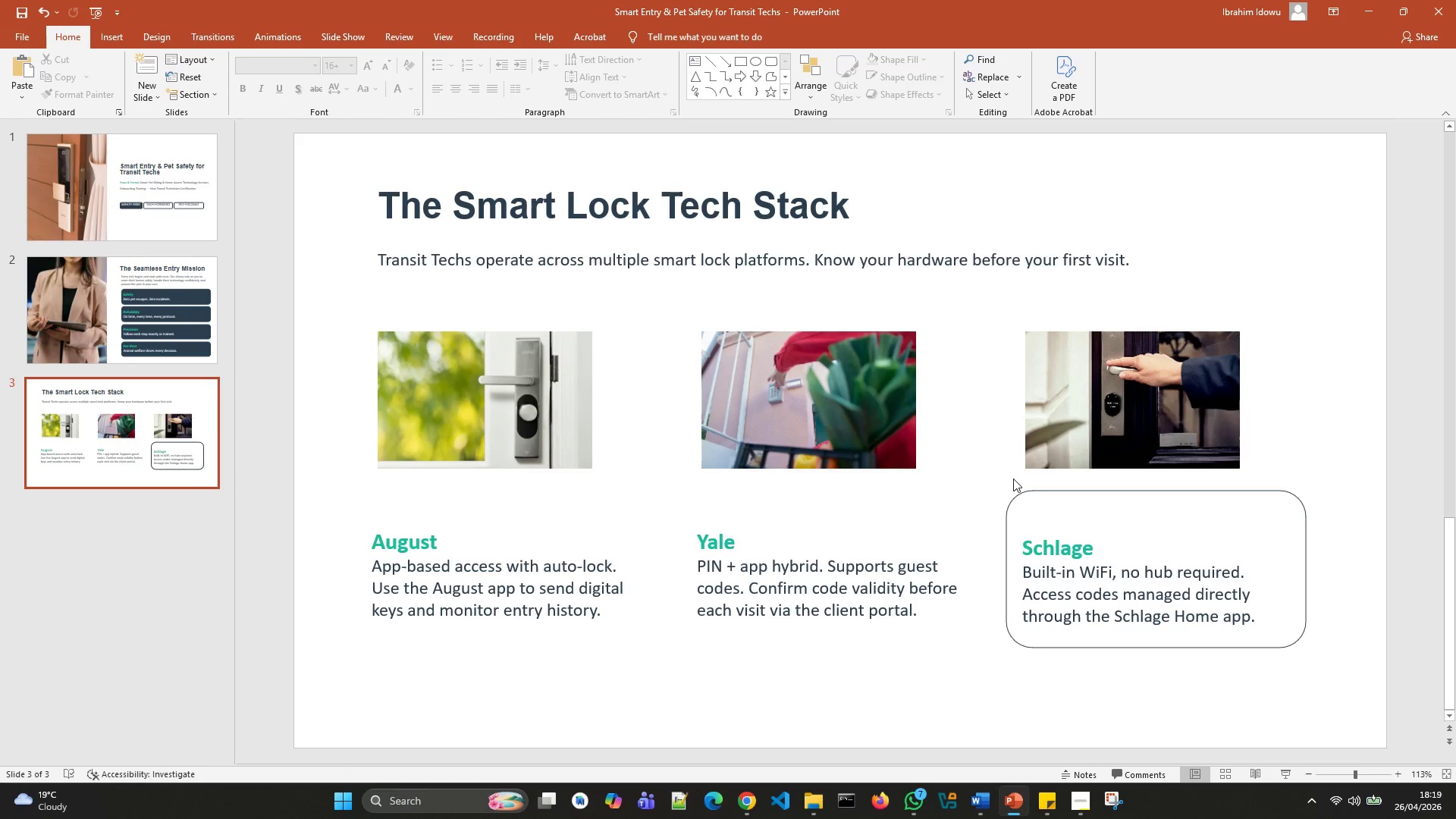 
wait(67.29)
 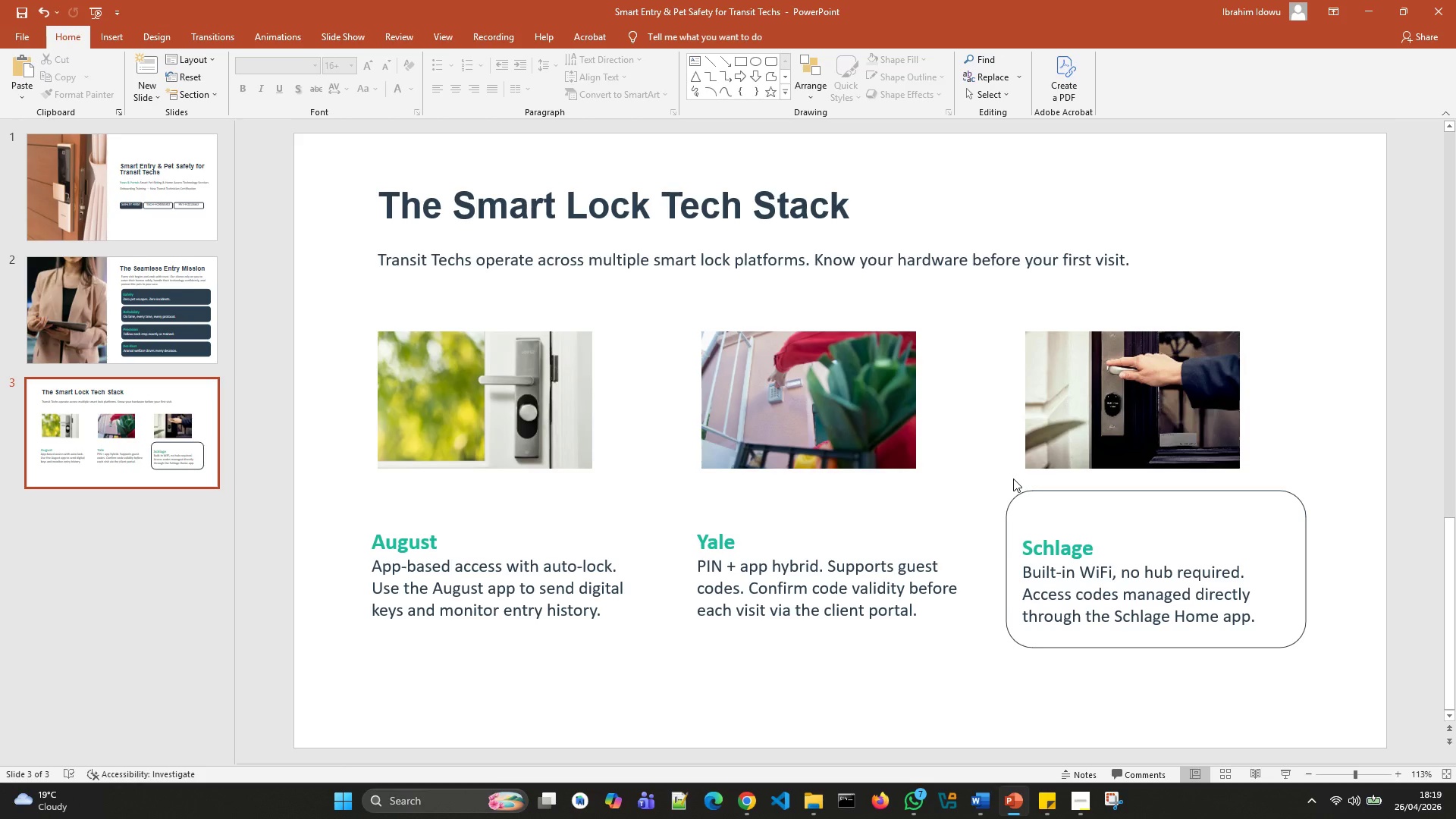 
left_click([1147, 493])
 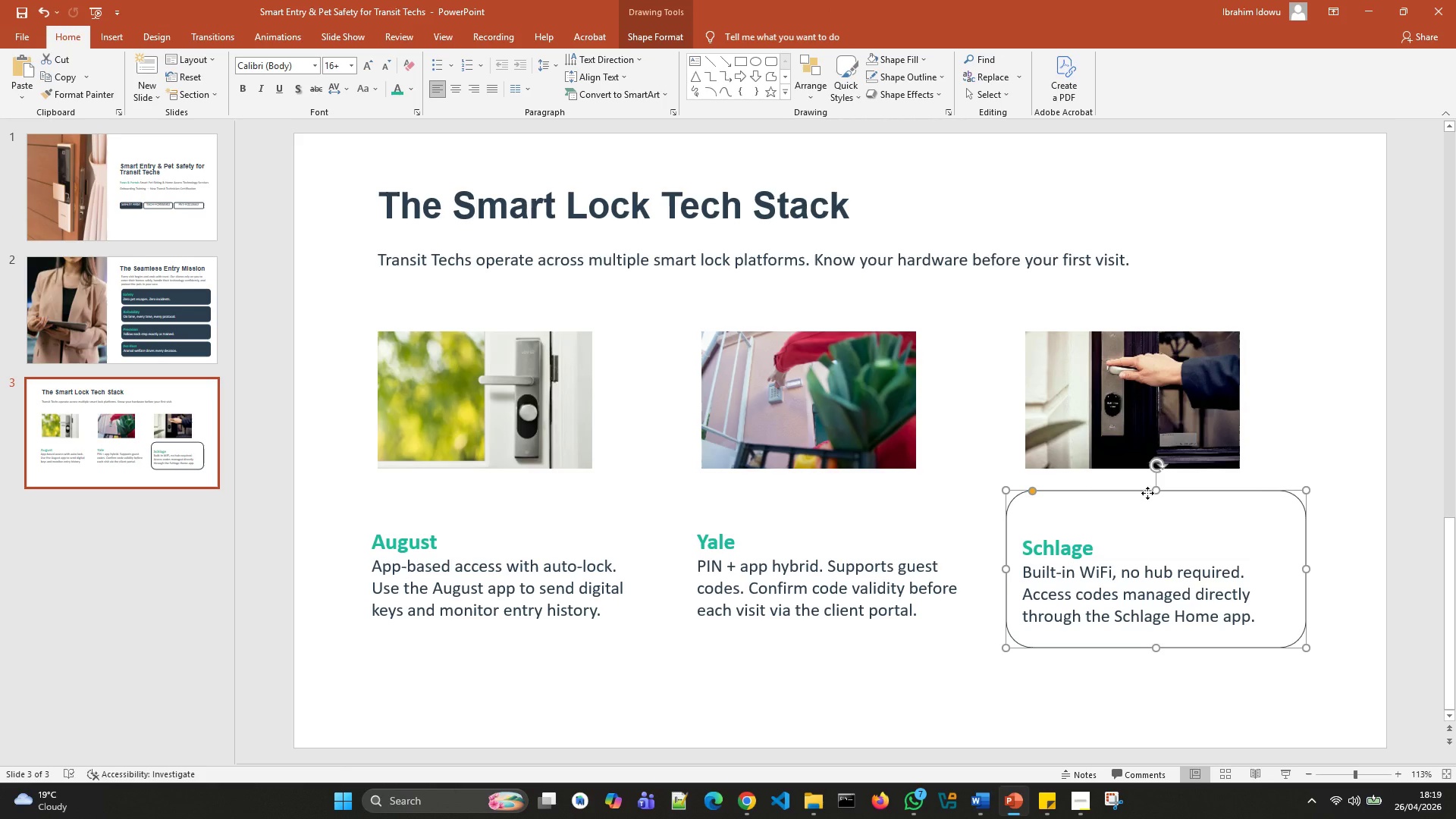 
right_click([1147, 493])
 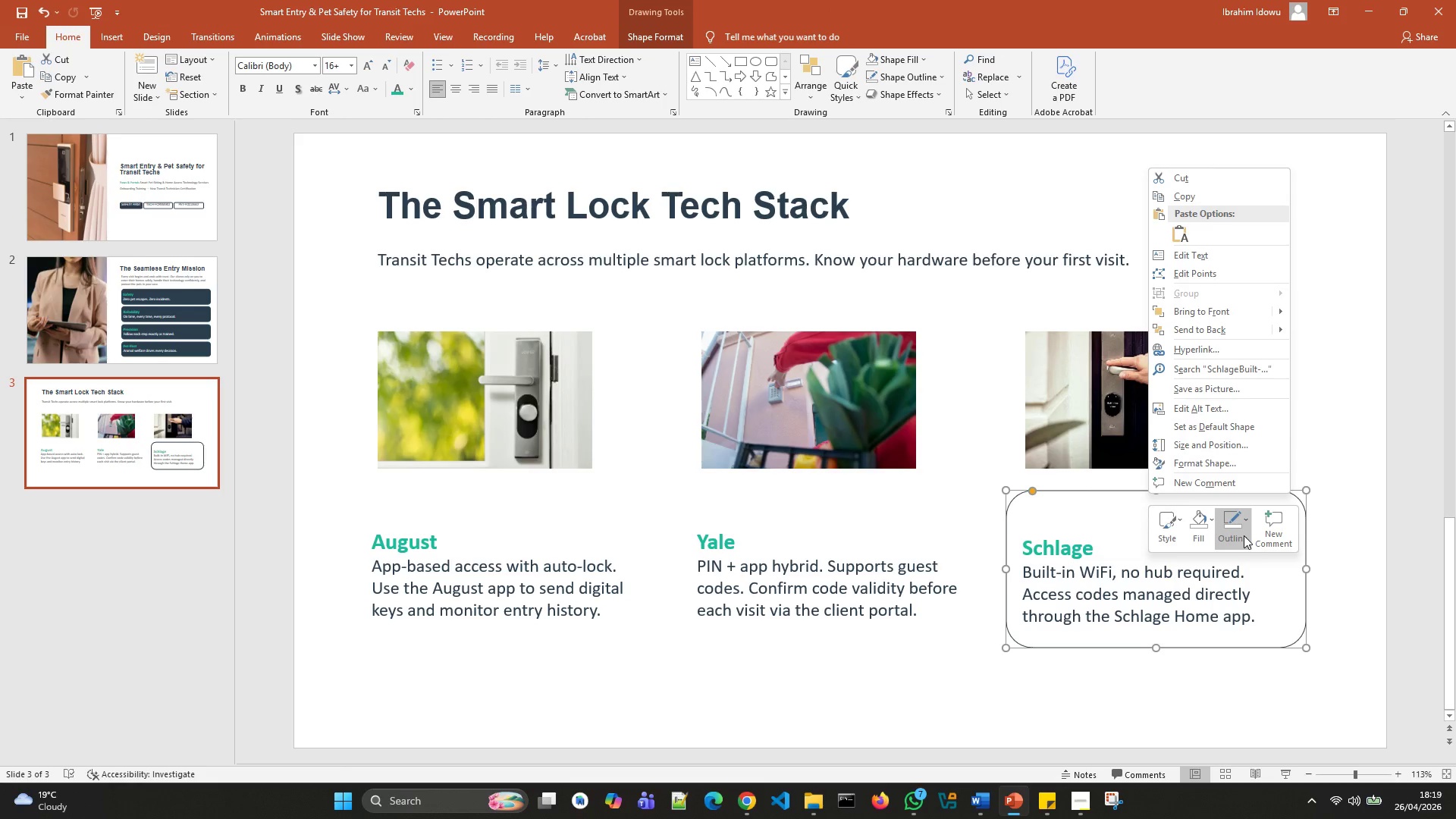 
left_click([1244, 535])
 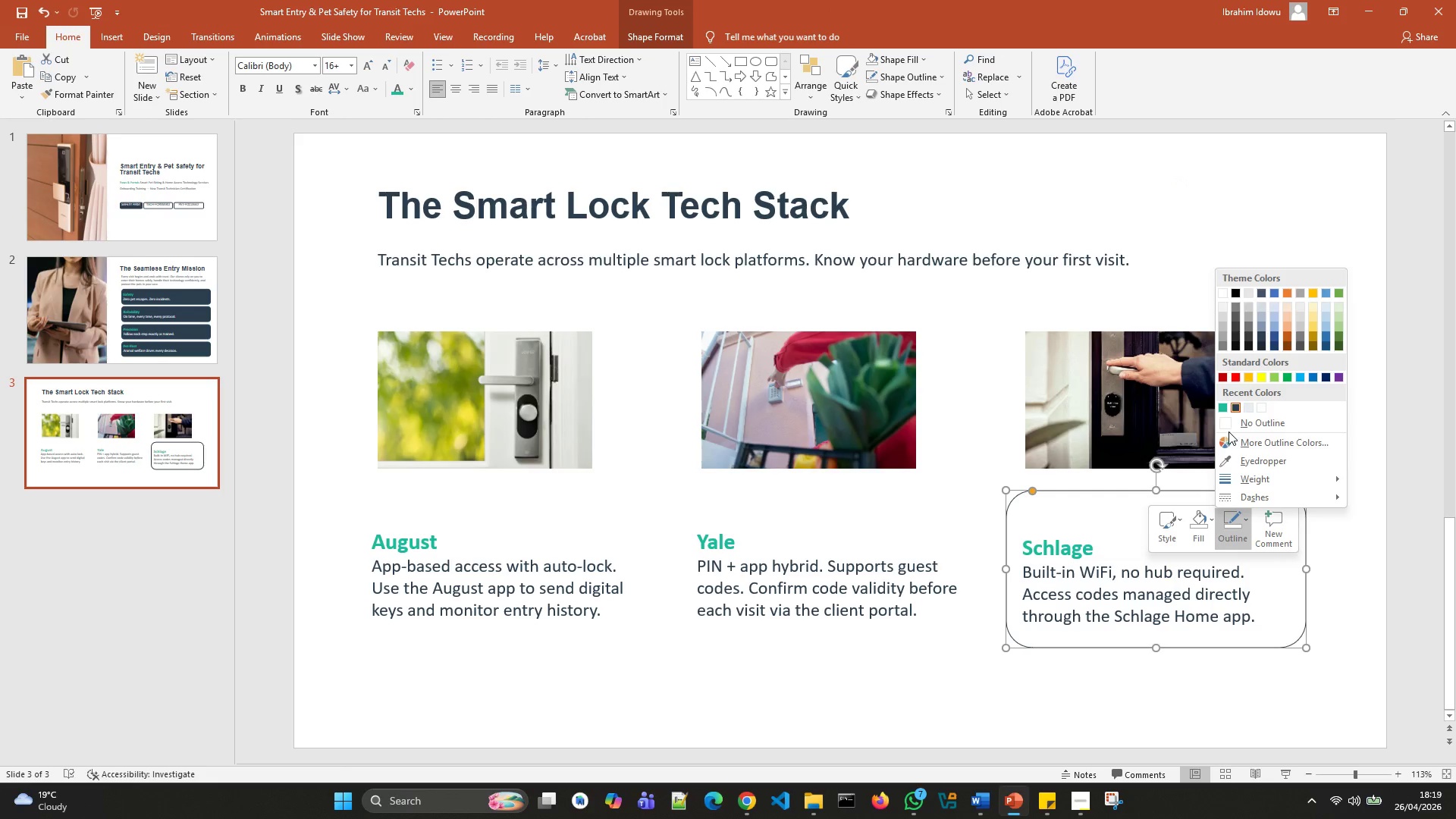 
left_click([1225, 418])
 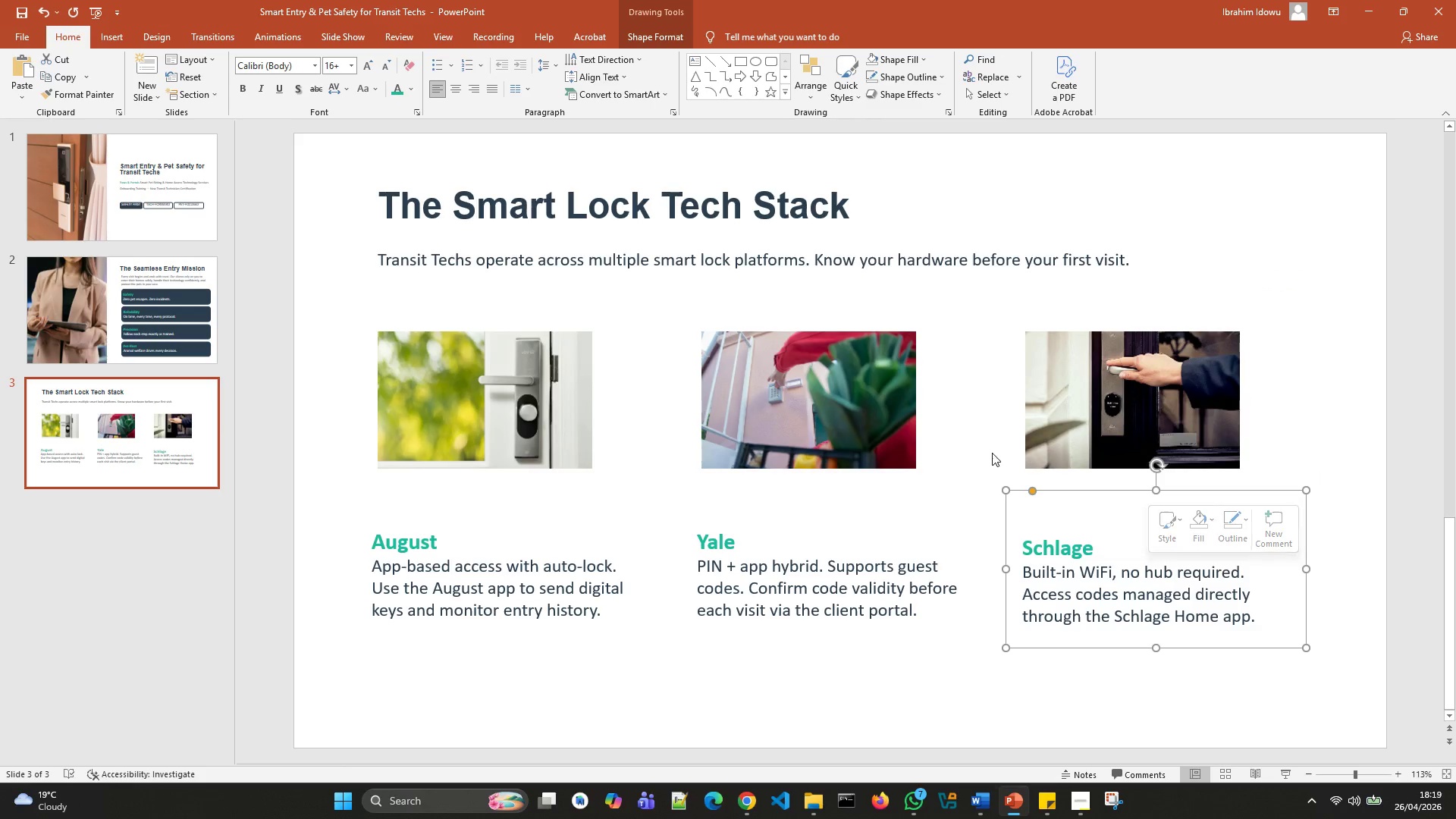 
left_click([992, 450])
 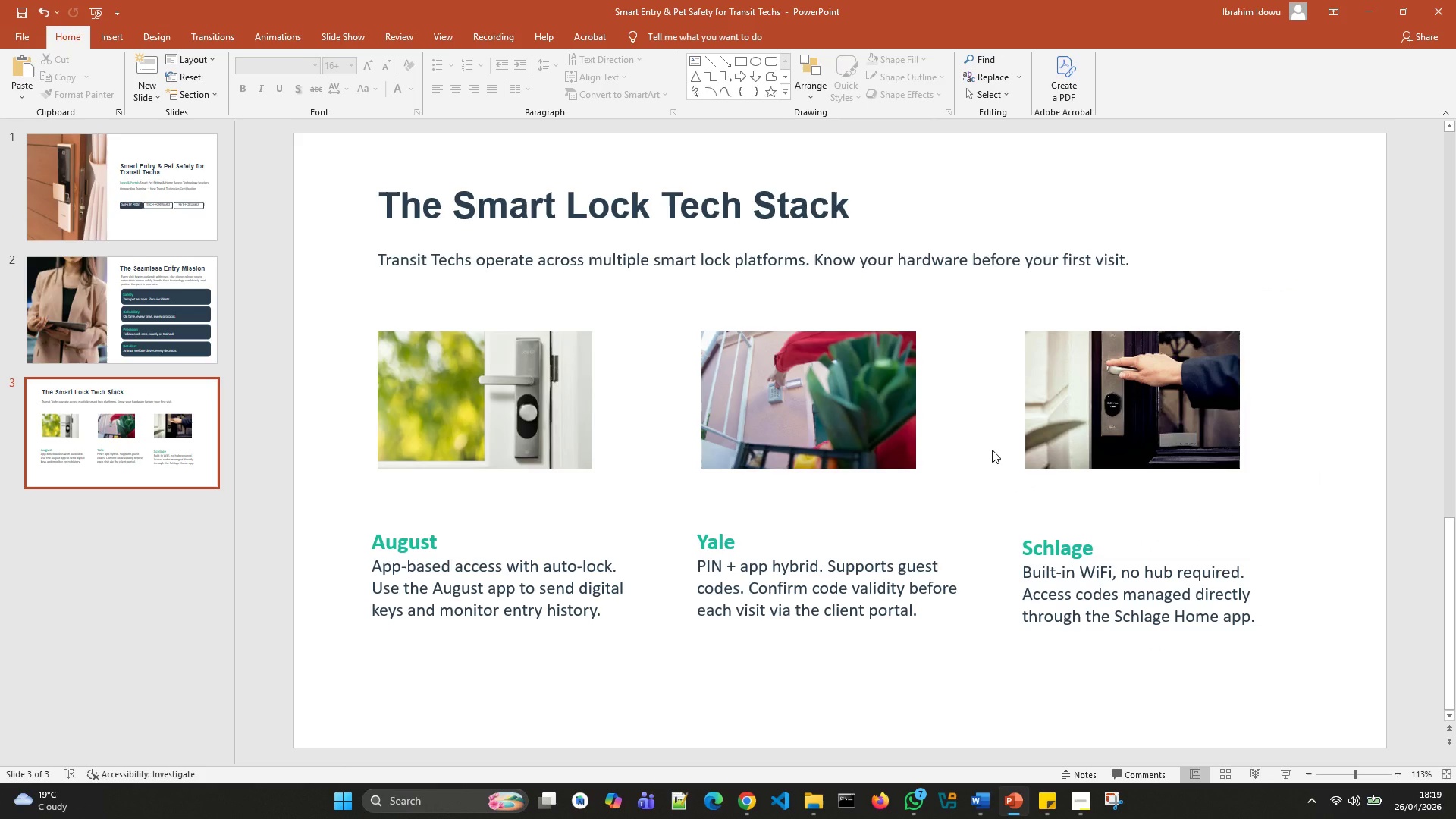 
key(Control+S)
 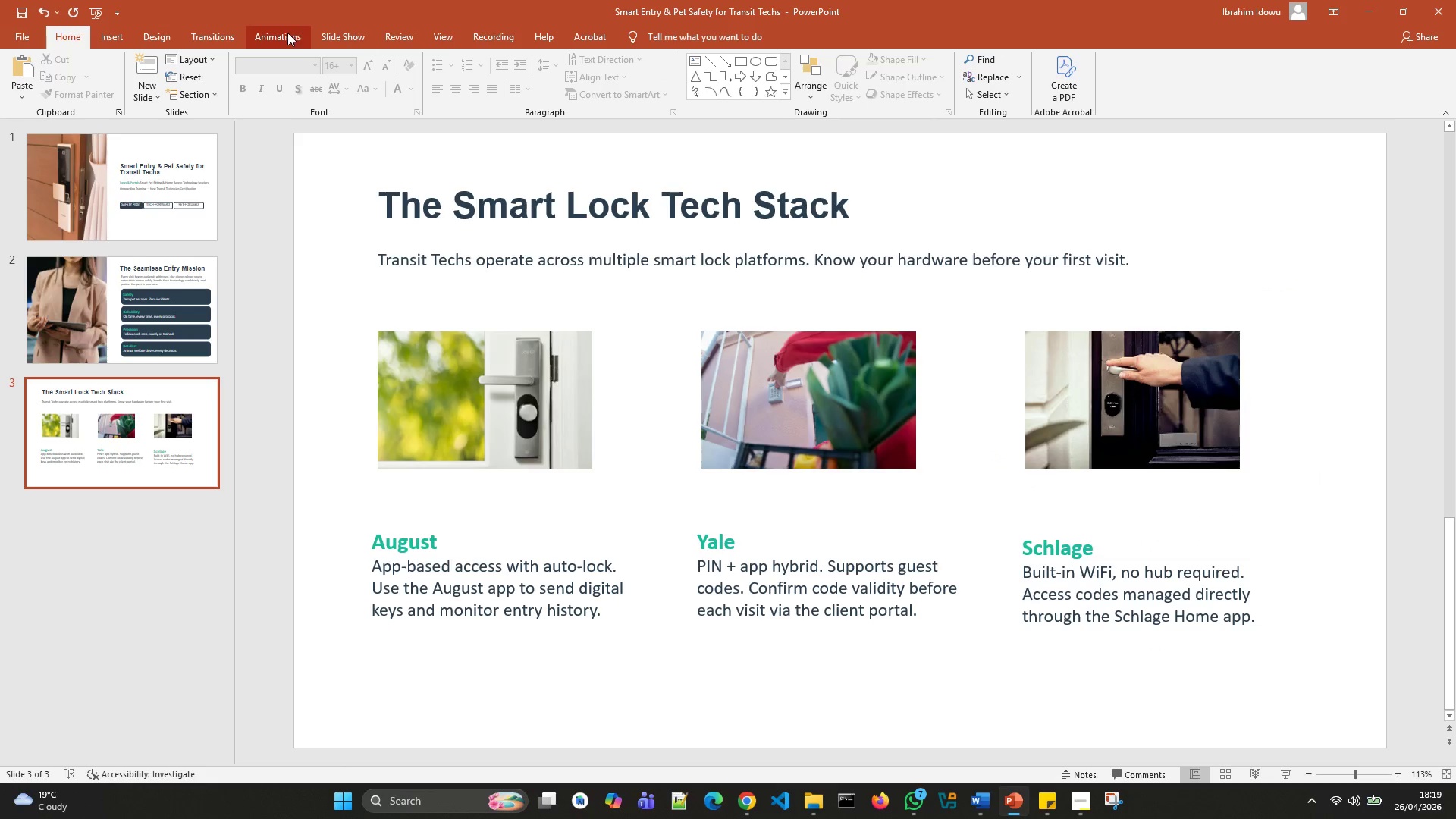 
left_click([354, 35])
 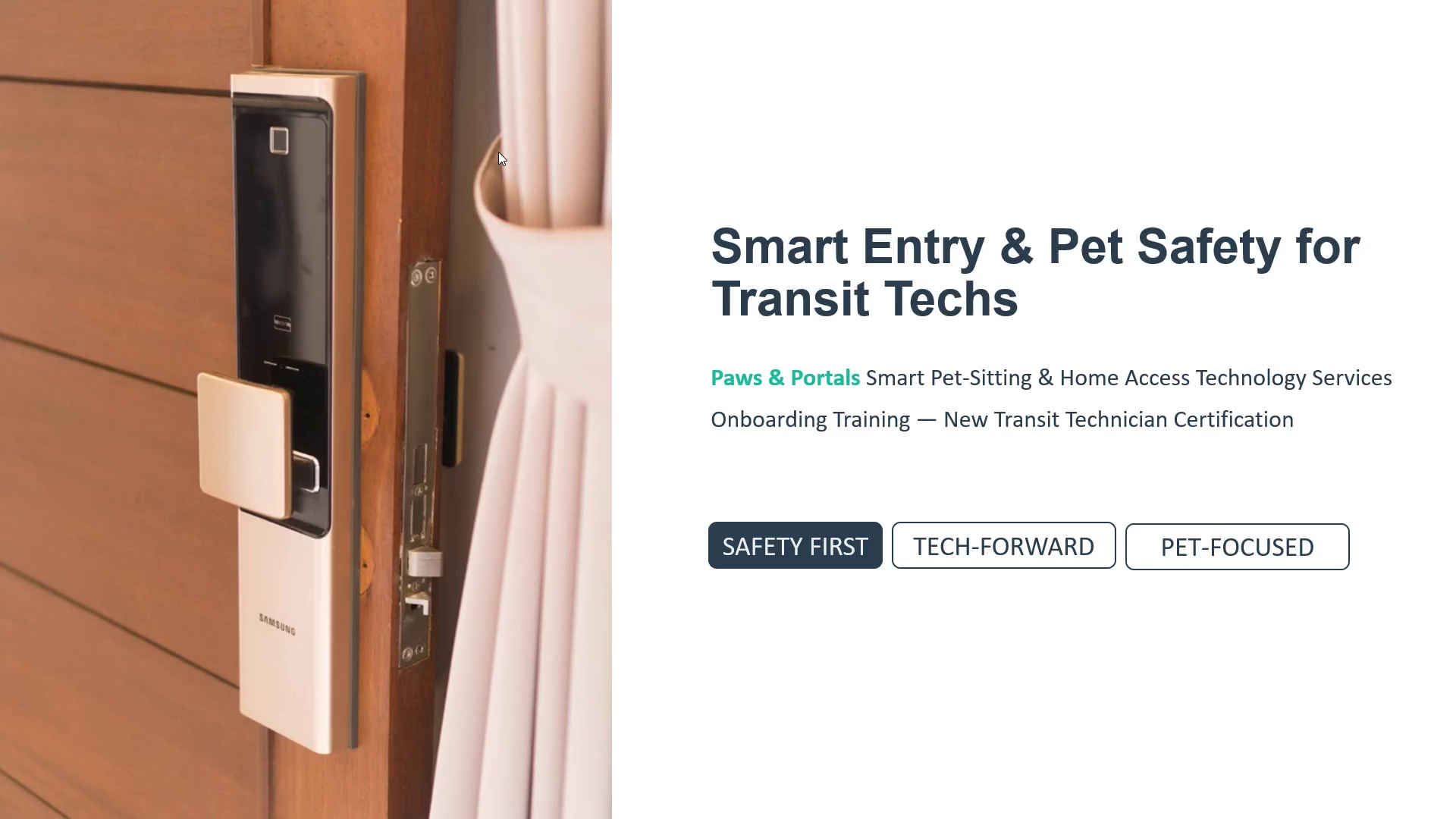 
wait(14.55)
 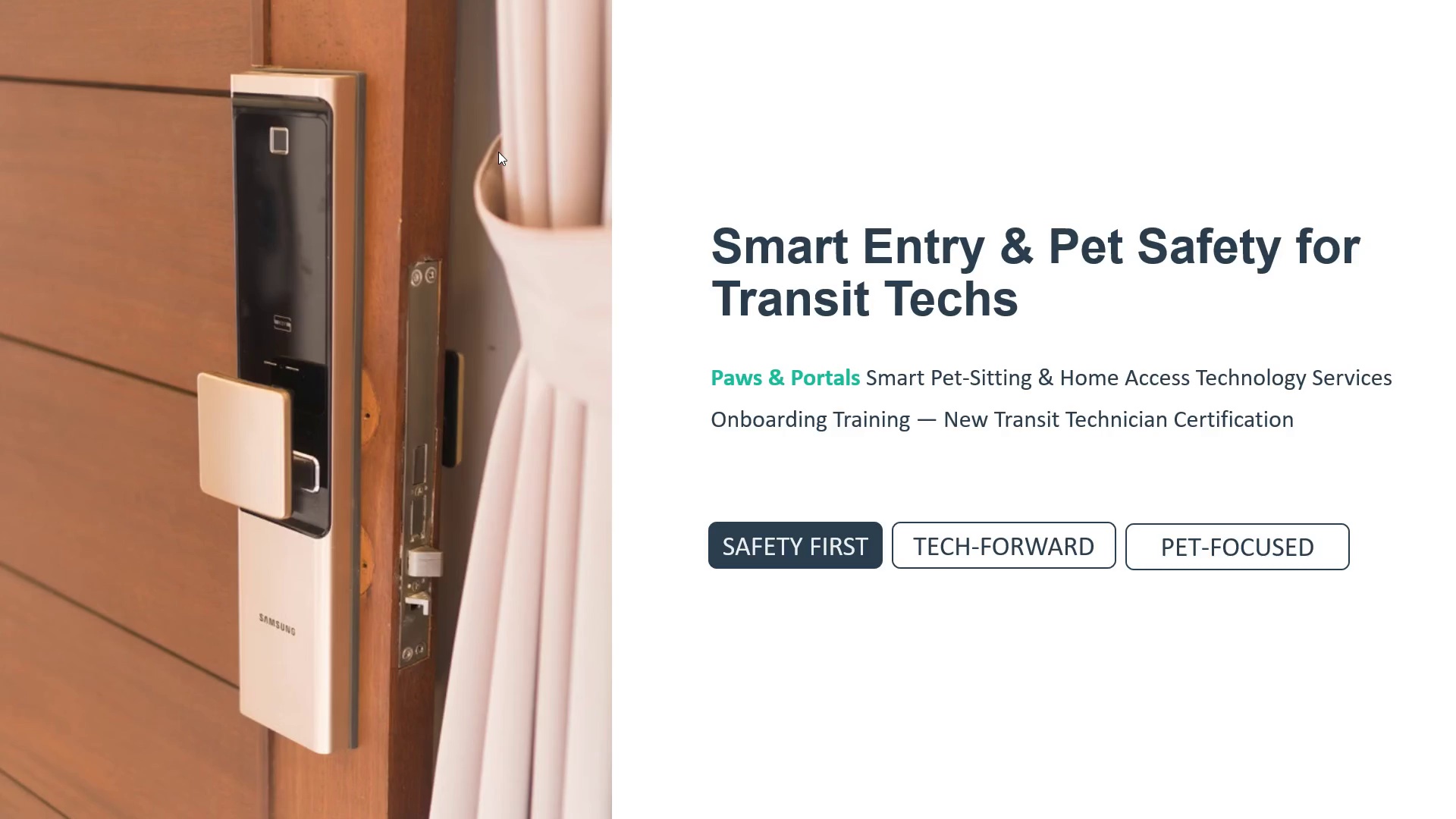 
left_click([394, 191])
 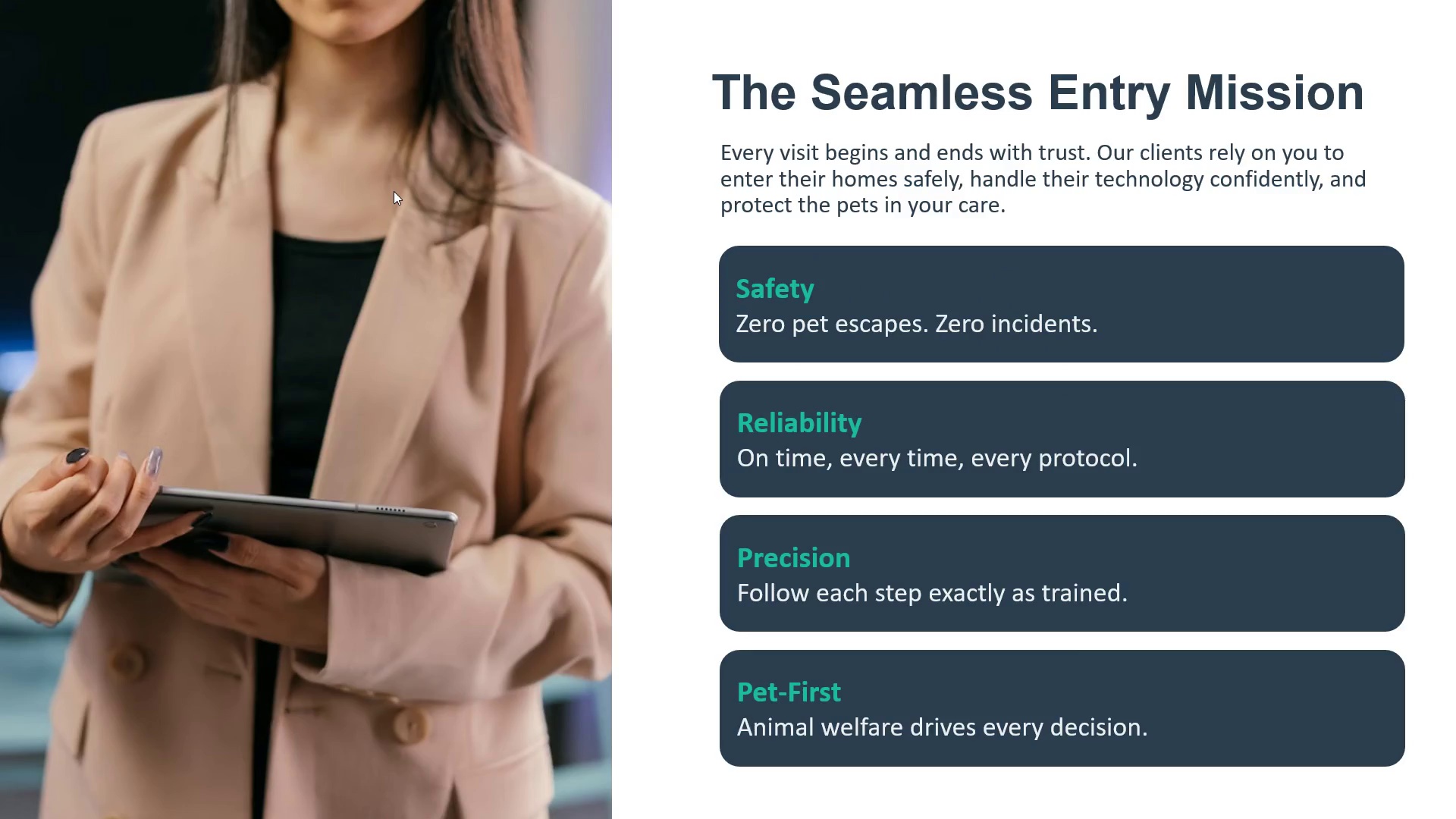 
left_click([394, 191])
 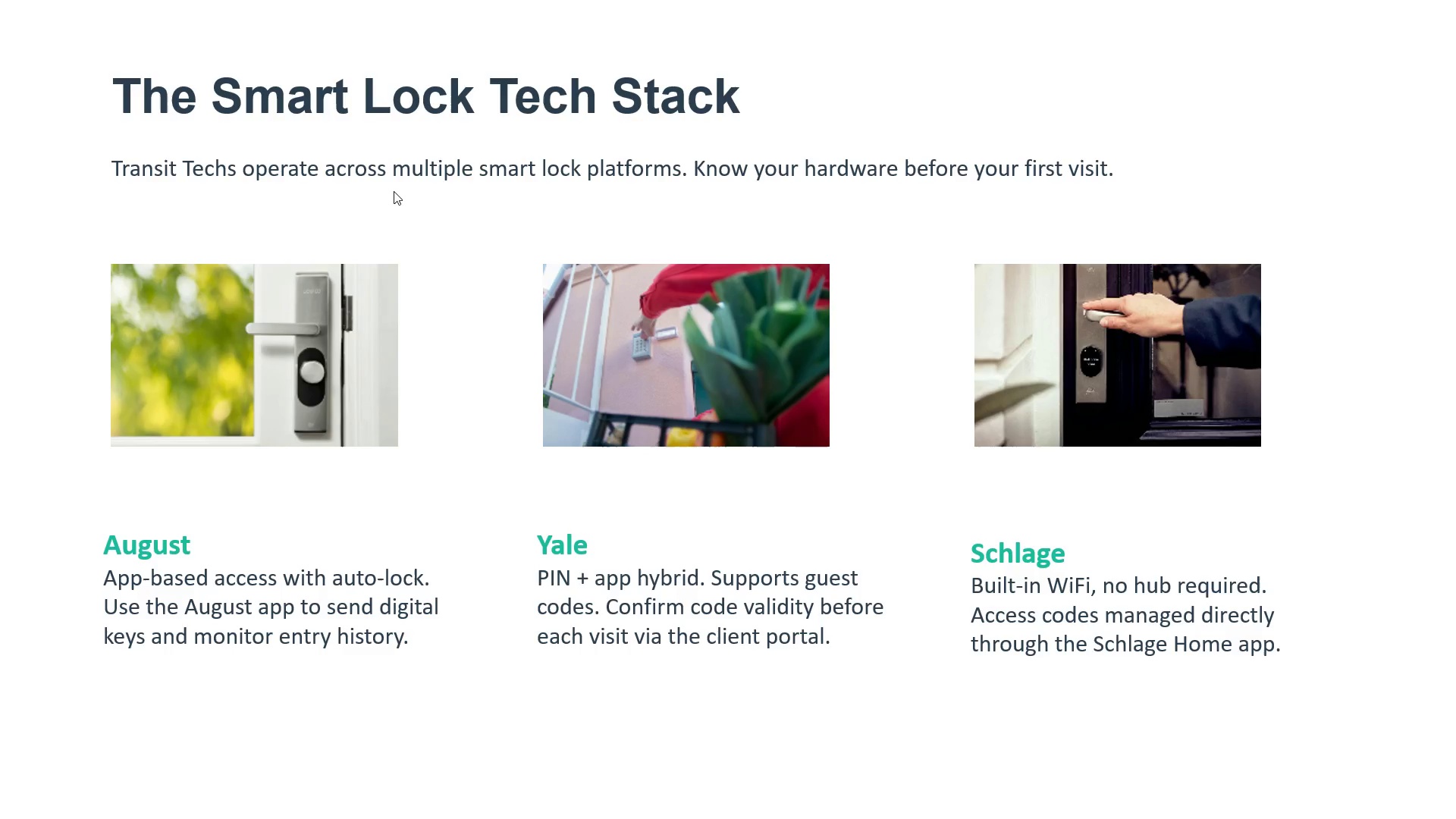 
wait(5.14)
 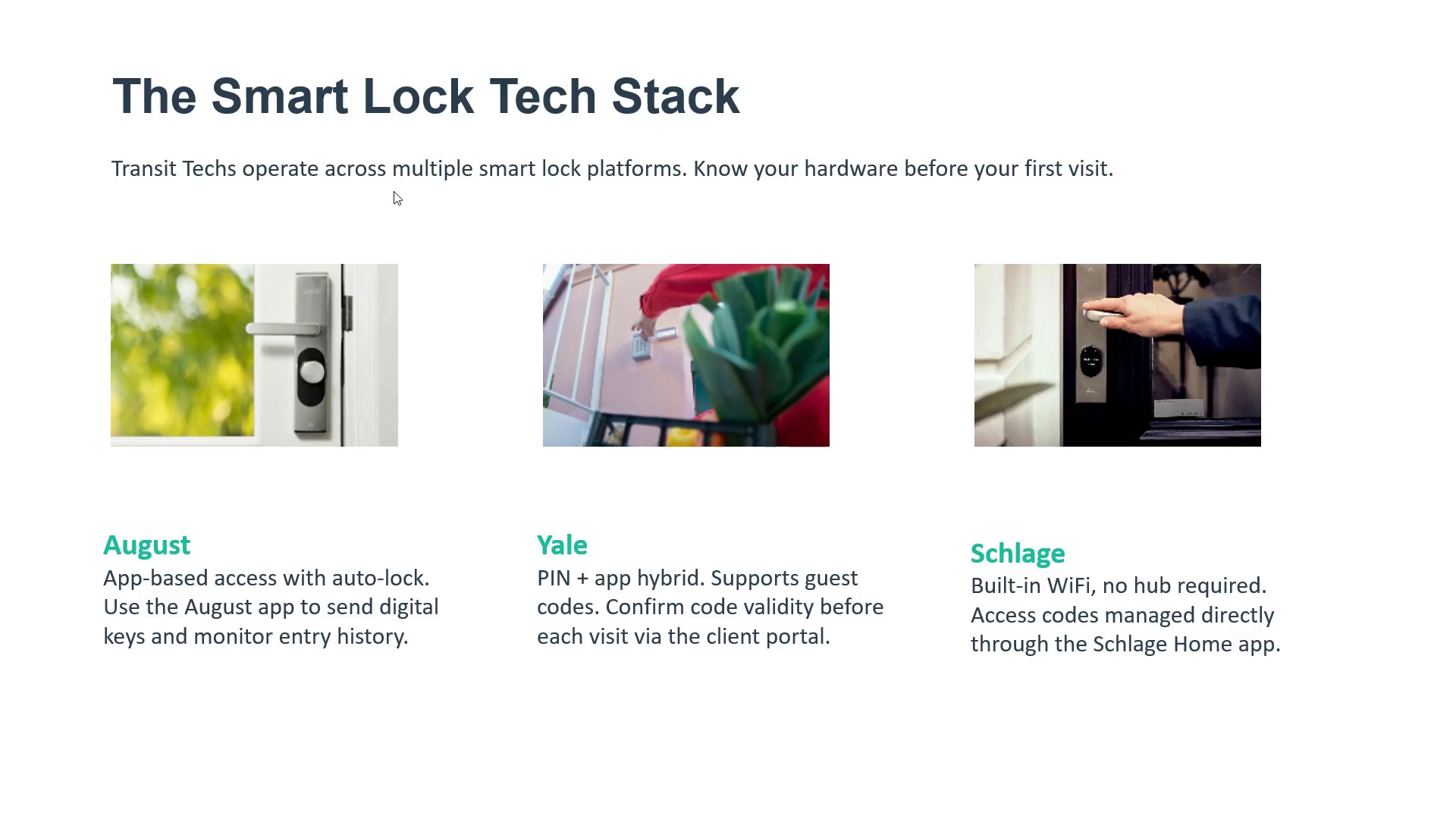 
left_click([394, 191])
 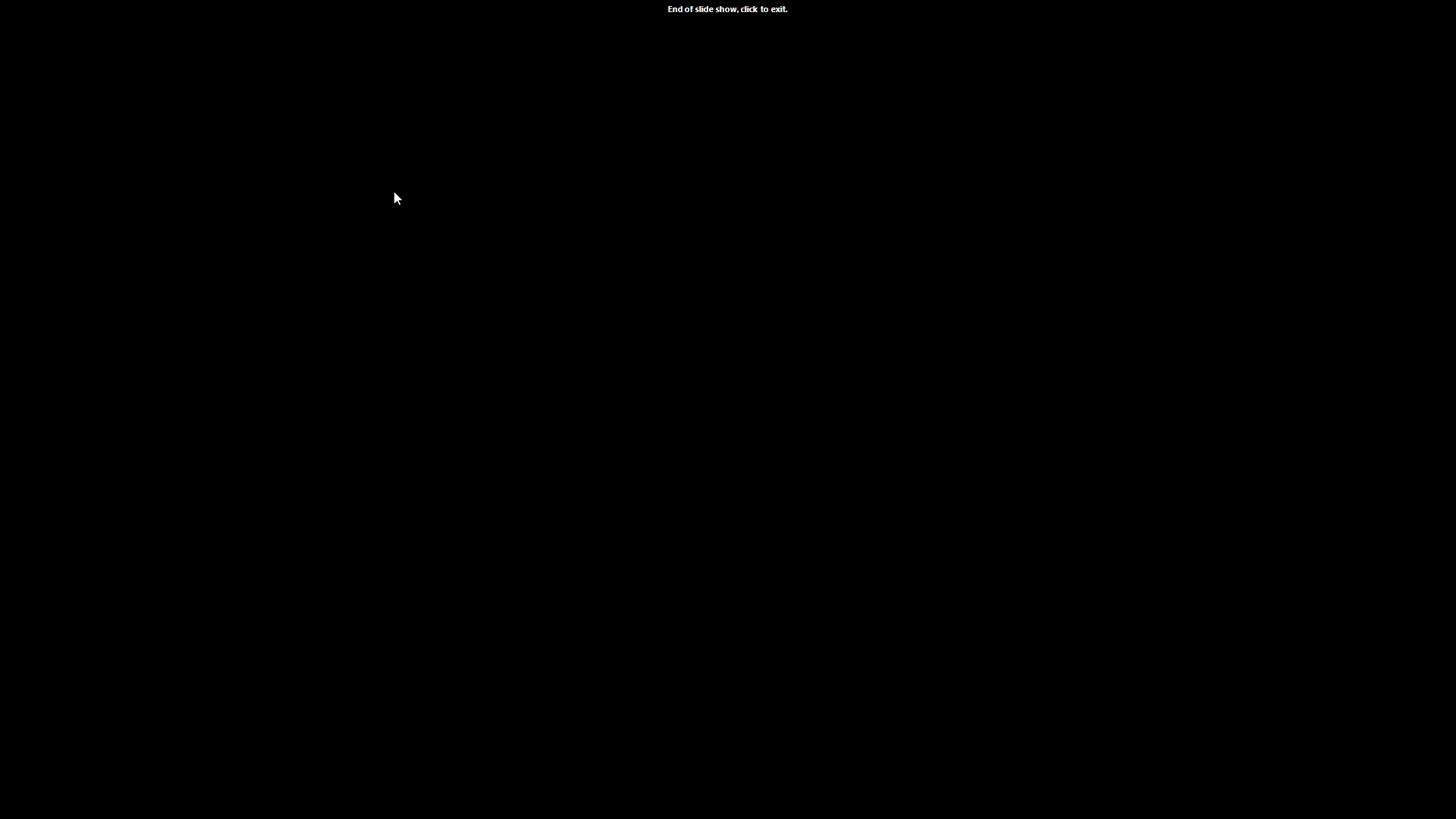 
left_click([394, 191])
 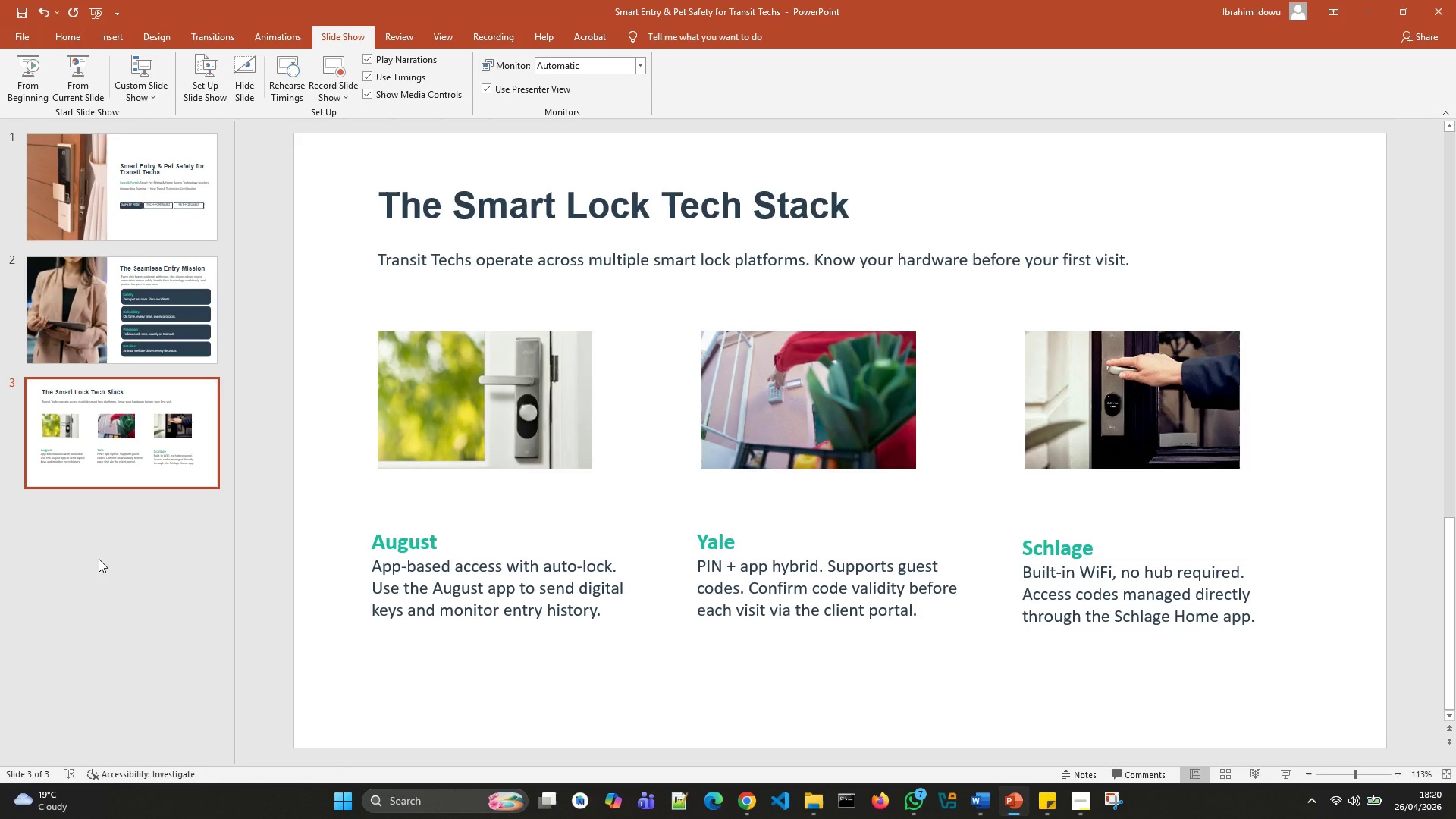 
wait(20.05)
 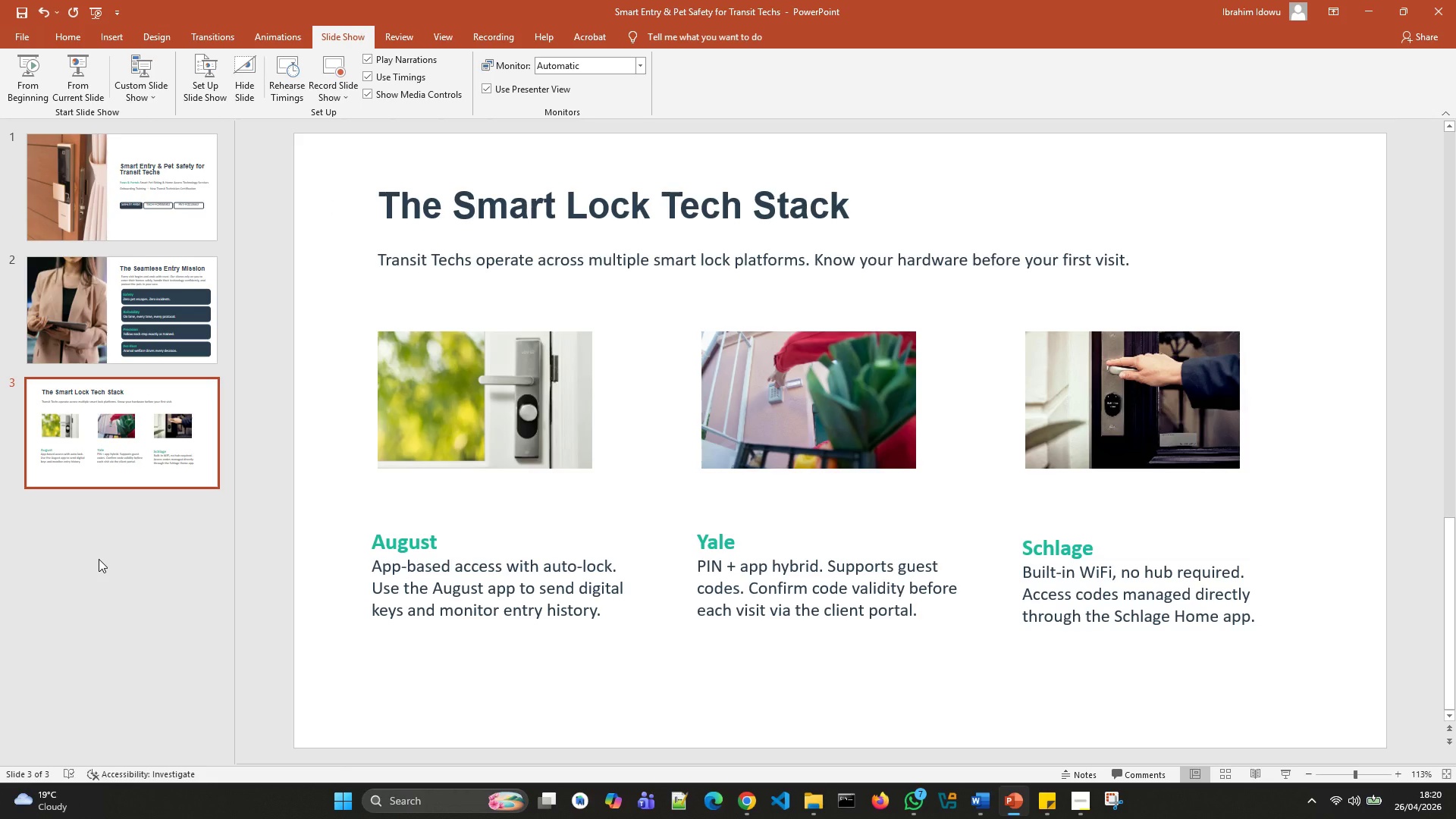 
key(Control+D)
 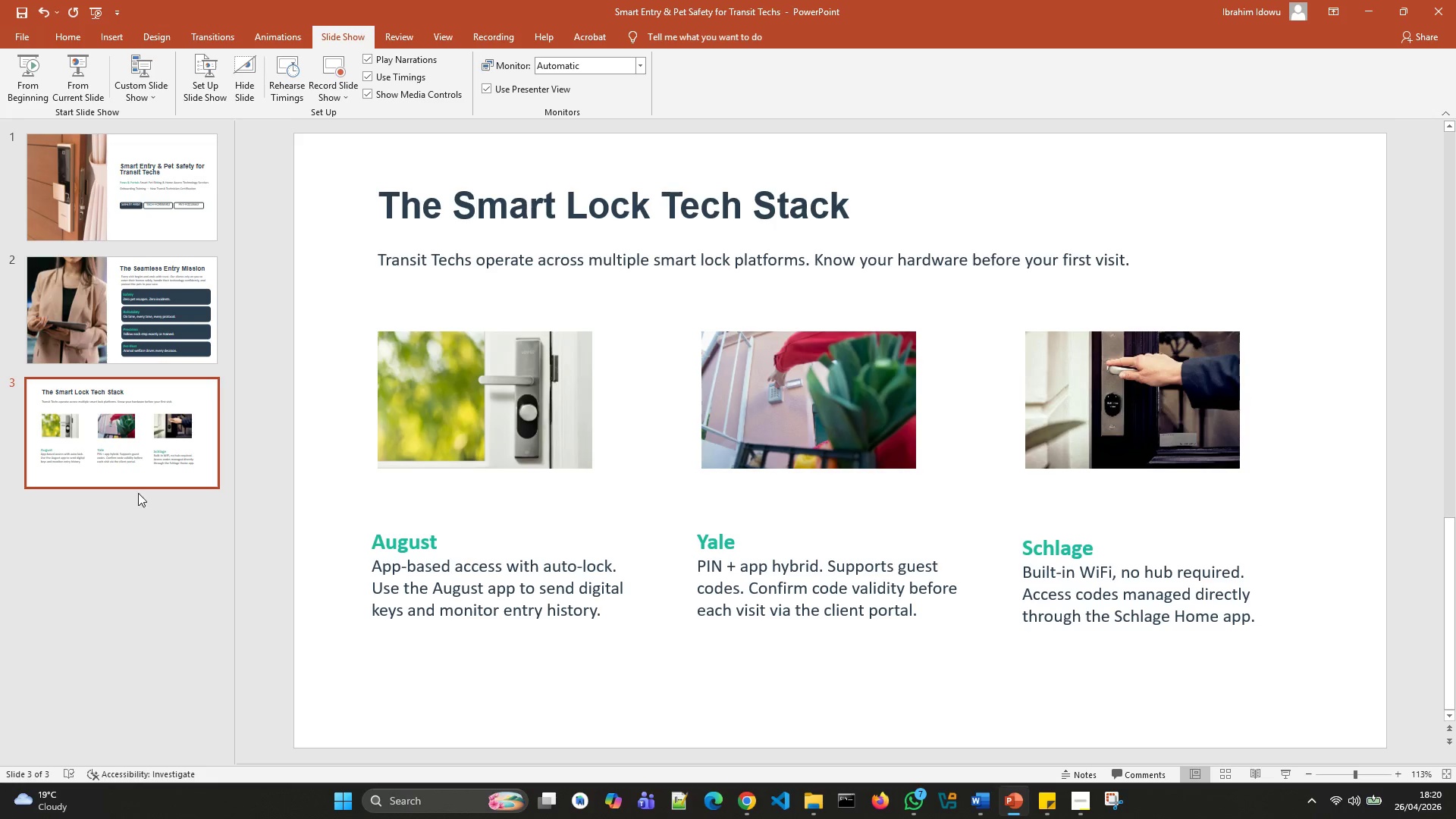 
left_click([130, 440])
 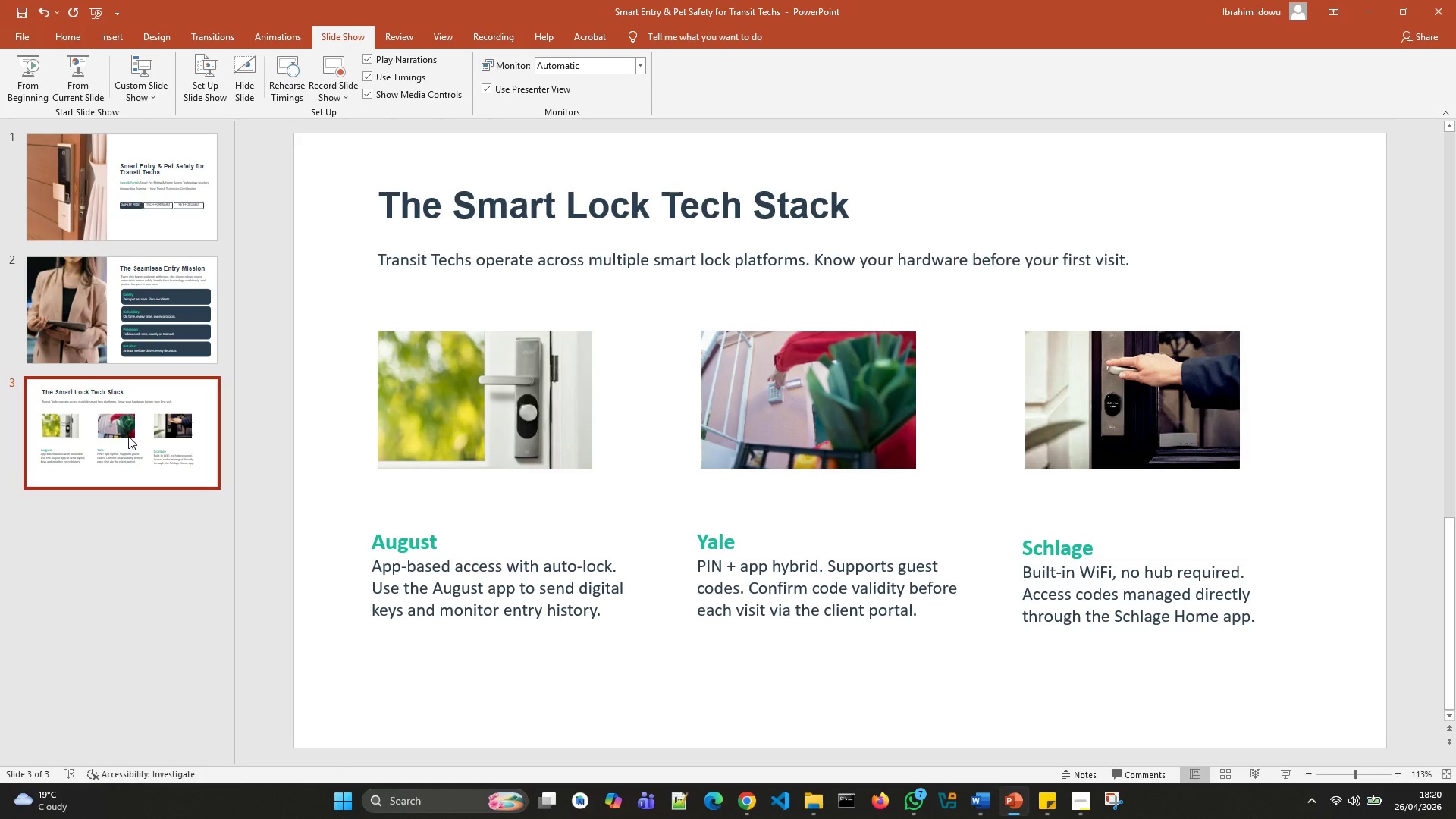 
key(Control+D)
 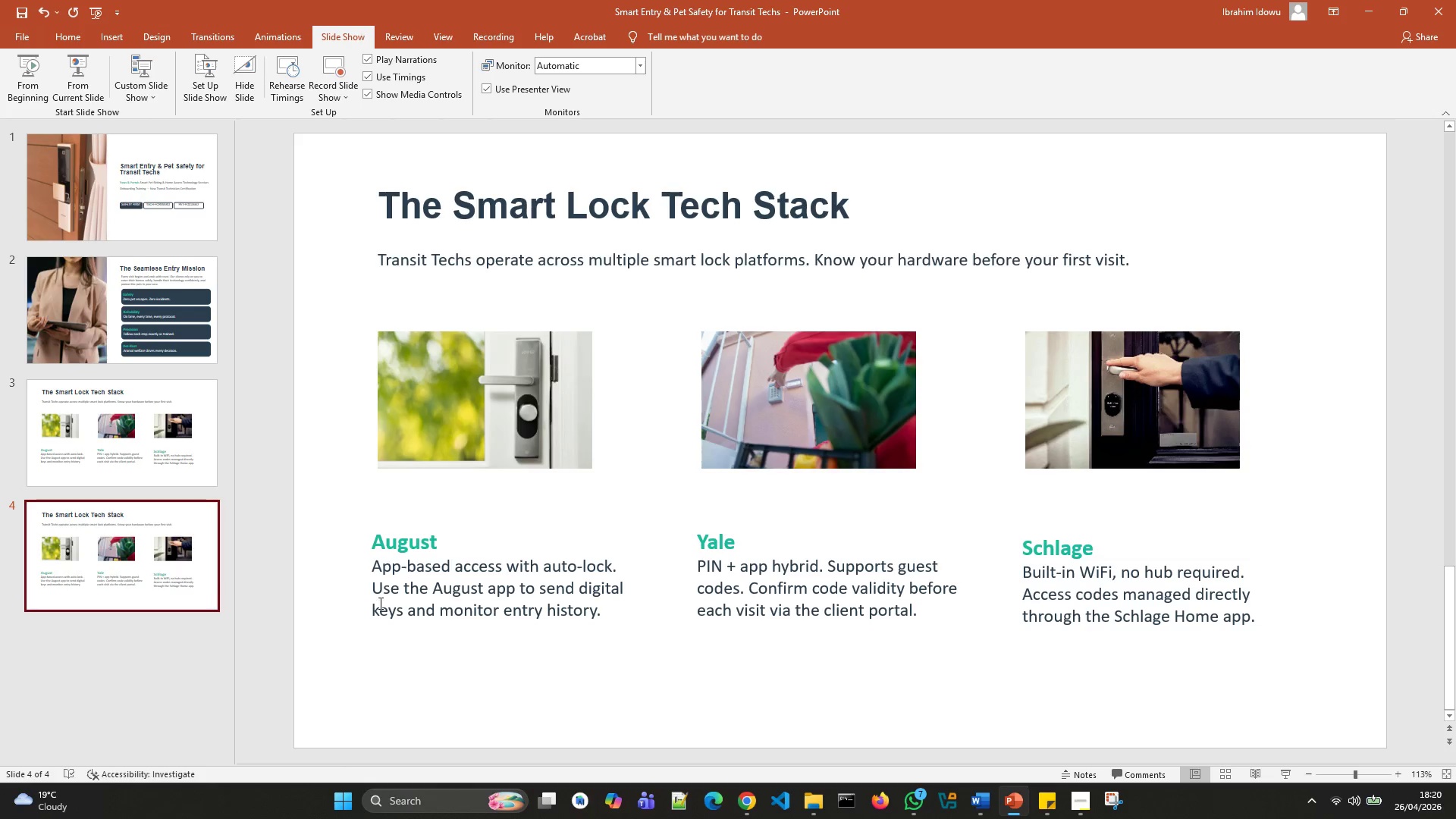 
left_click([190, 544])
 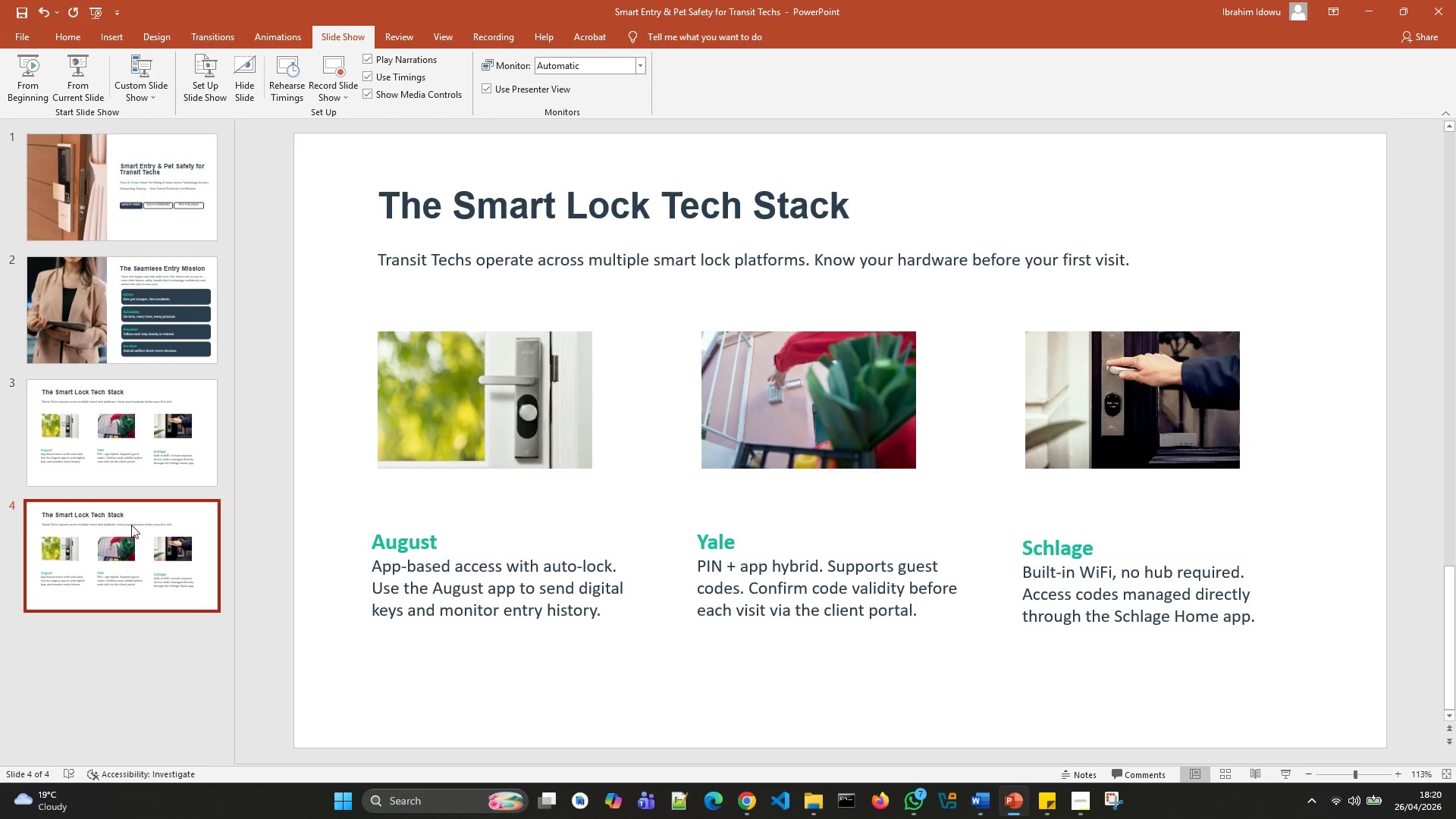 
left_click([120, 586])
 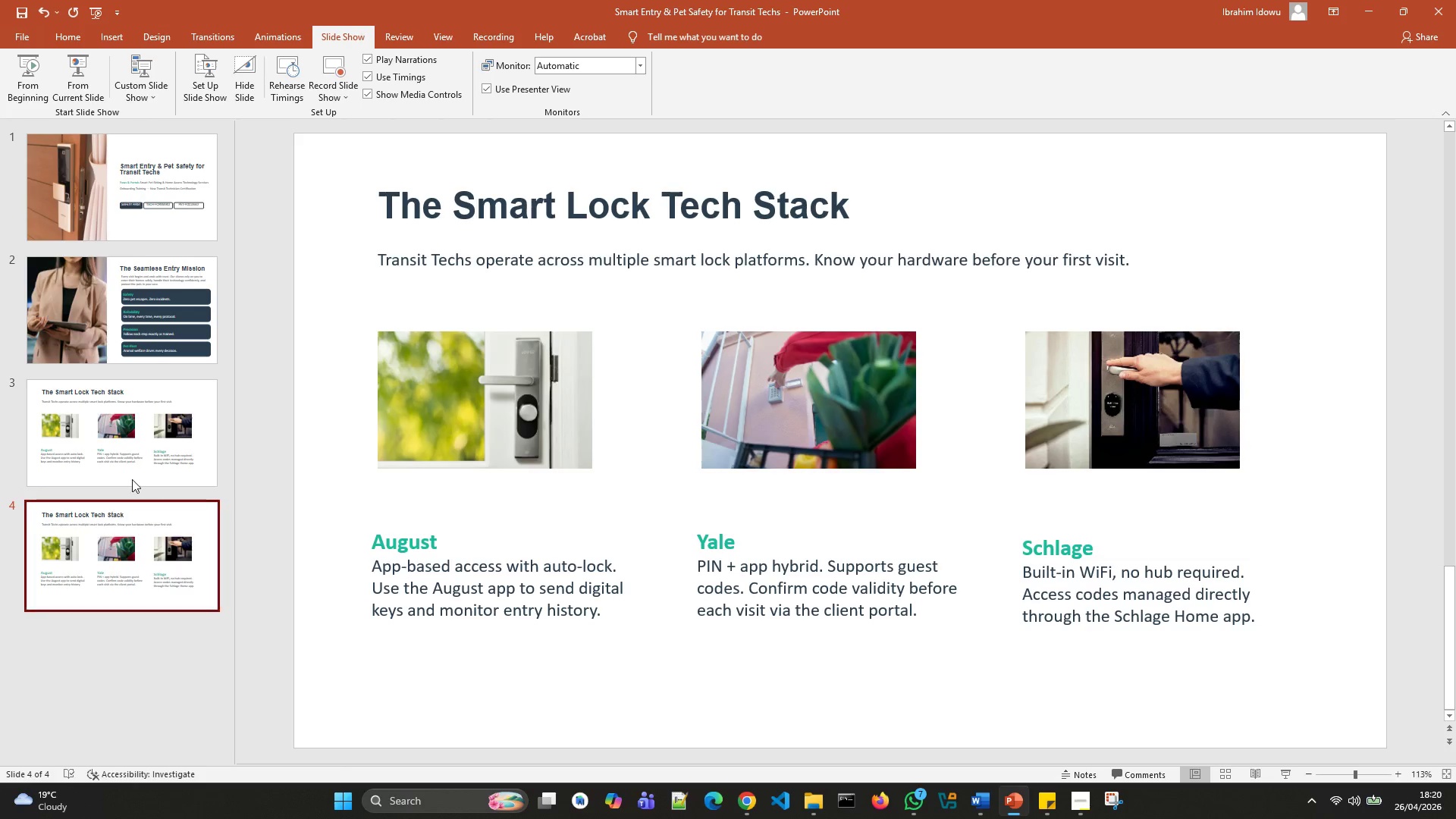 
left_click([133, 468])
 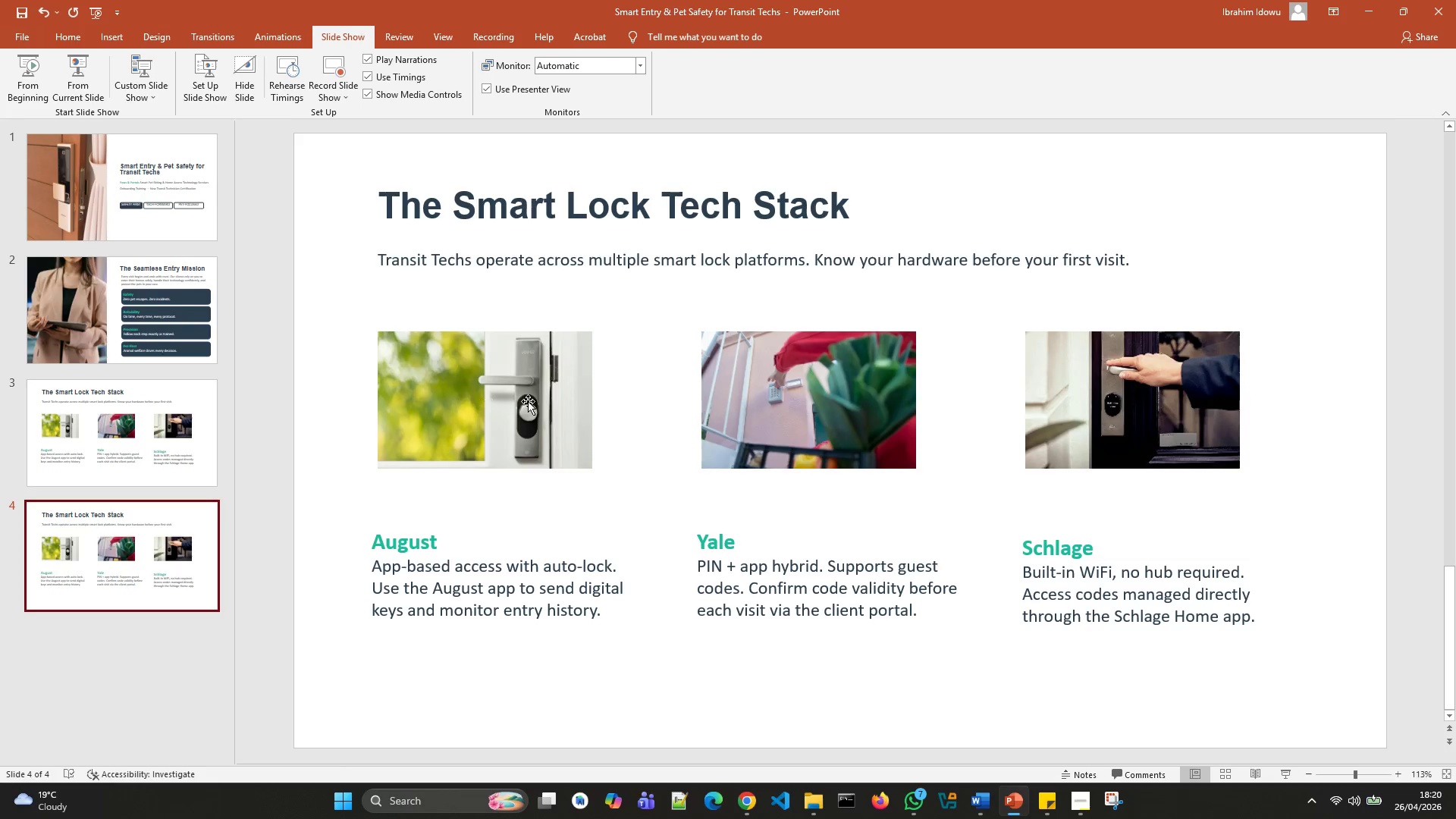 
left_click([736, 429])
 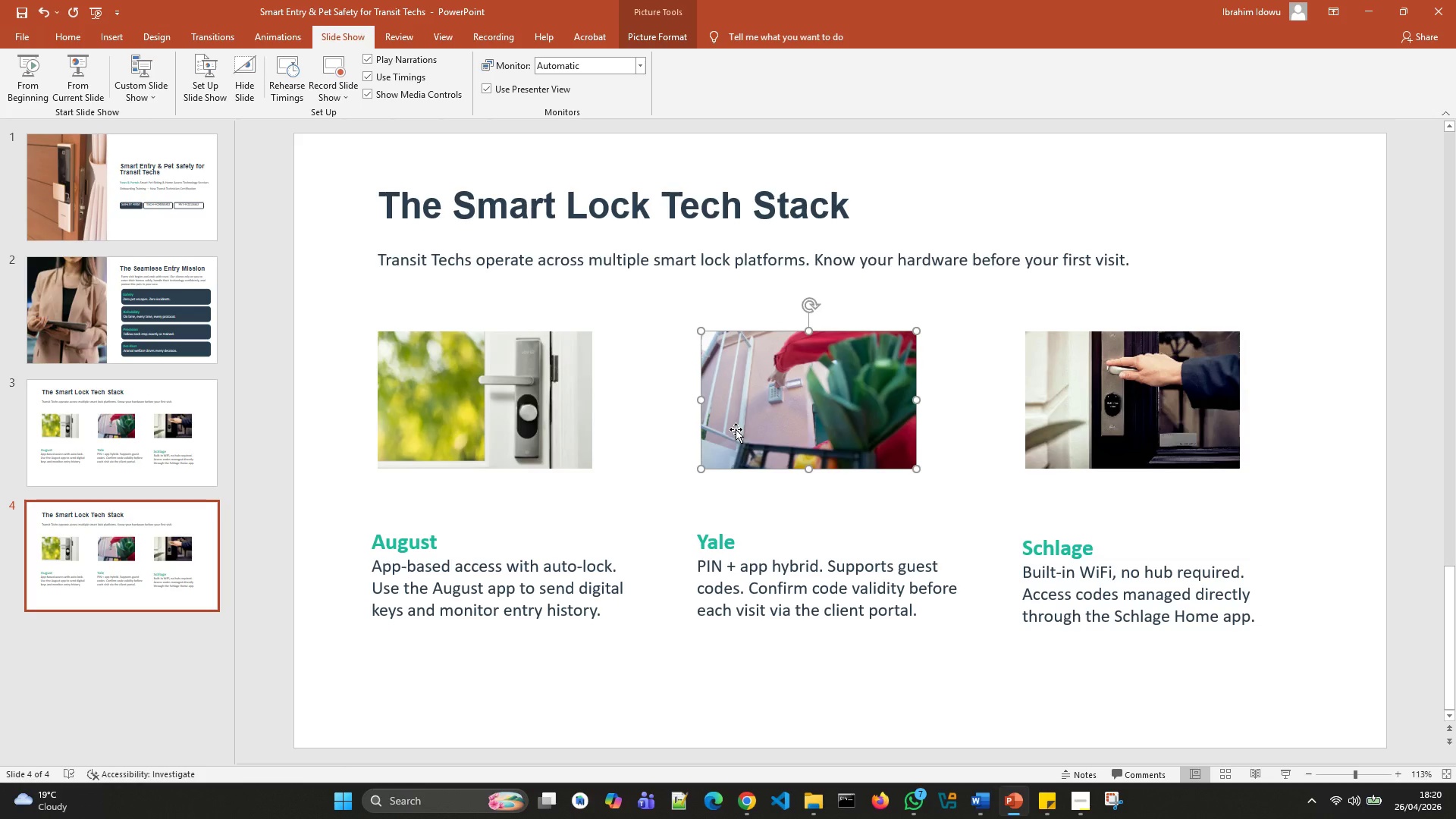 
key(Delete)
 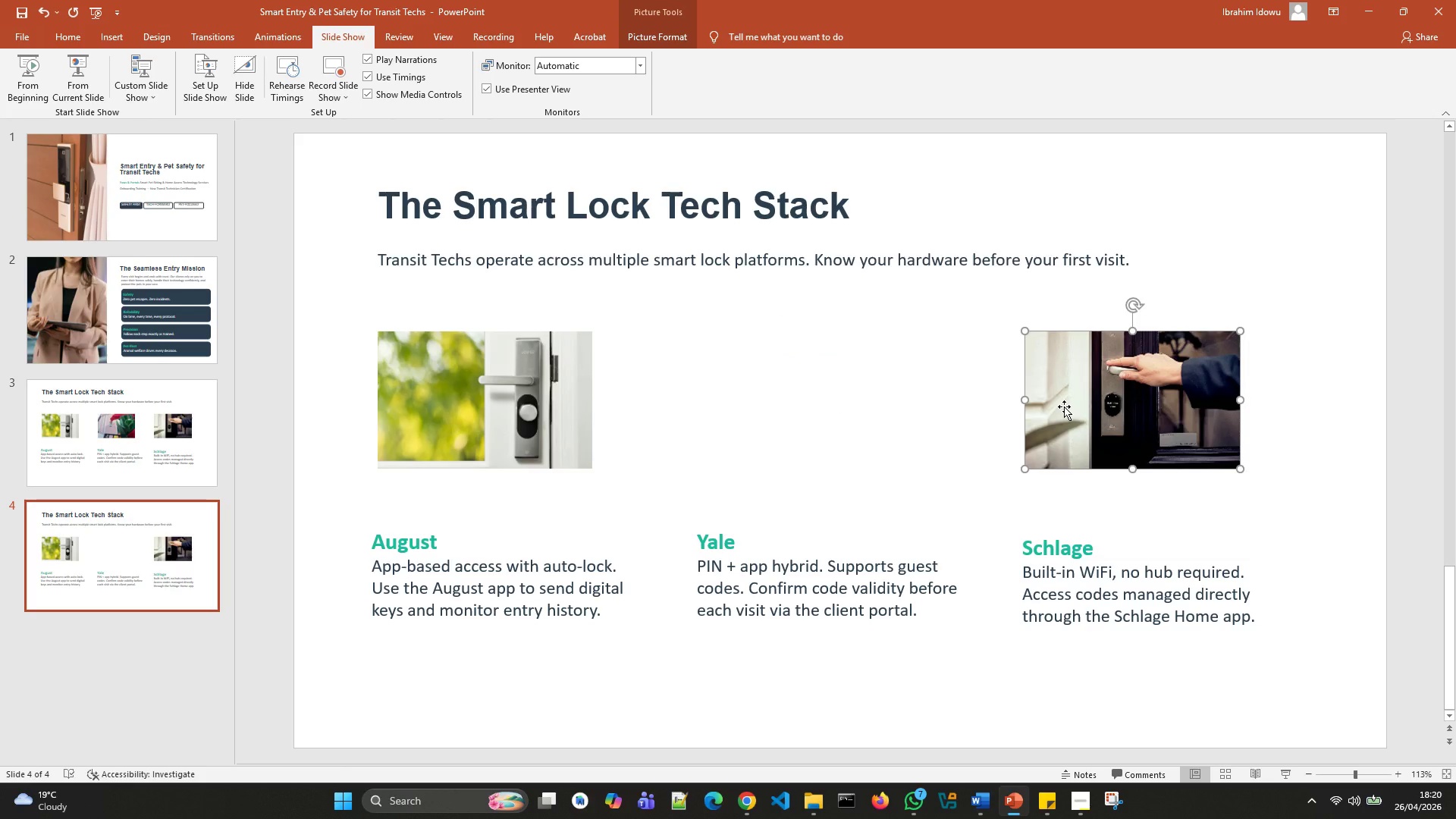 
key(Delete)
 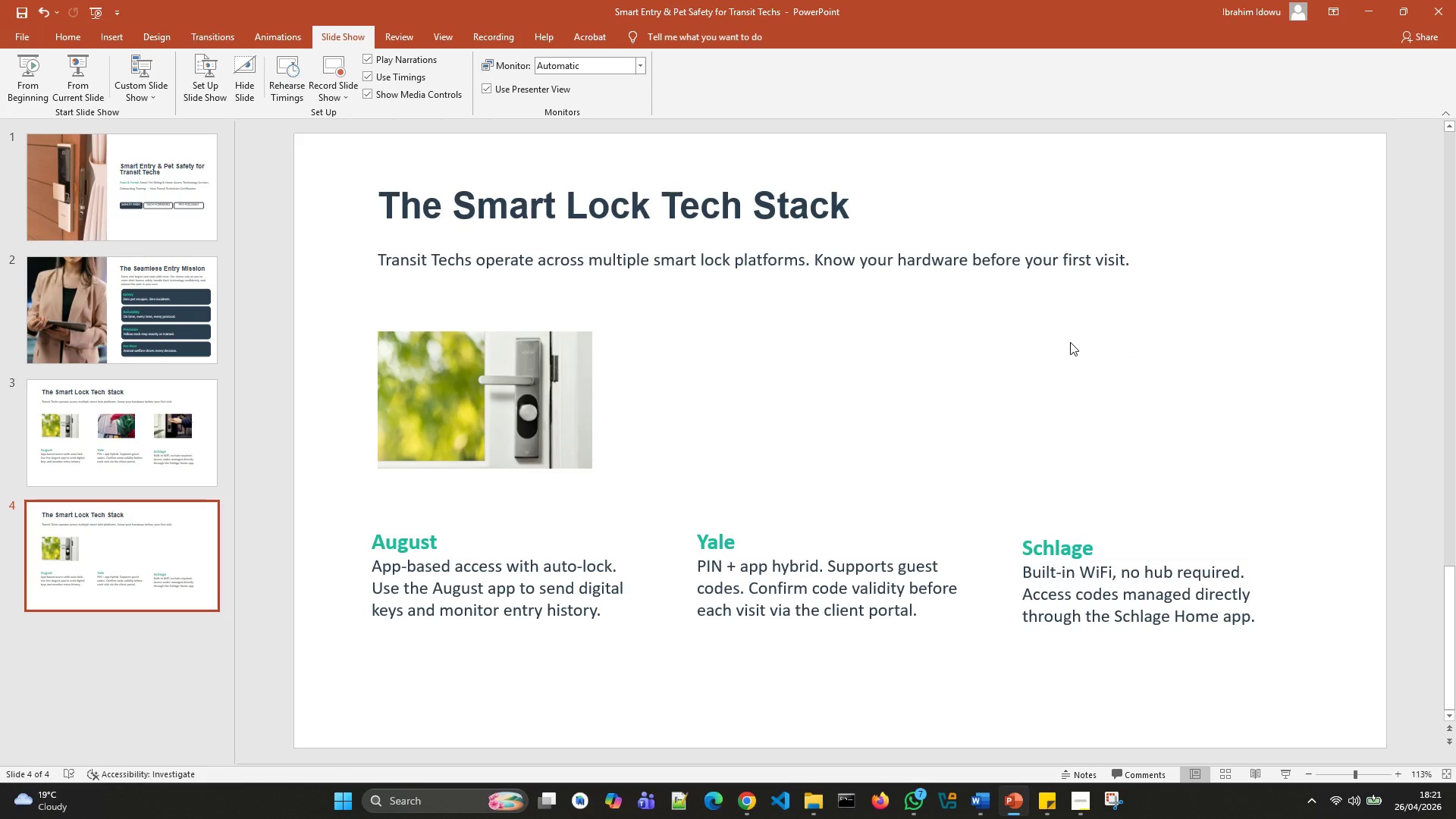 
wait(84.42)
 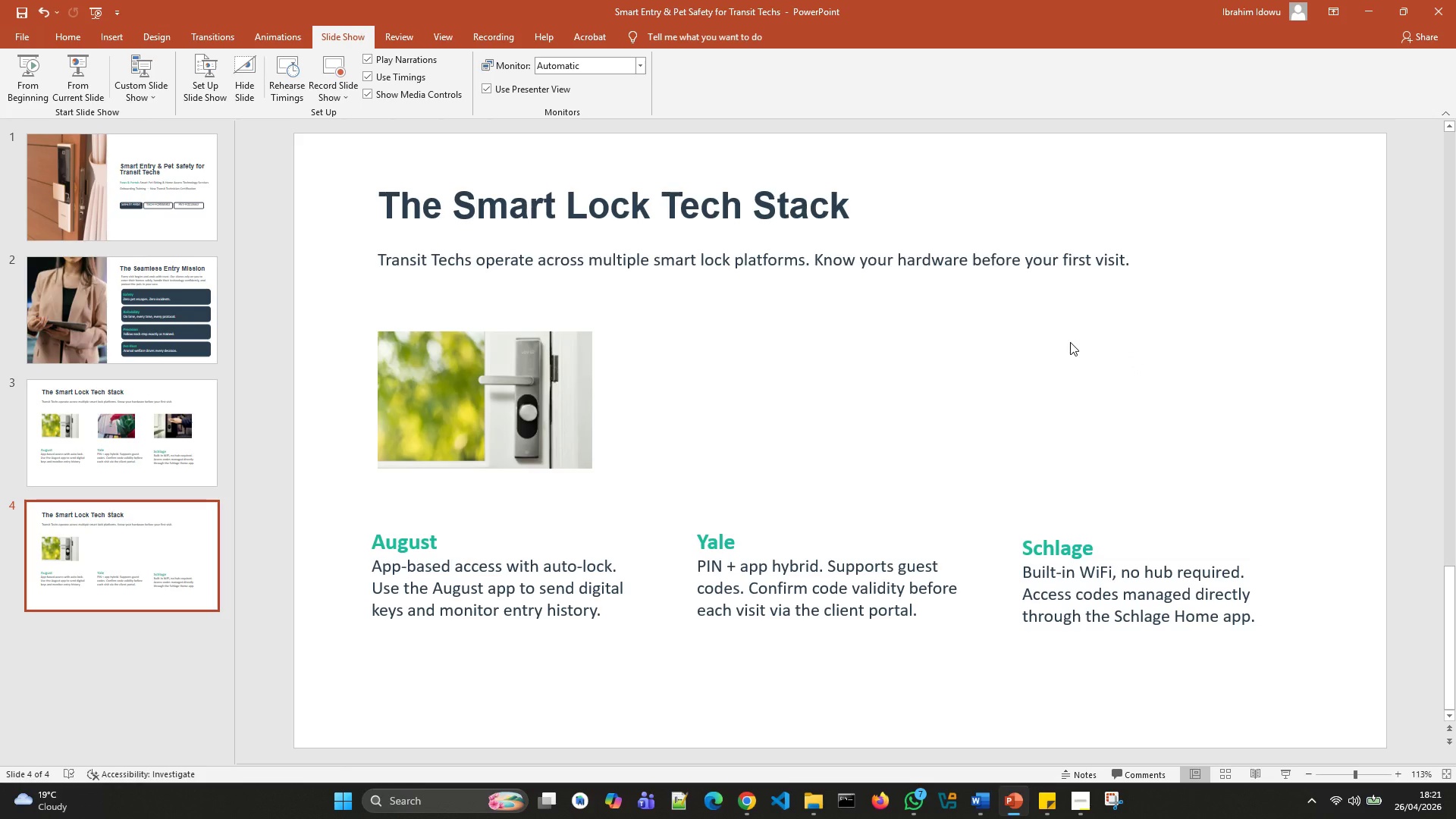 
left_click([490, 535])
 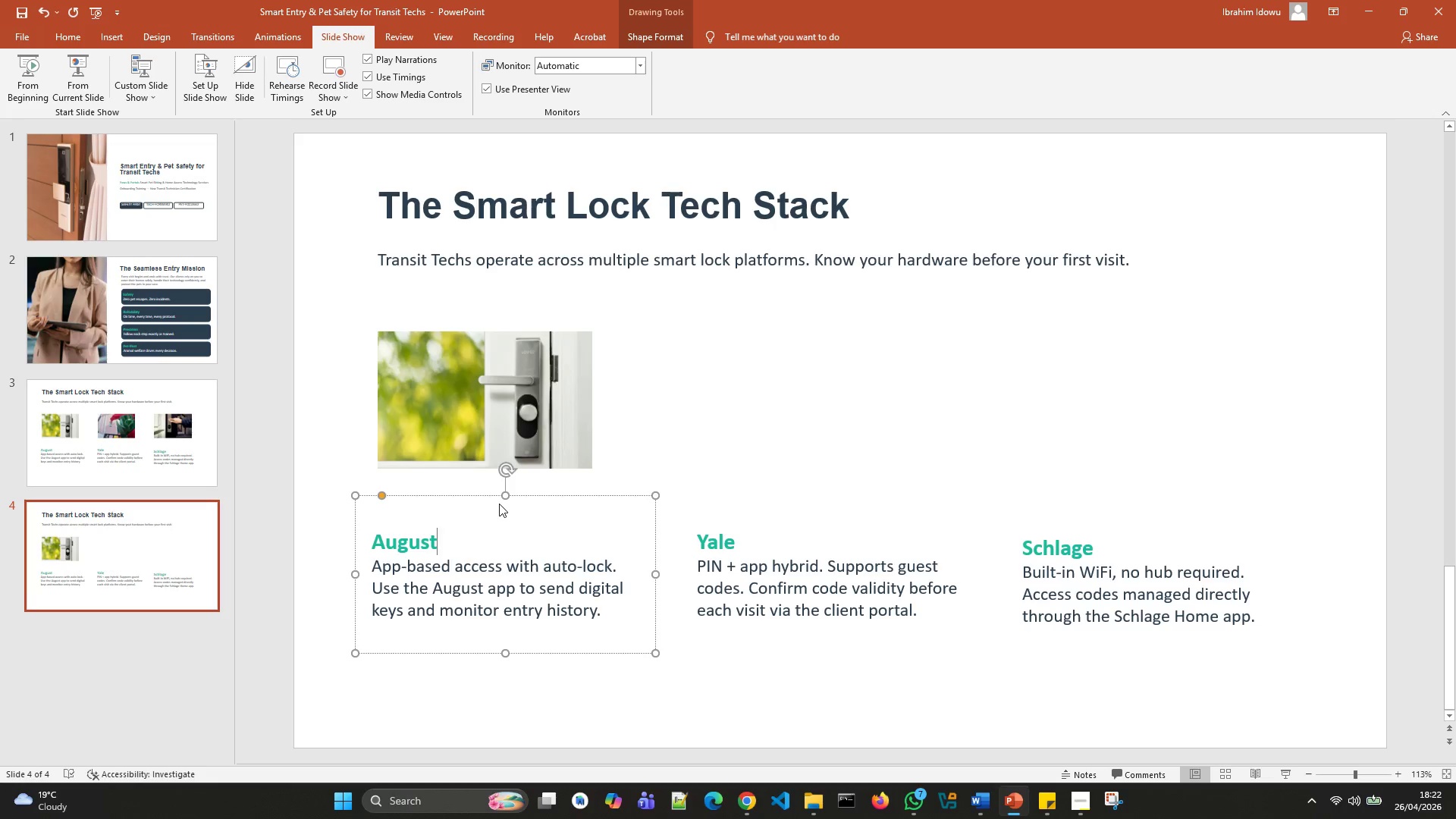 
left_click_drag(start_coordinate=[498, 500], to_coordinate=[824, 357])
 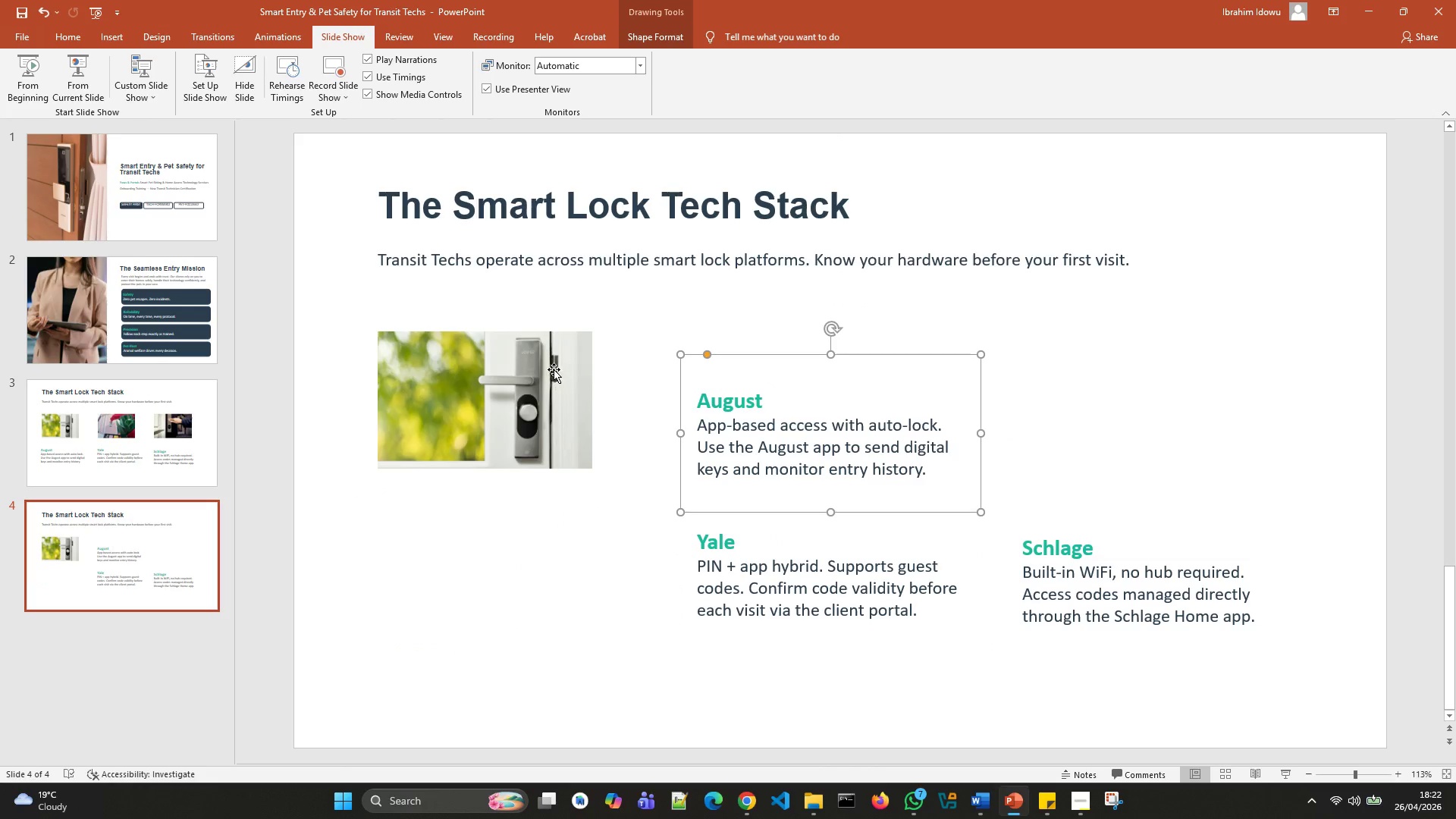 
left_click([554, 369])
 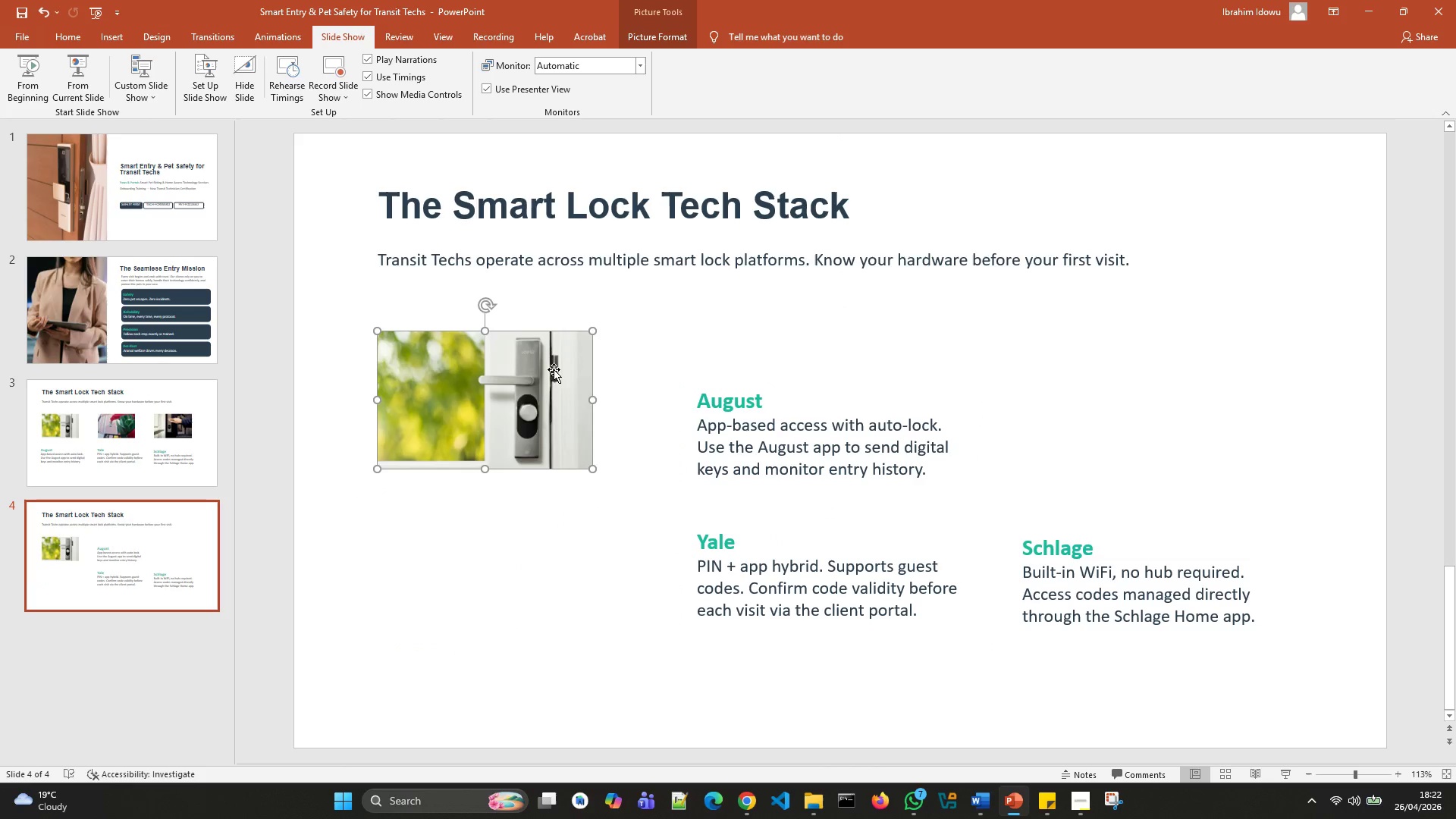 
left_click_drag(start_coordinate=[554, 369], to_coordinate=[557, 451])
 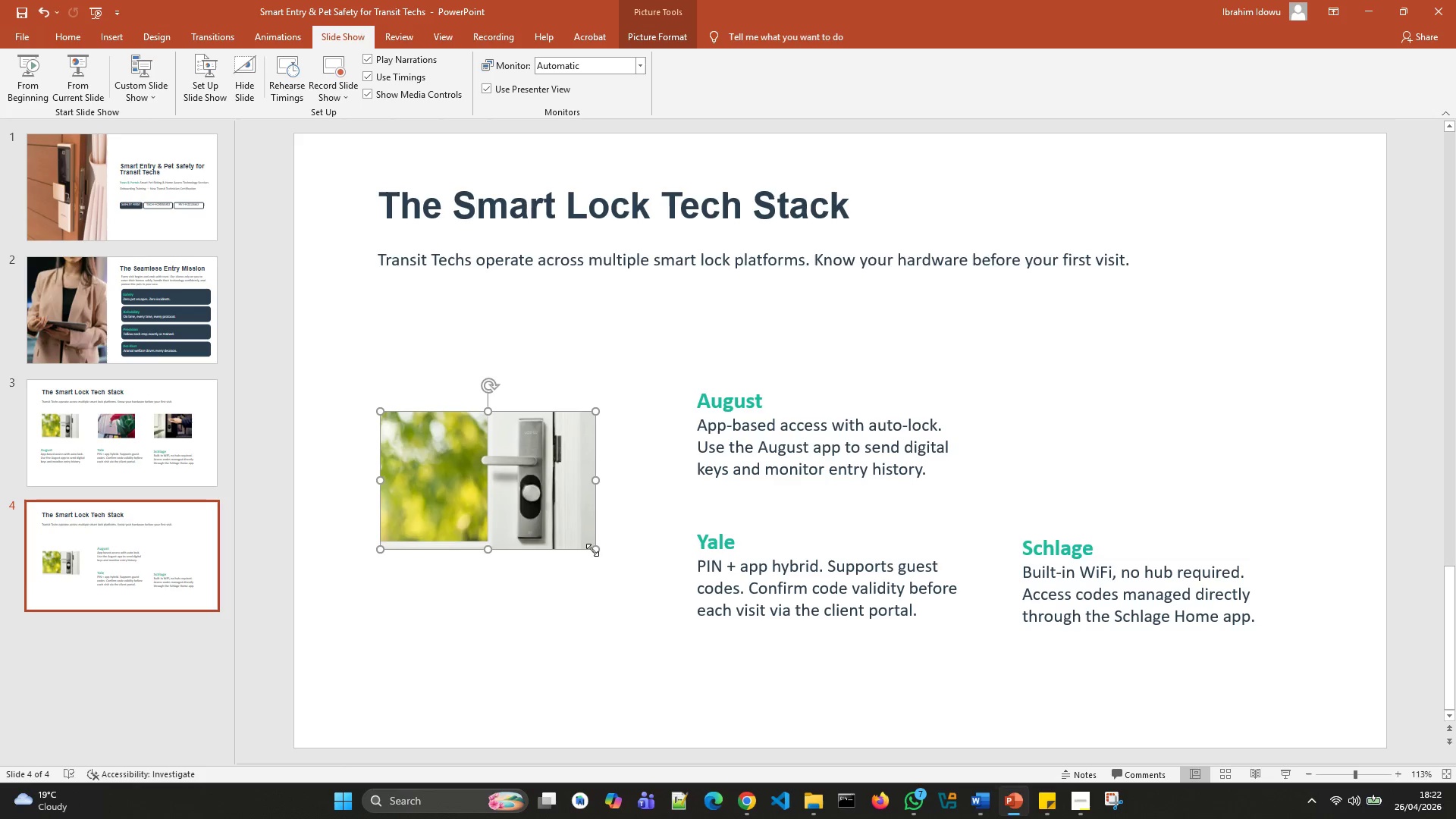 
left_click_drag(start_coordinate=[595, 553], to_coordinate=[604, 587])
 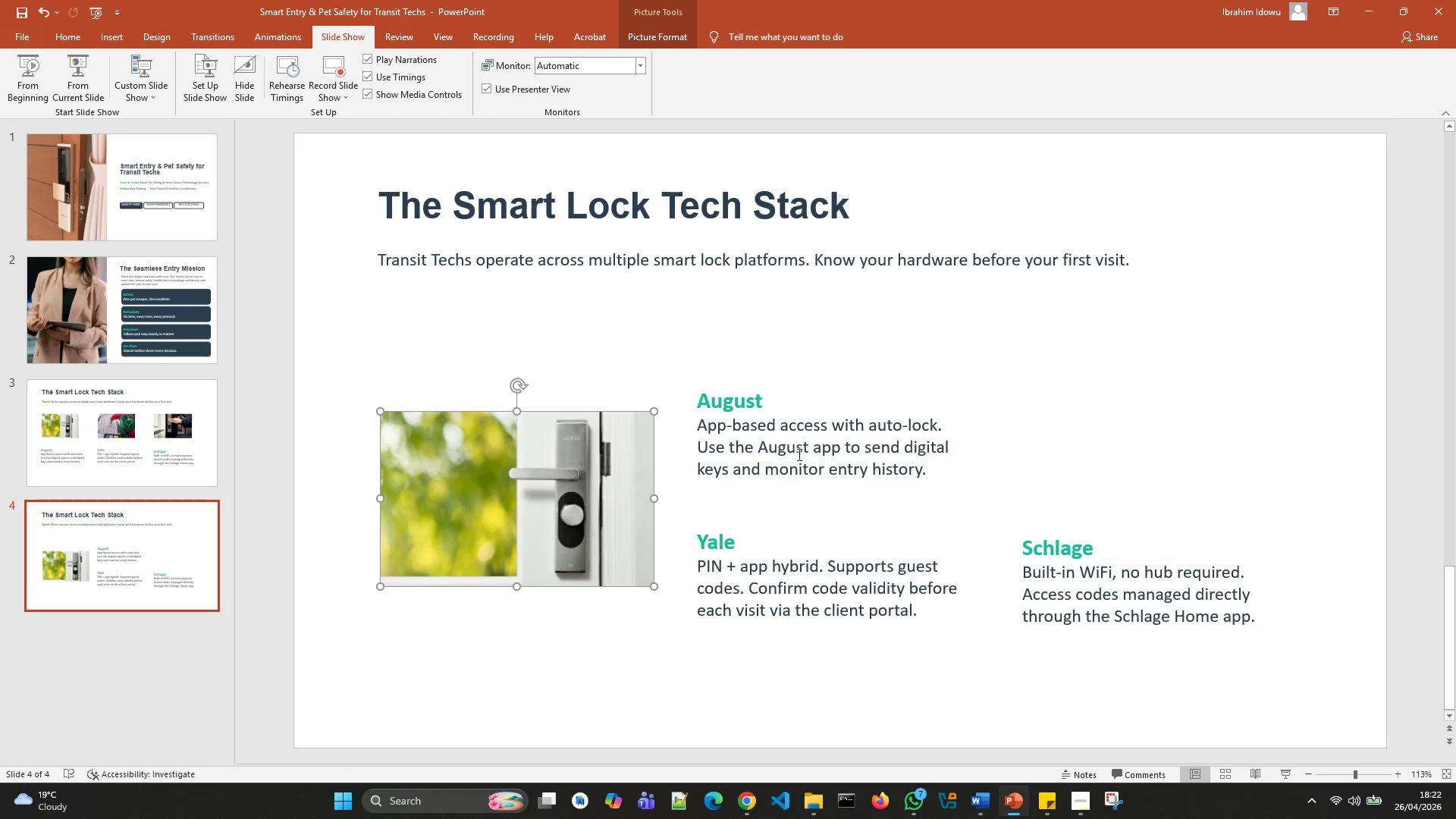 
left_click([793, 595])
 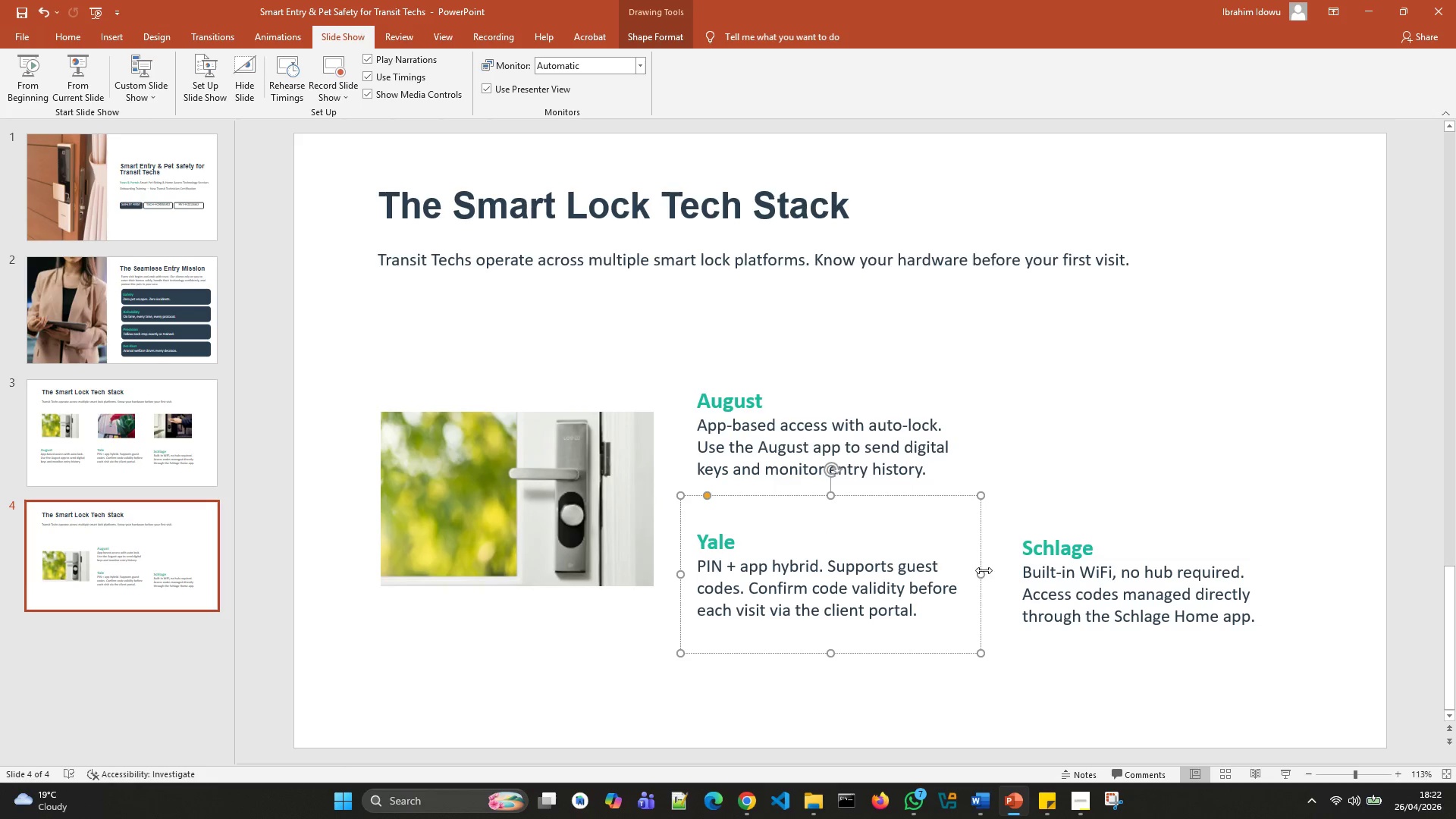 
left_click_drag(start_coordinate=[984, 578], to_coordinate=[890, 593])
 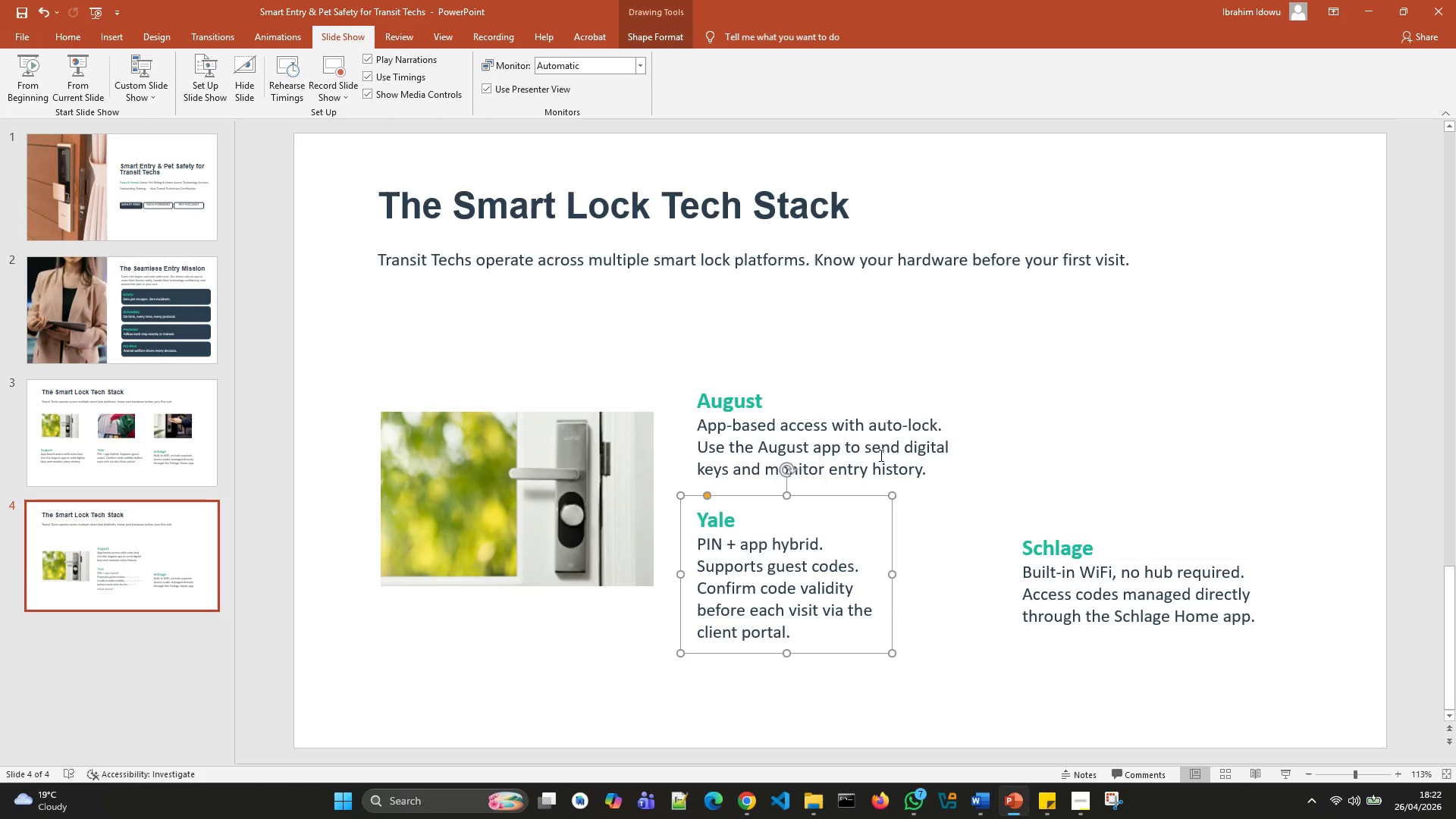 
left_click([879, 444])
 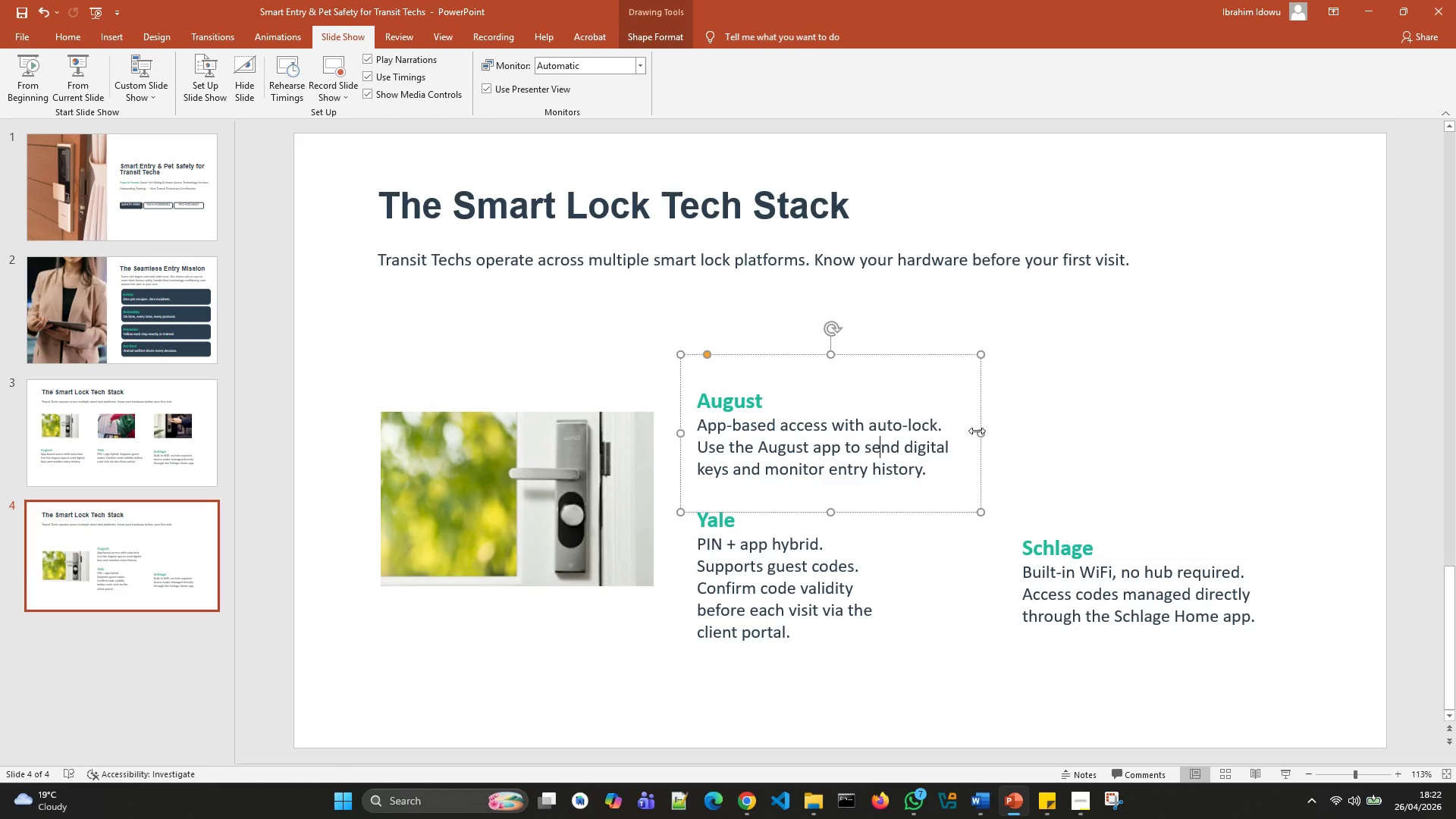 
left_click_drag(start_coordinate=[978, 430], to_coordinate=[872, 438])
 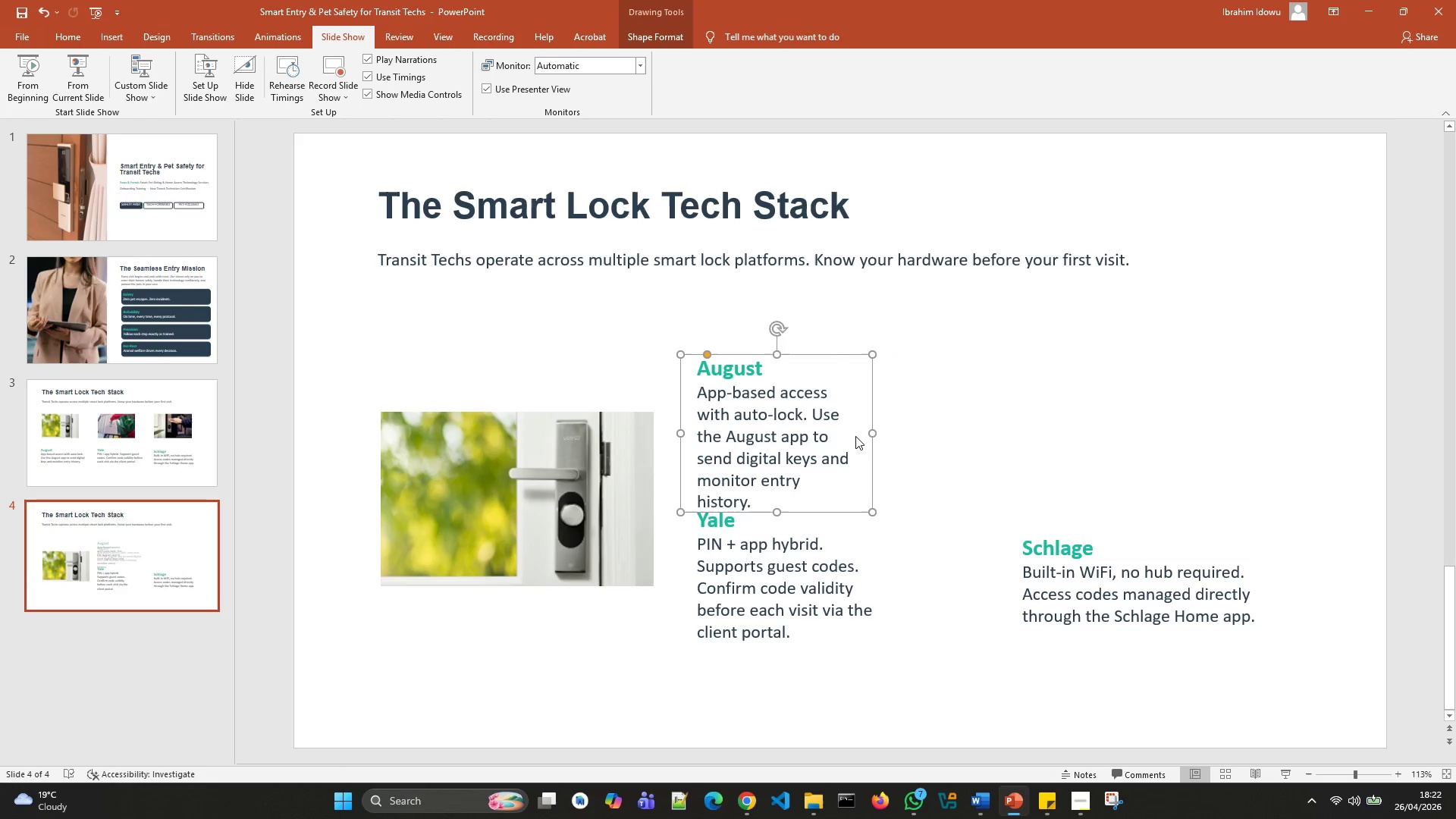 
right_click([855, 436])
 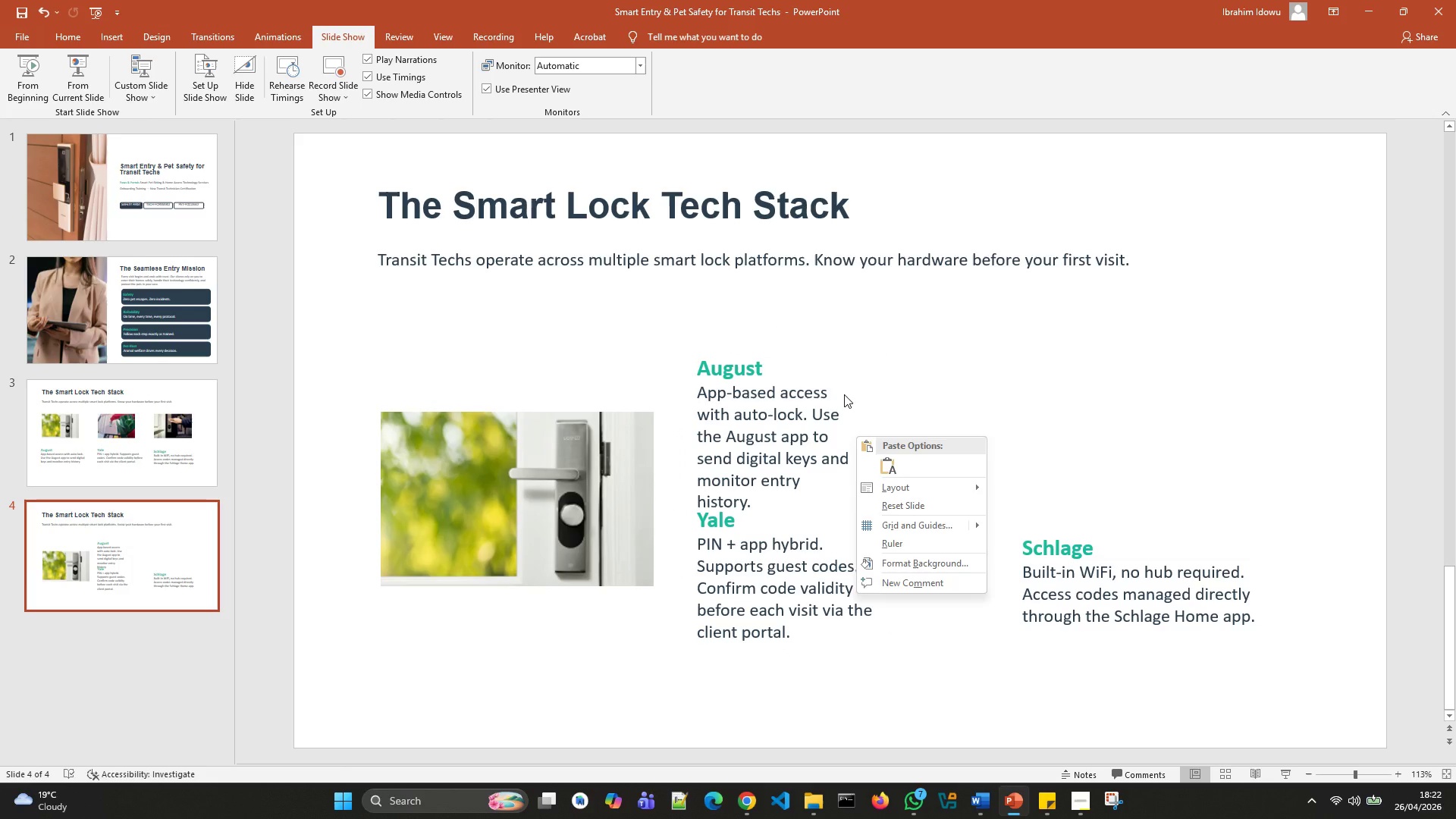 
left_click([844, 394])
 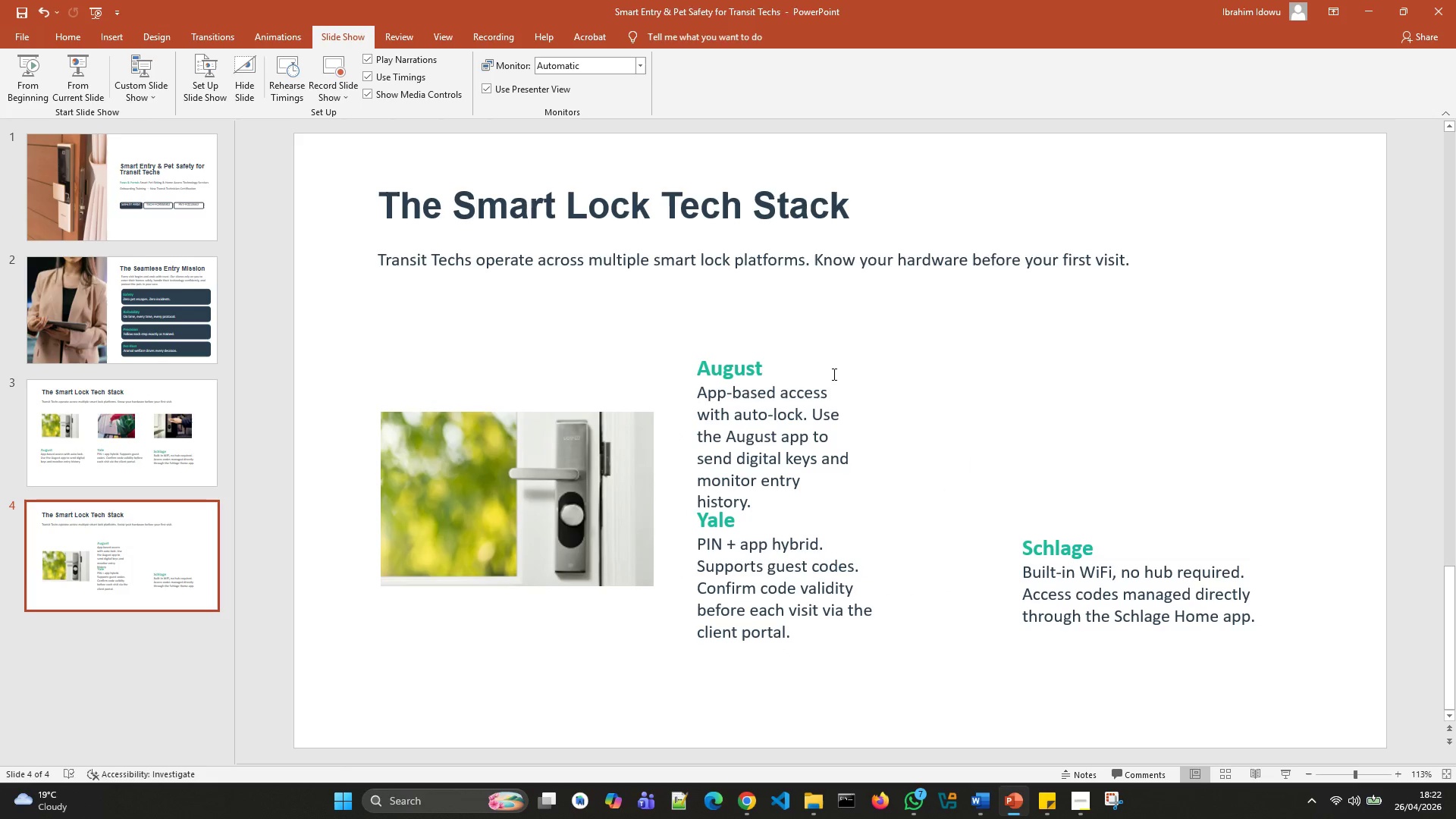 
left_click([833, 373])
 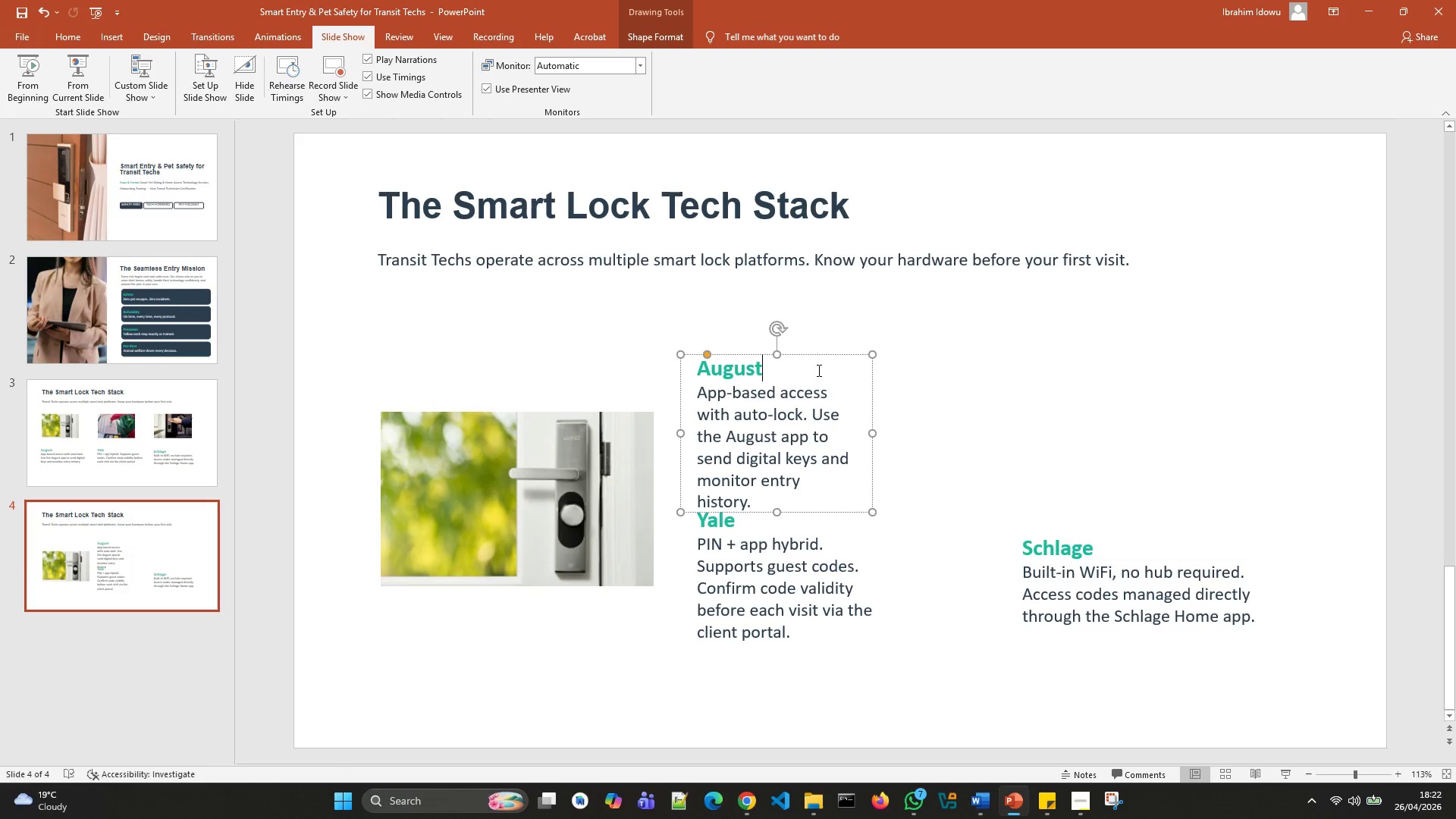 
right_click([817, 370])
 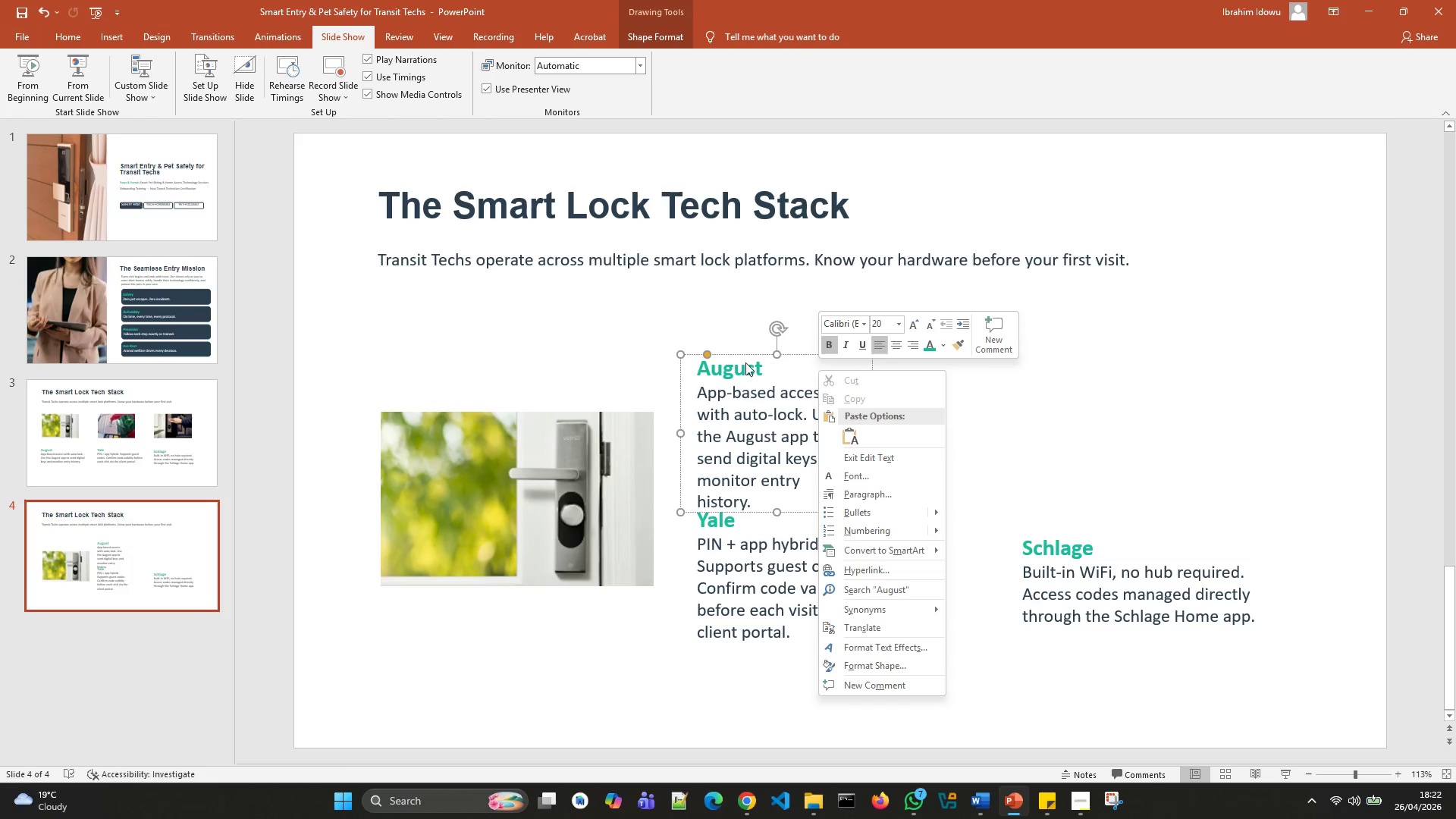 
left_click([745, 362])
 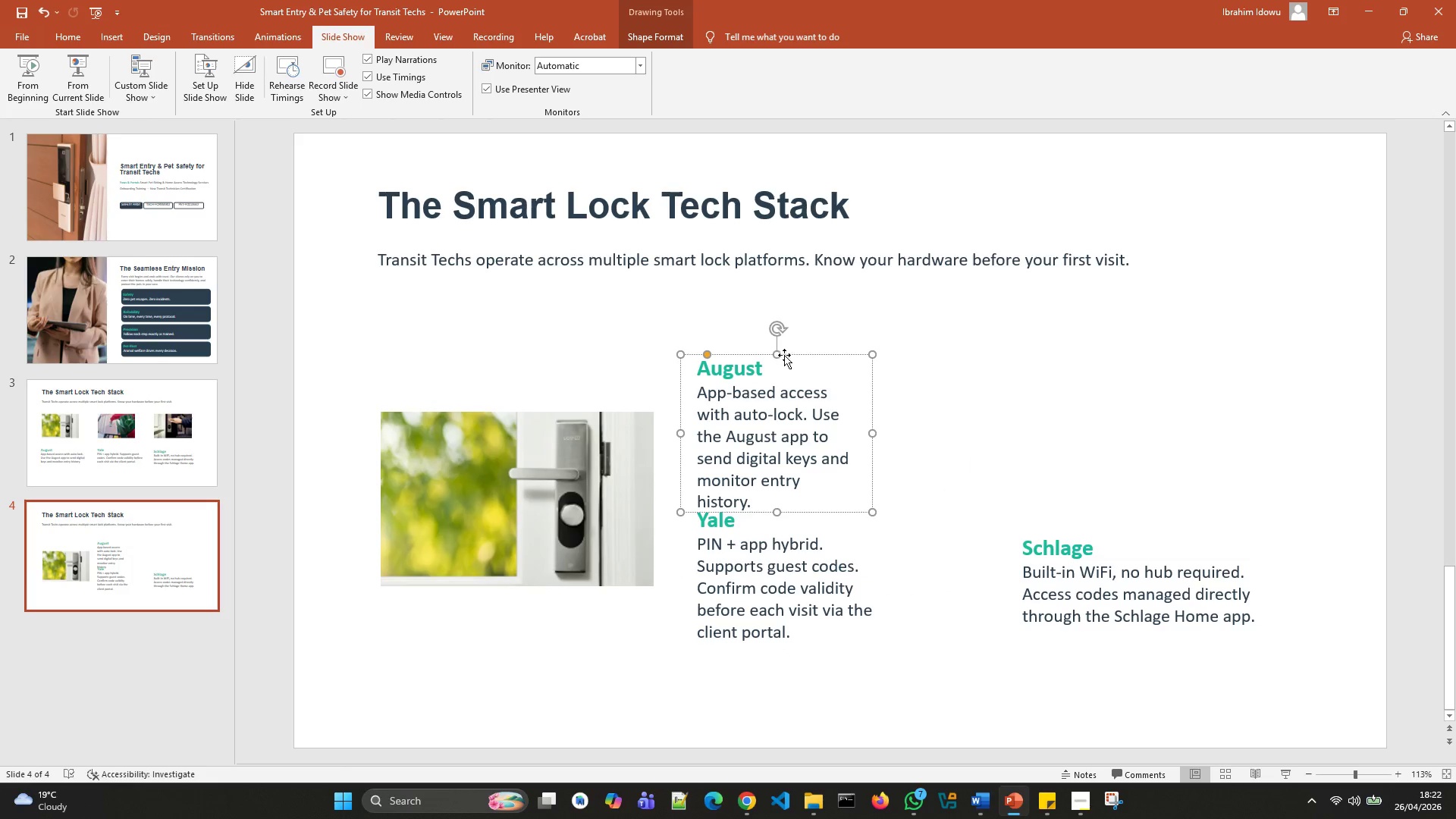 
left_click([789, 353])
 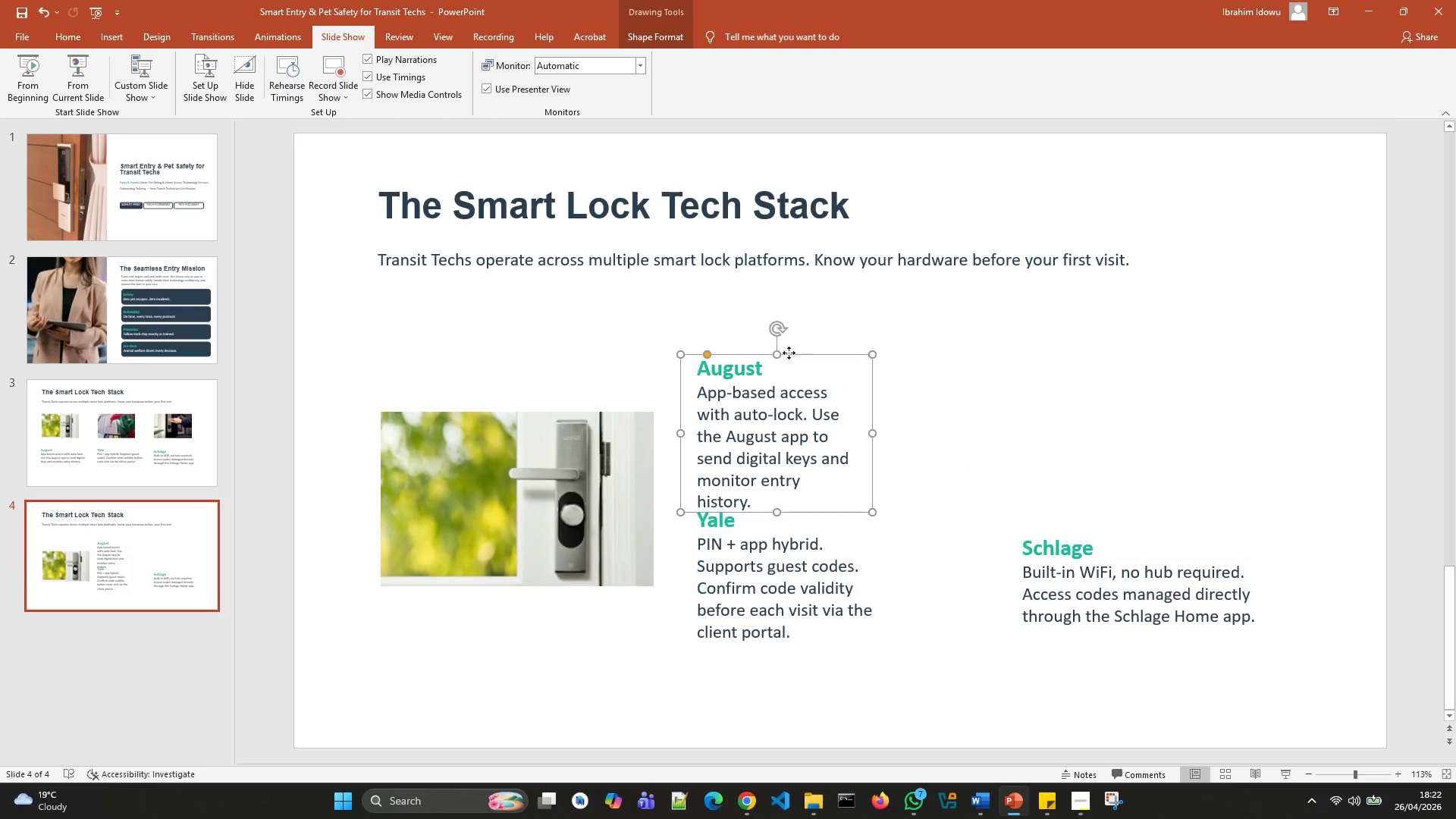 
right_click([789, 353])
 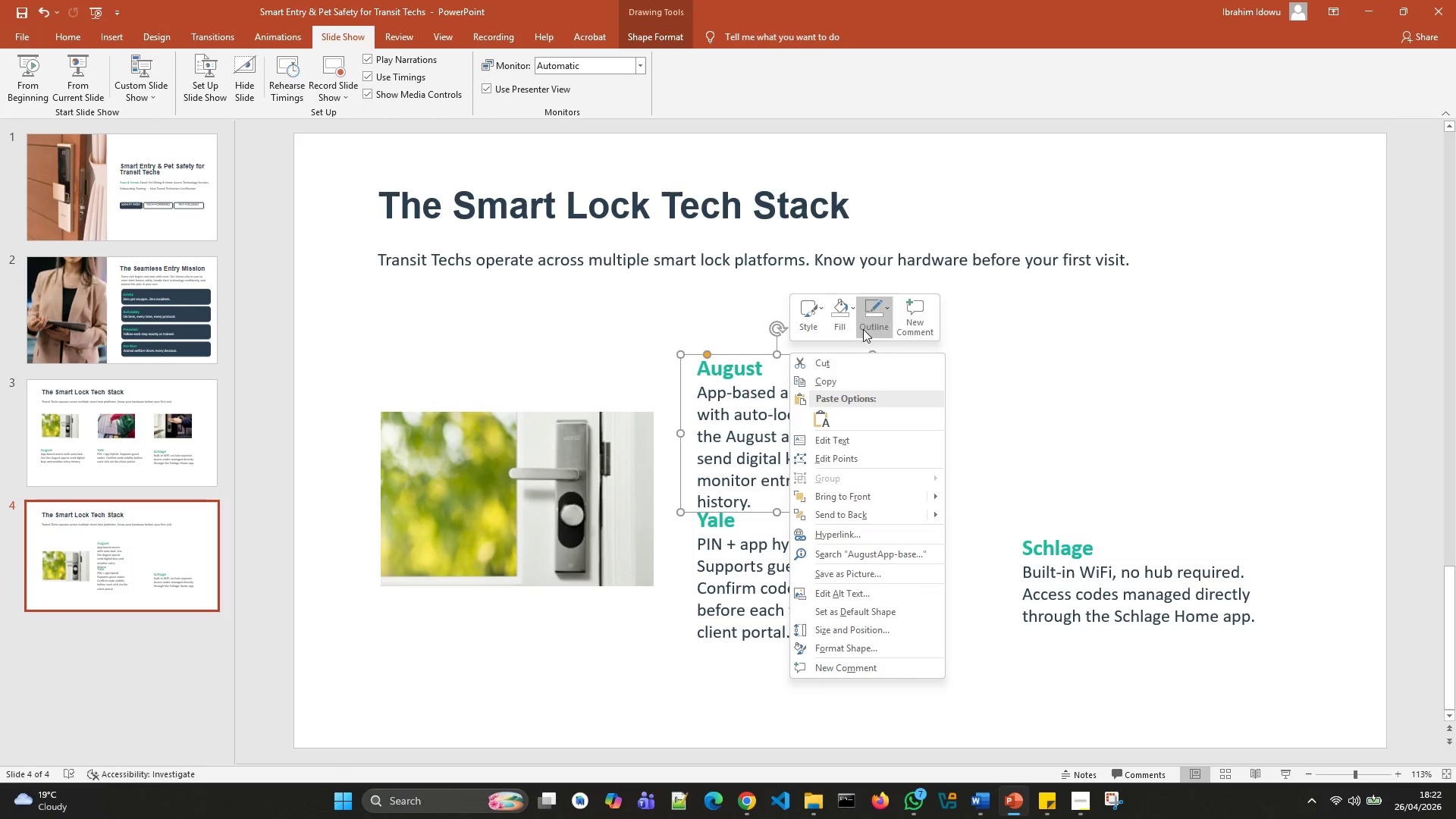 
left_click([864, 328])
 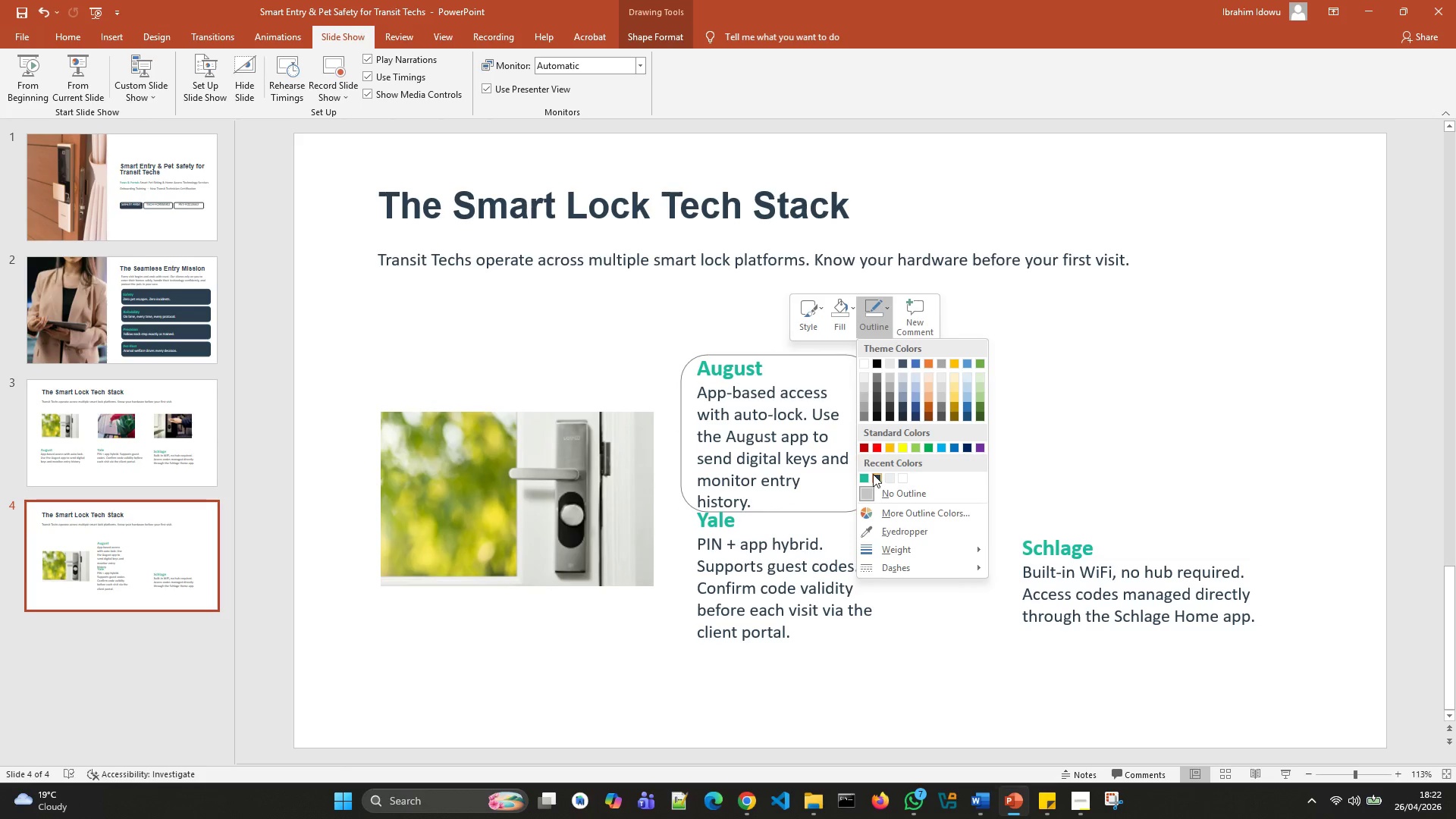 
left_click([873, 474])
 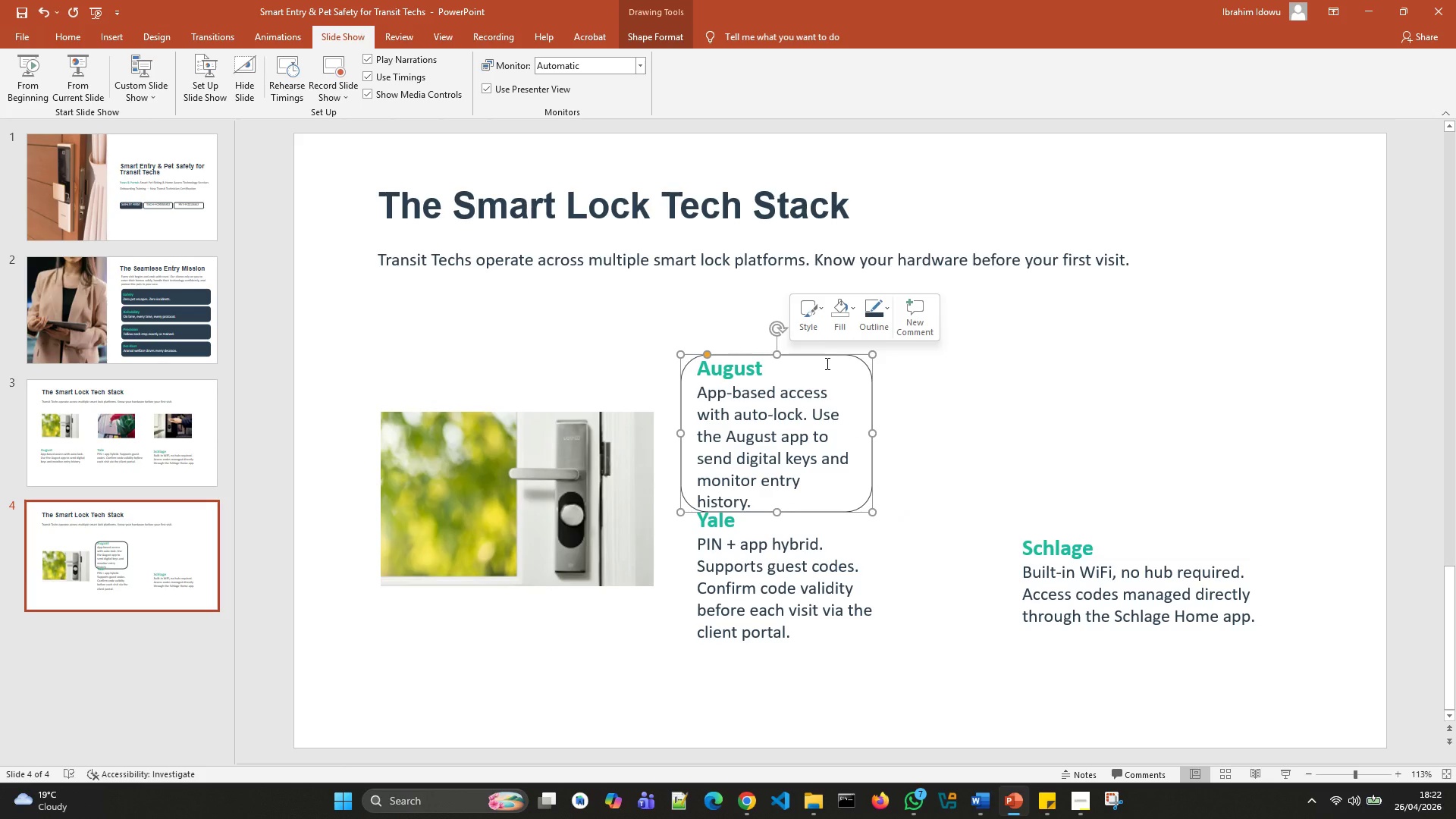 
wait(8.77)
 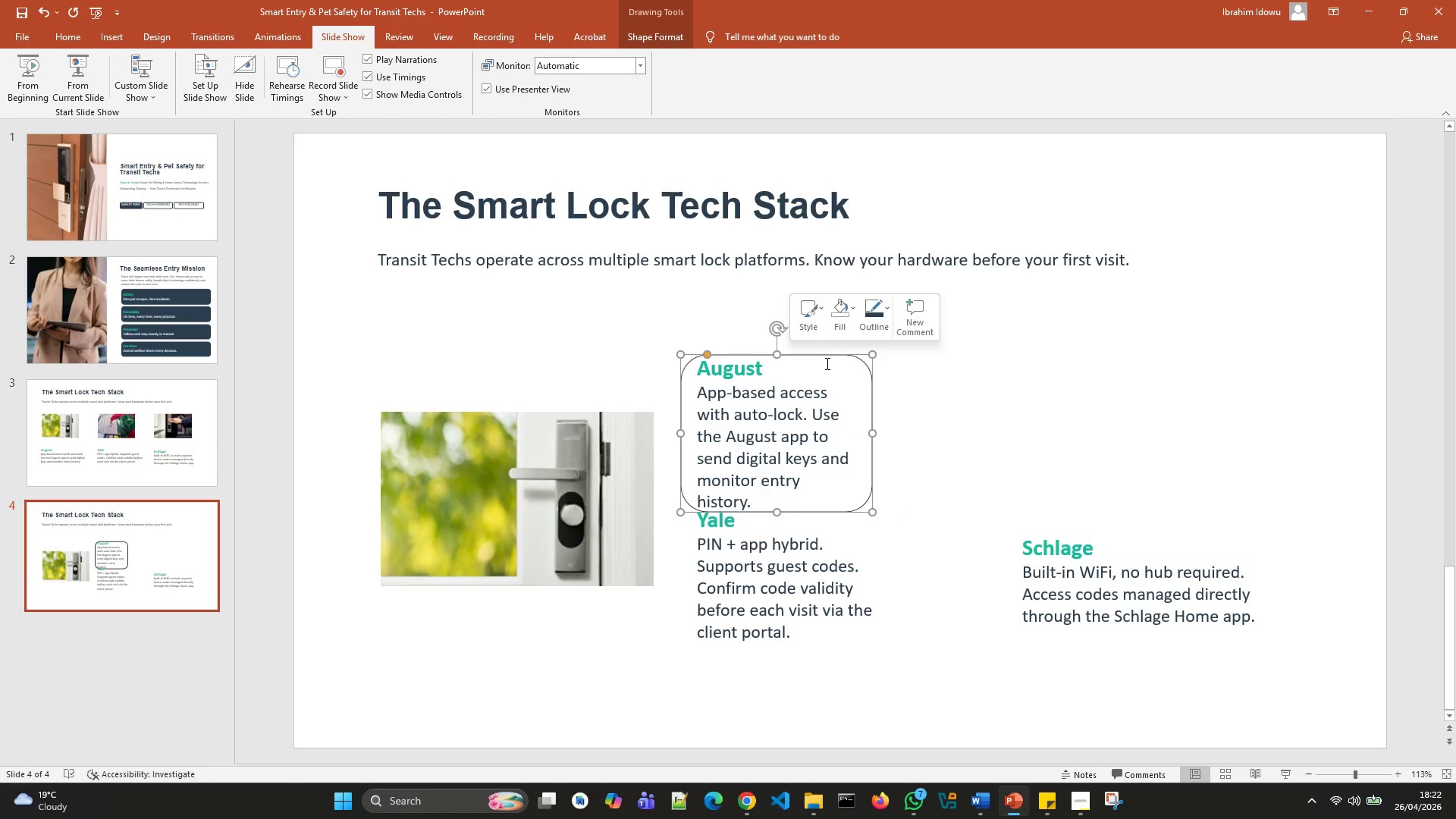 
left_click([768, 526])
 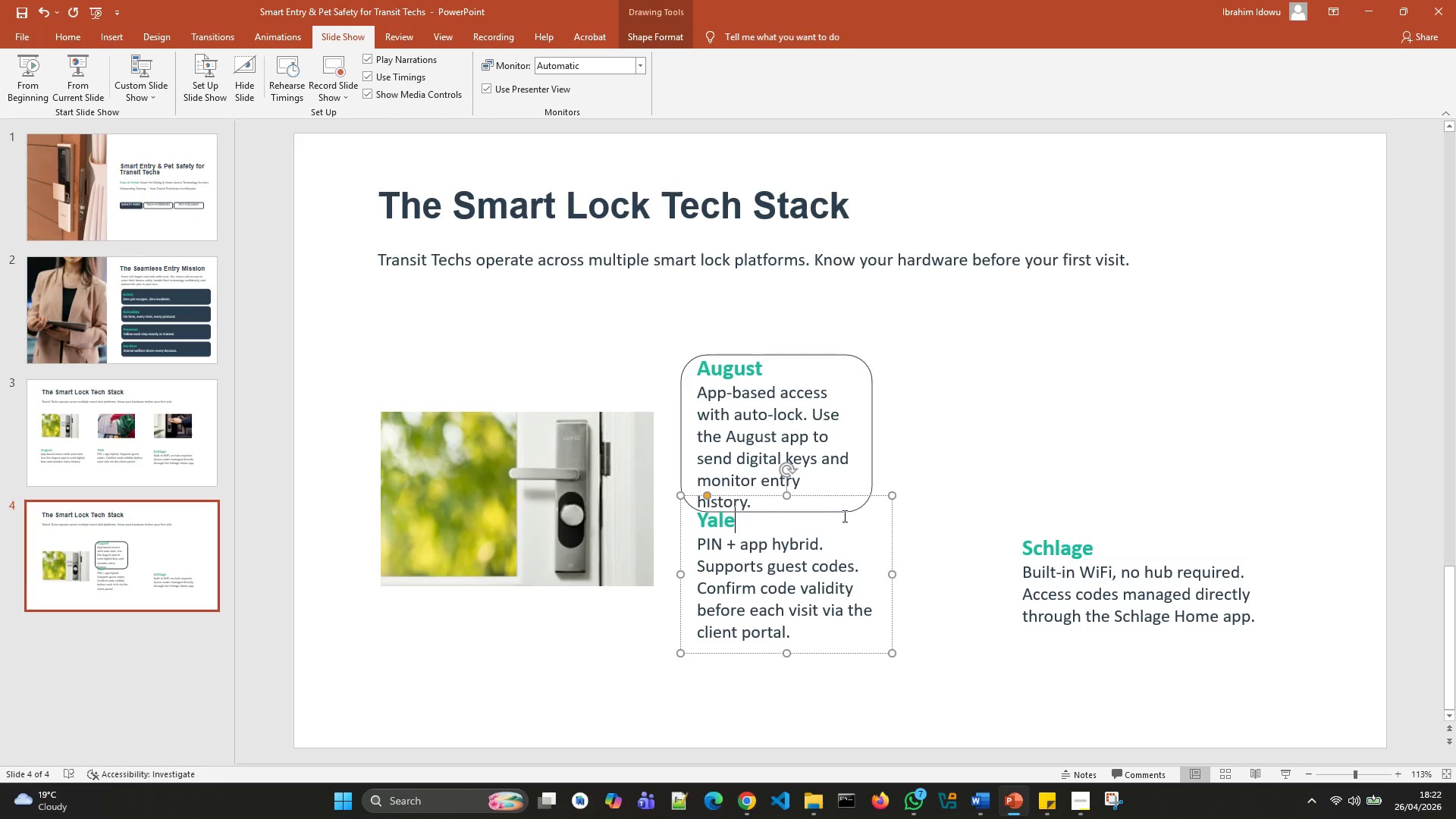 
left_click([886, 519])
 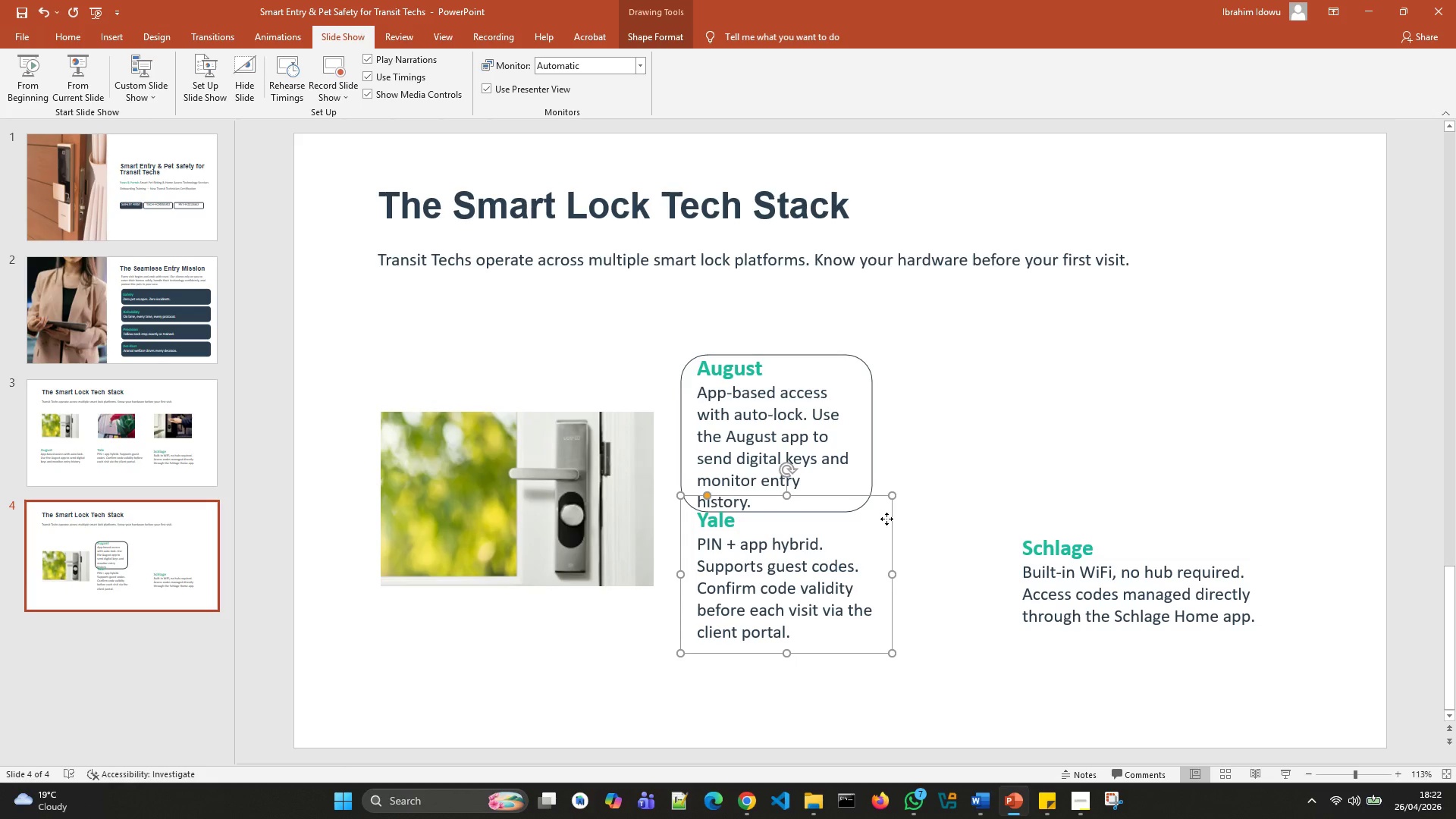 
scroll: coordinate [886, 520], scroll_direction: down, amount: 1.0
 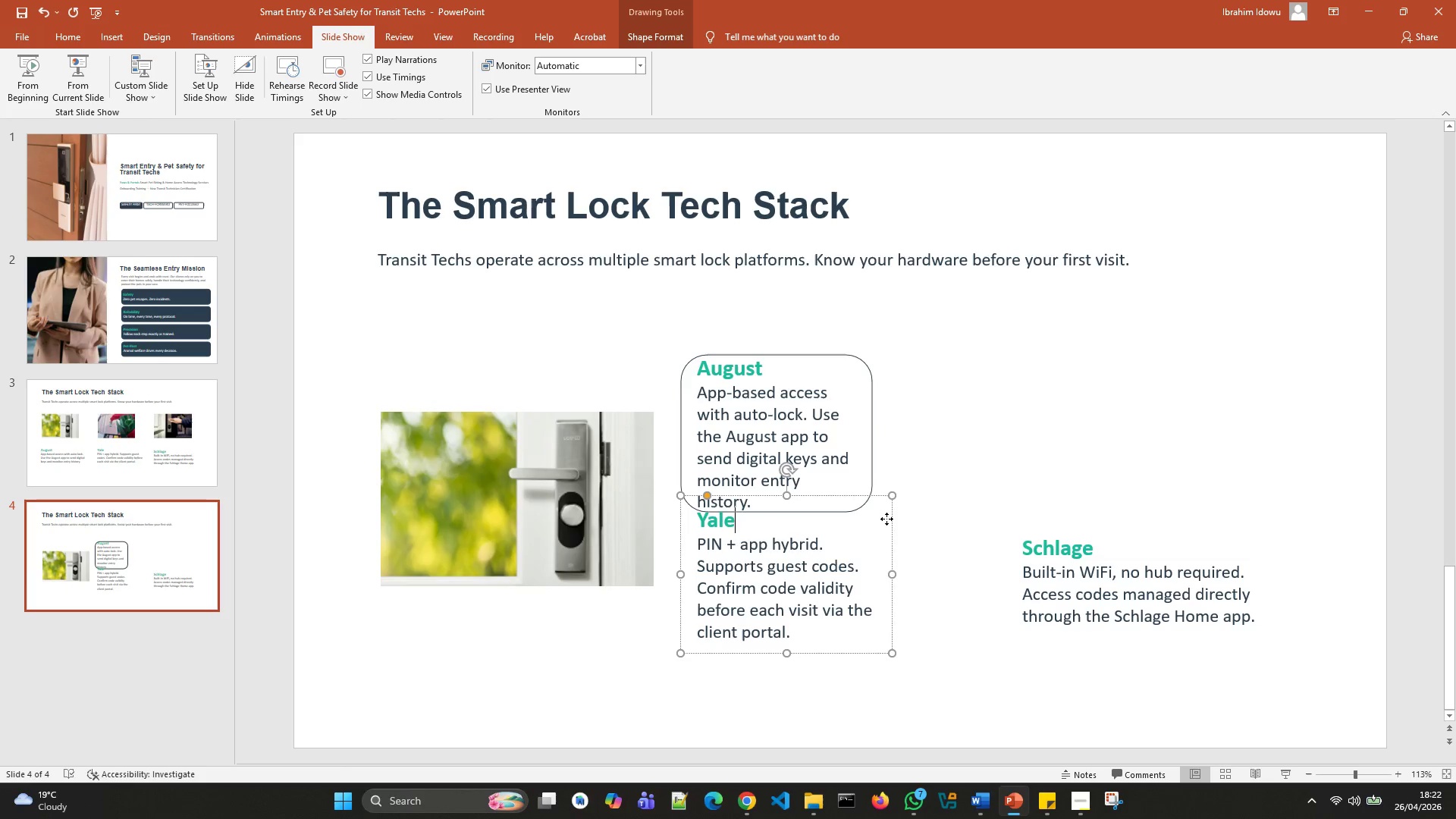 
right_click([886, 519])
 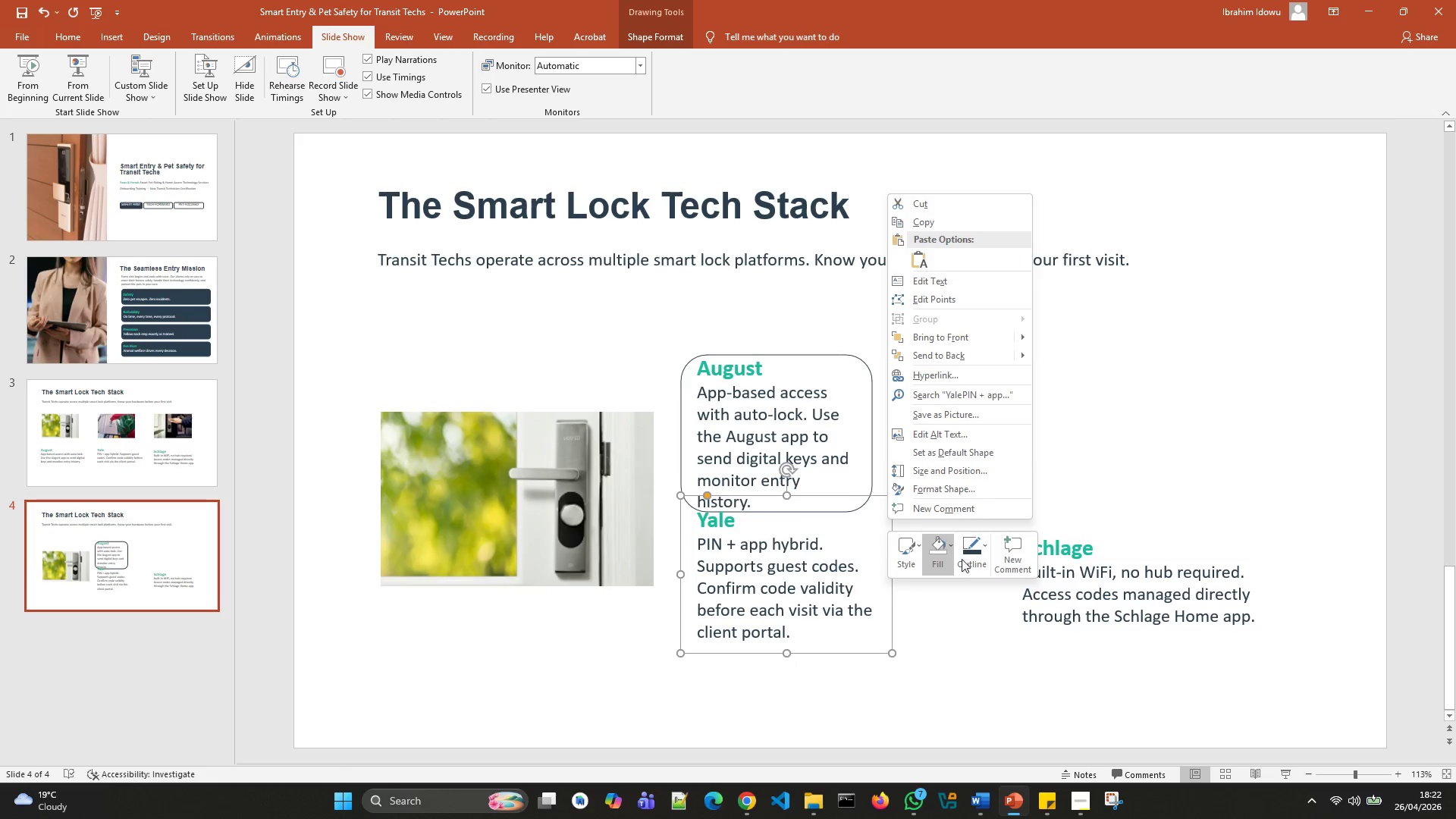 
left_click([964, 559])
 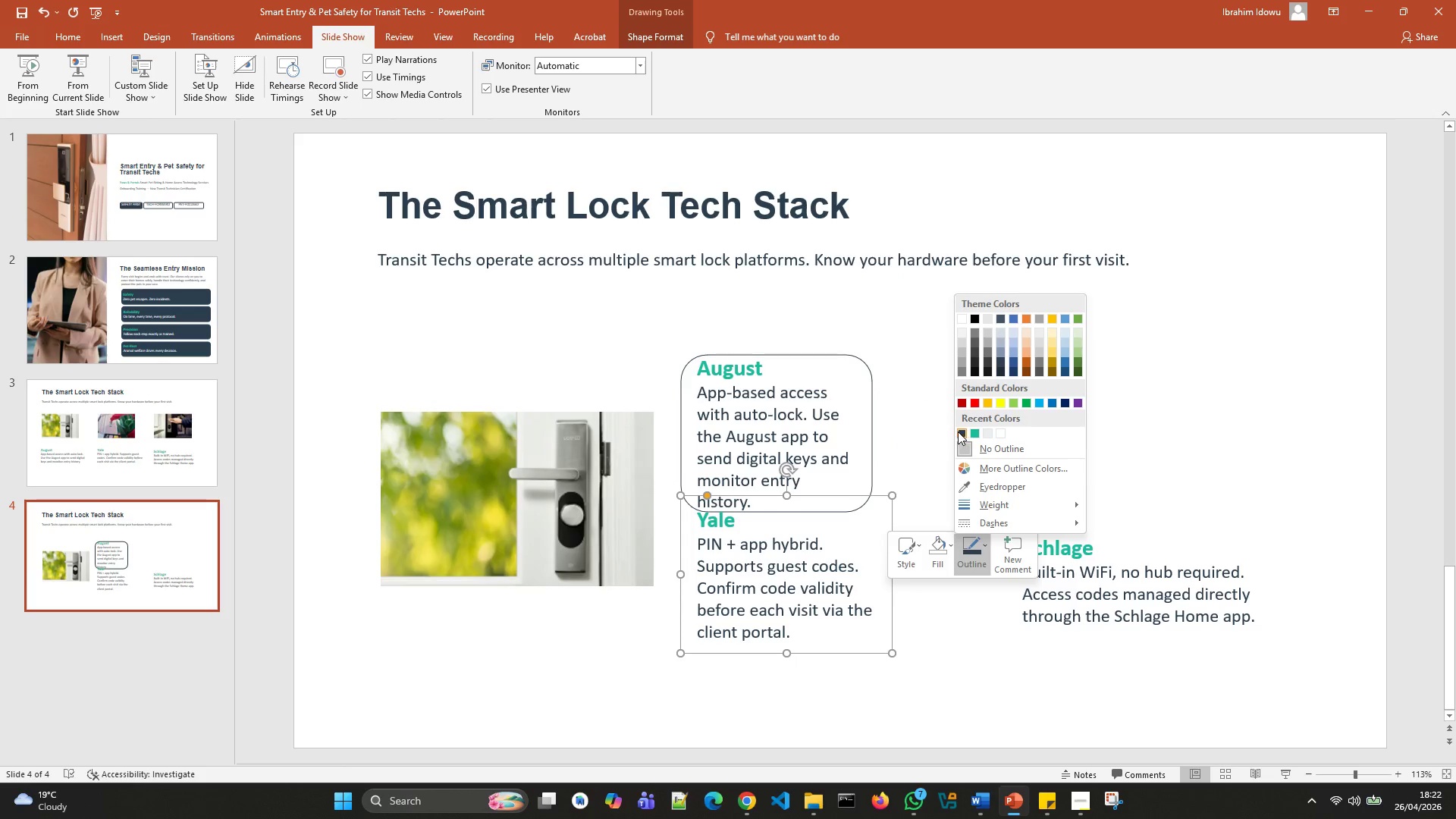 
left_click([958, 431])
 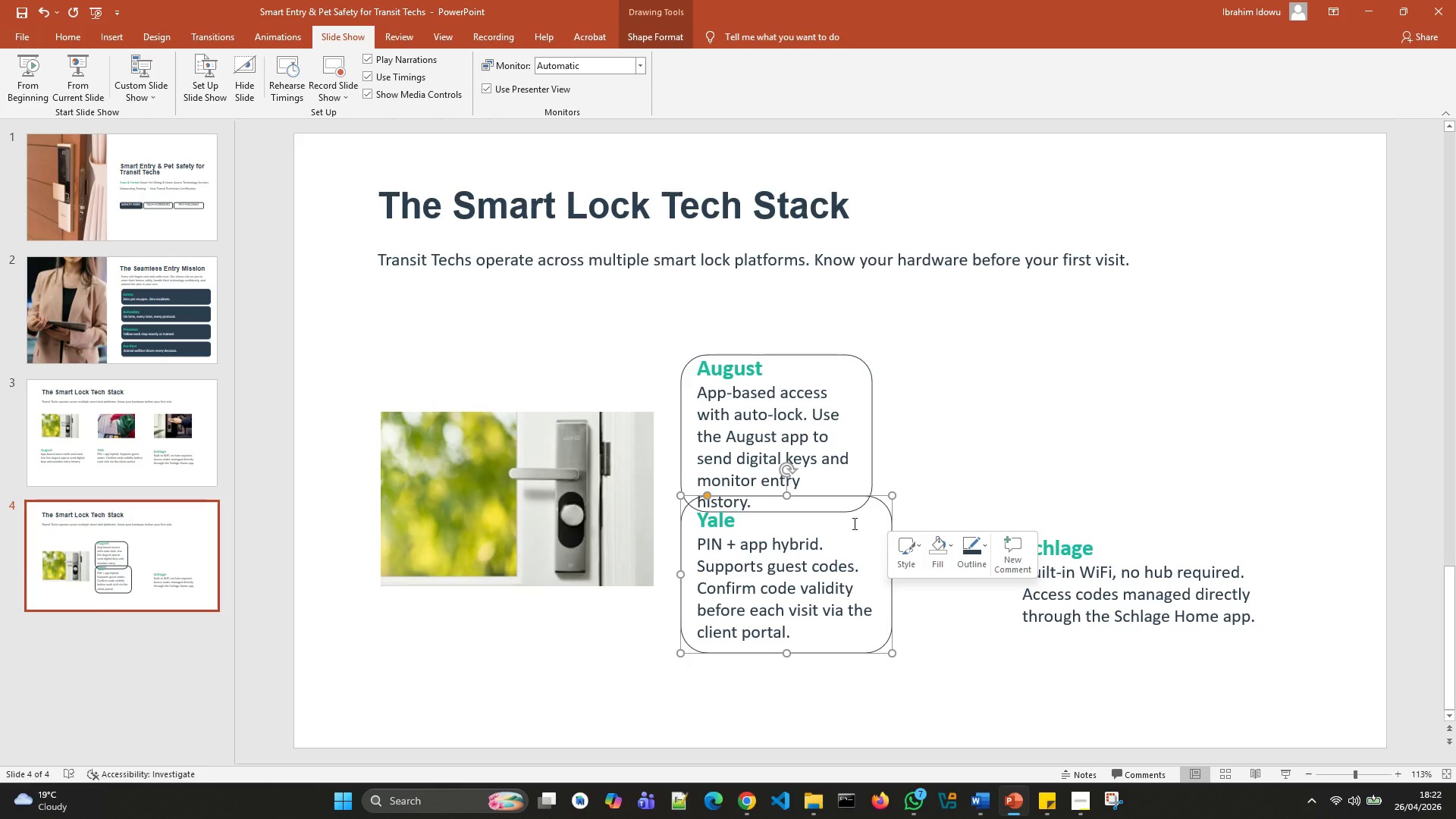 
left_click([873, 510])
 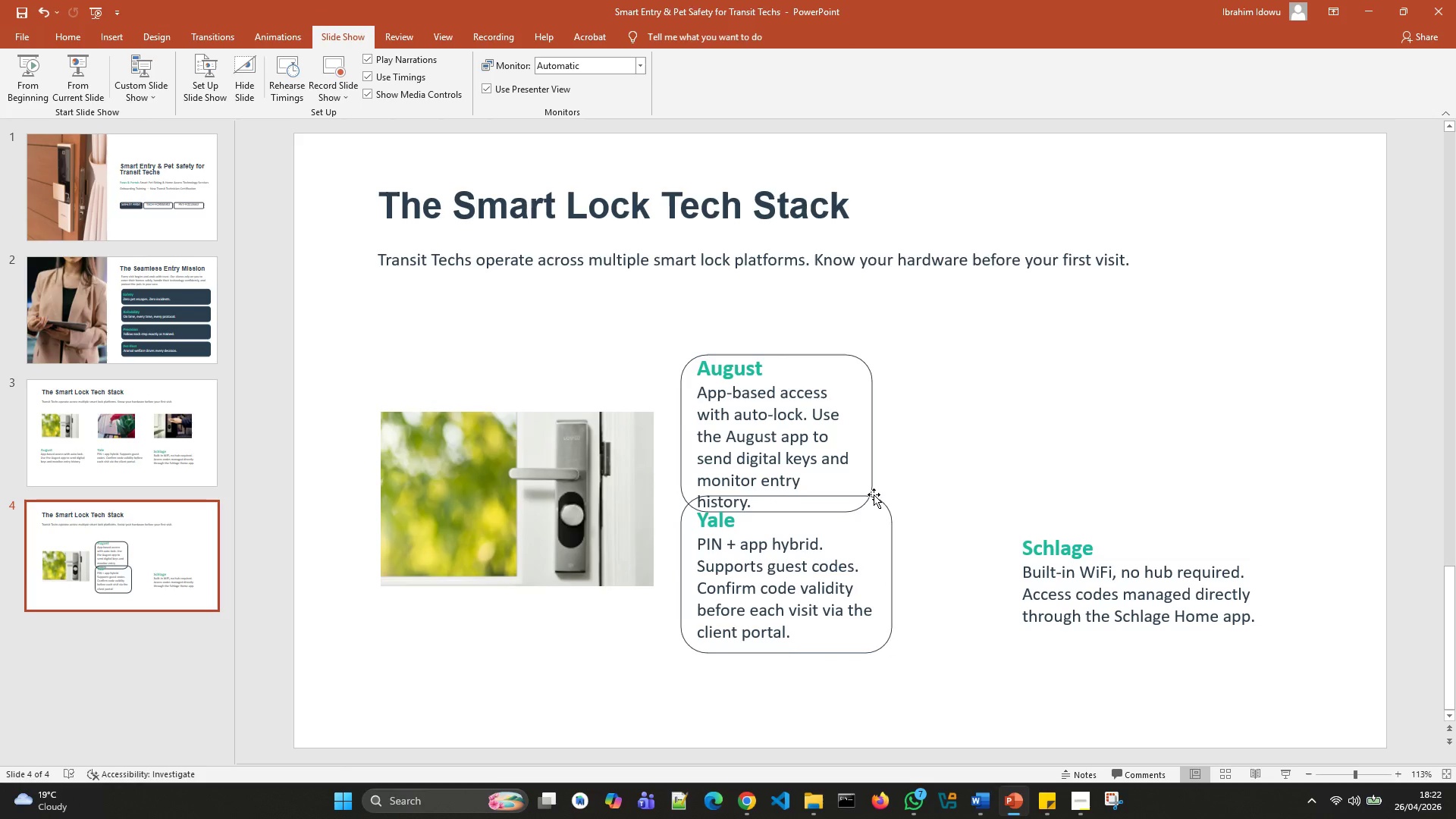 
left_click_drag(start_coordinate=[874, 494], to_coordinate=[1087, 355])
 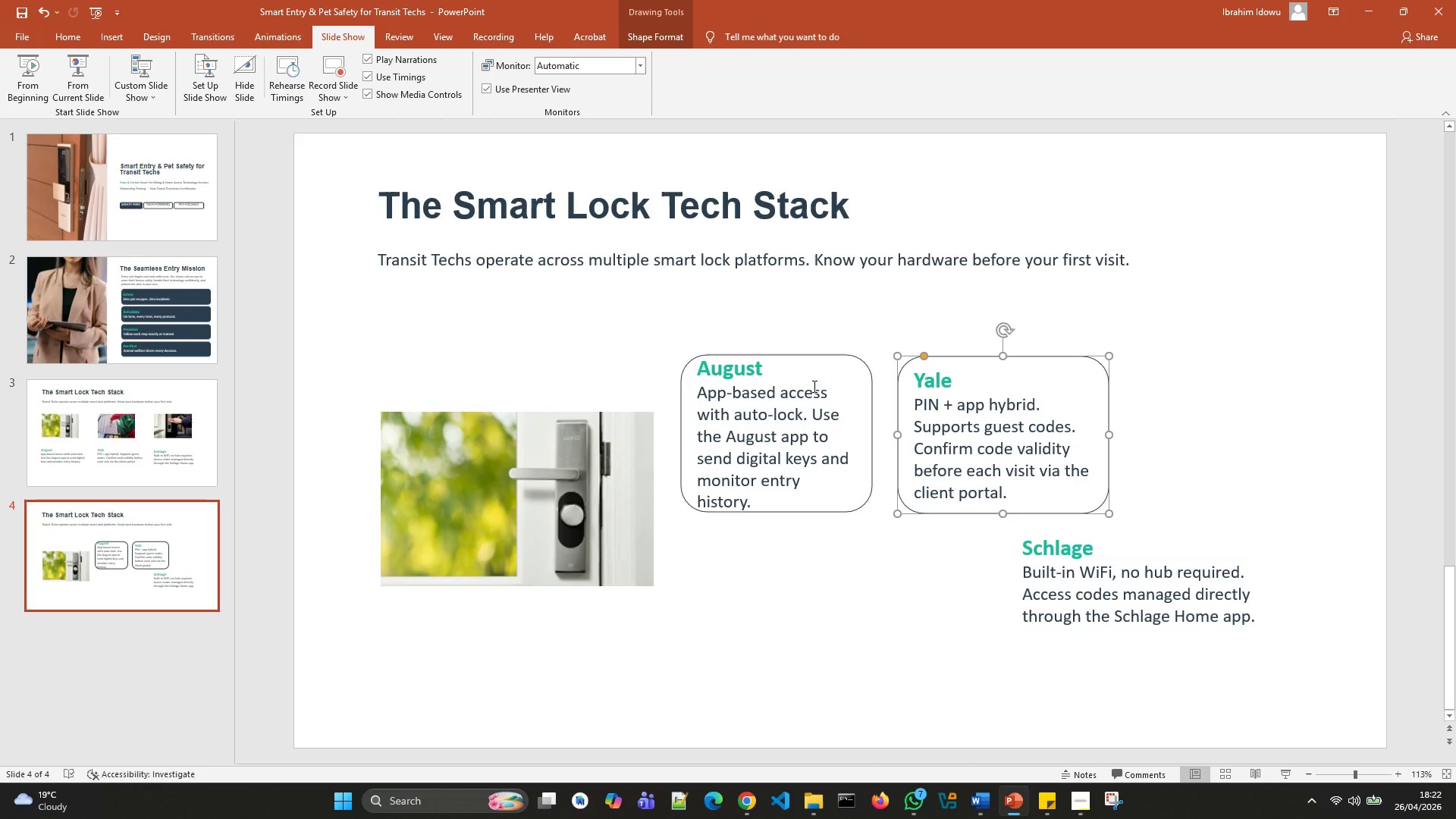 
left_click([813, 372])
 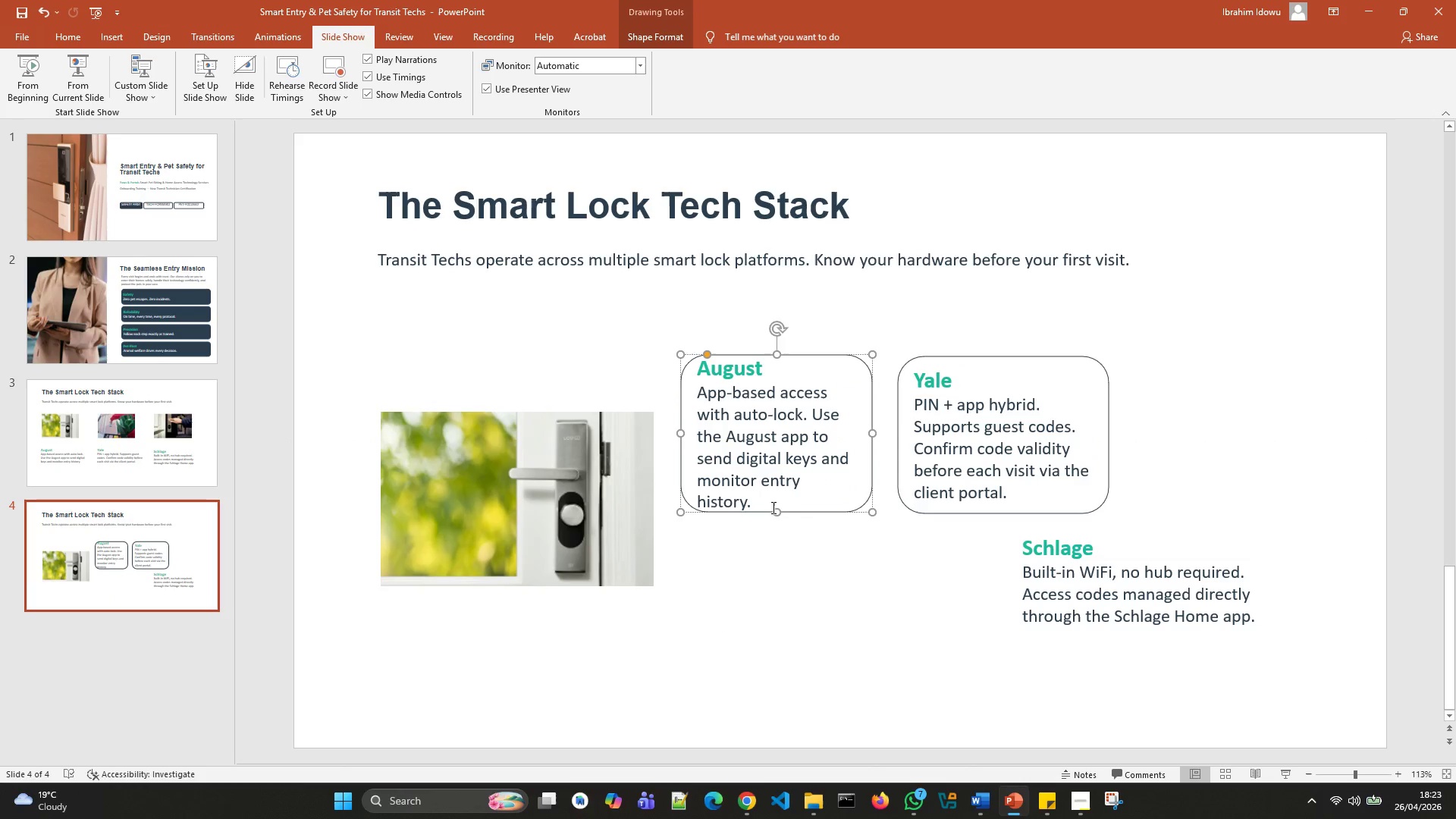 
left_click_drag(start_coordinate=[777, 513], to_coordinate=[779, 633])
 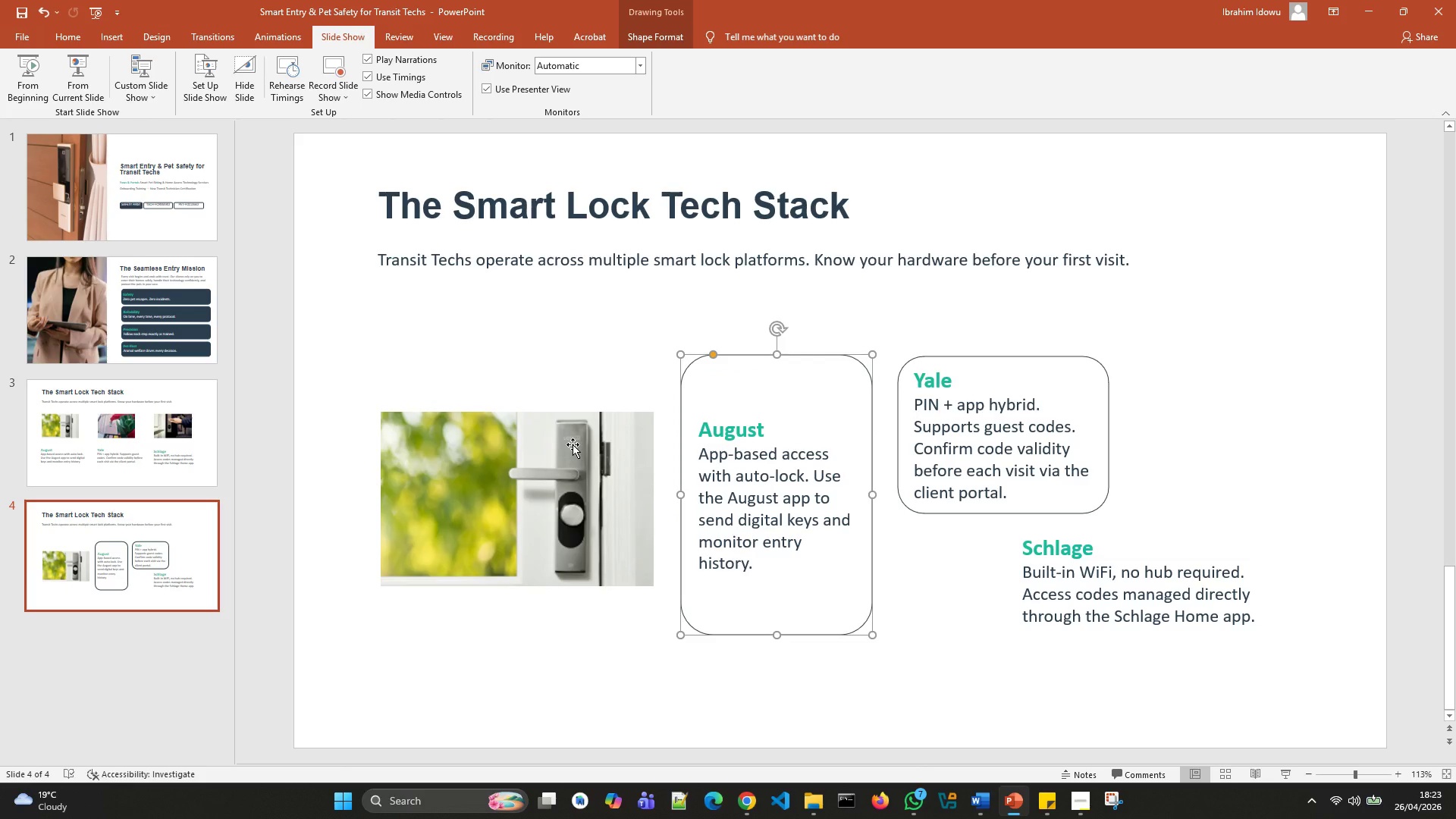 
left_click_drag(start_coordinate=[573, 444], to_coordinate=[570, 470])
 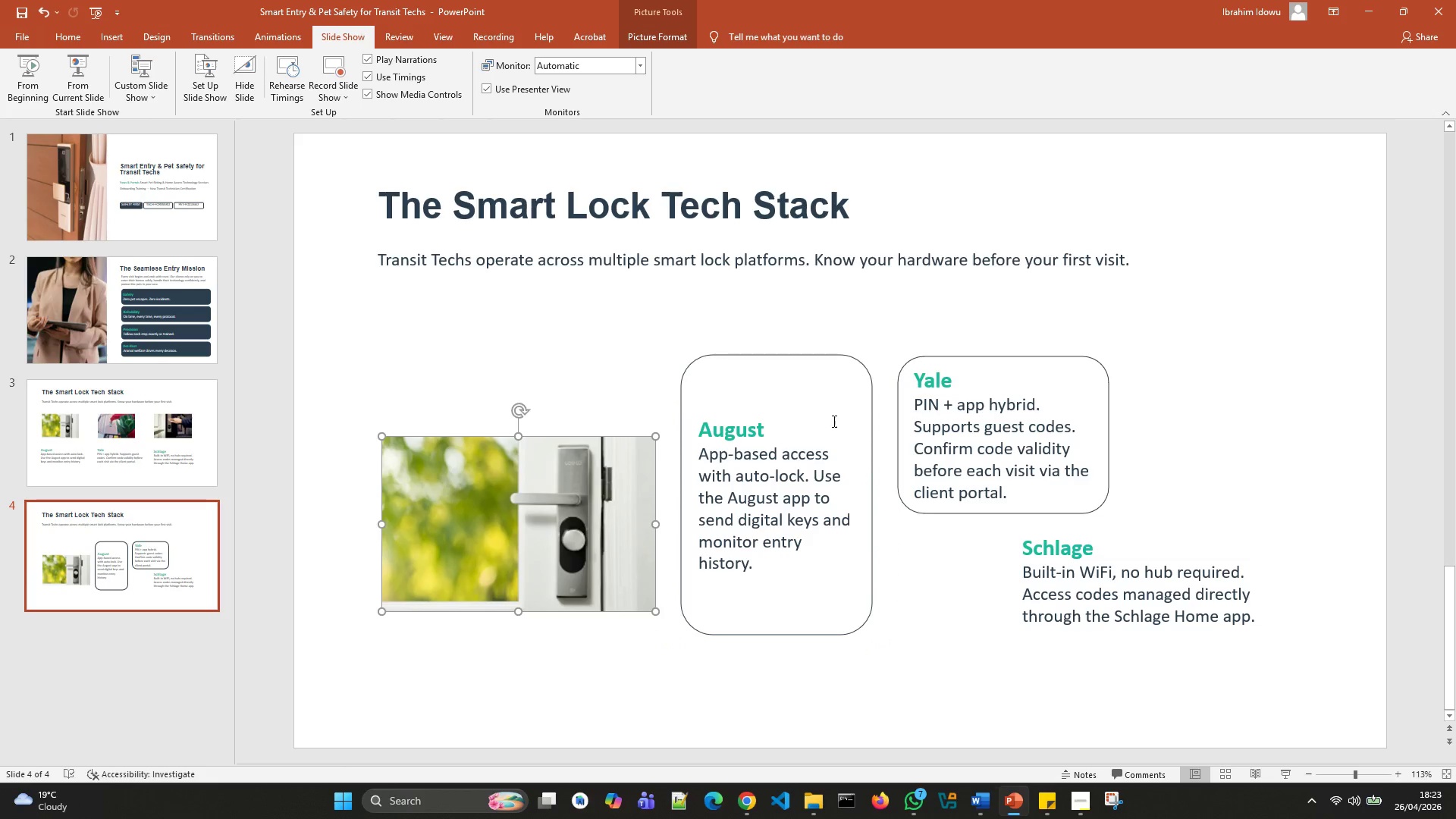 
left_click_drag(start_coordinate=[830, 372], to_coordinate=[837, 362])
 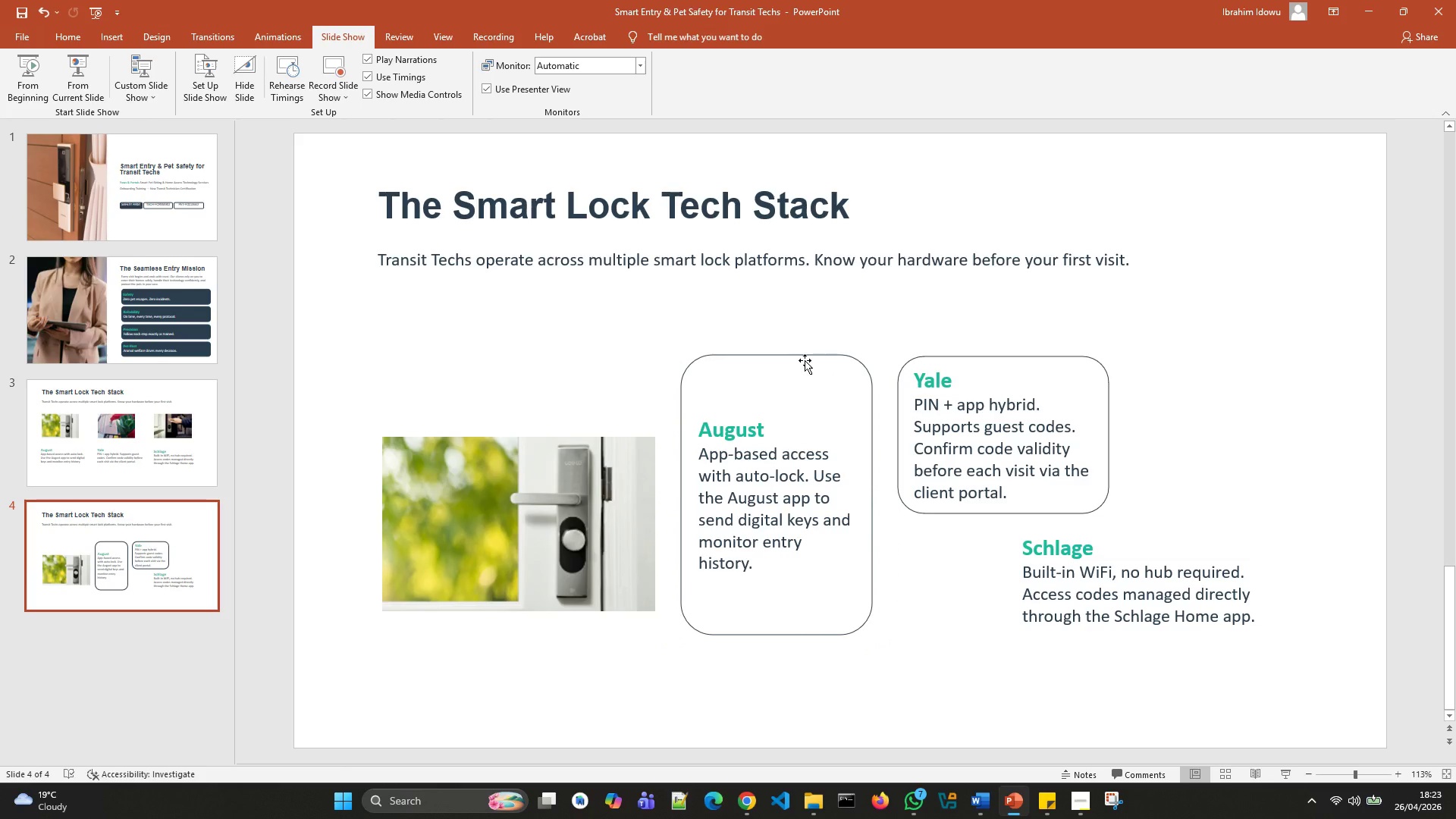 
left_click_drag(start_coordinate=[805, 360], to_coordinate=[824, 334])
 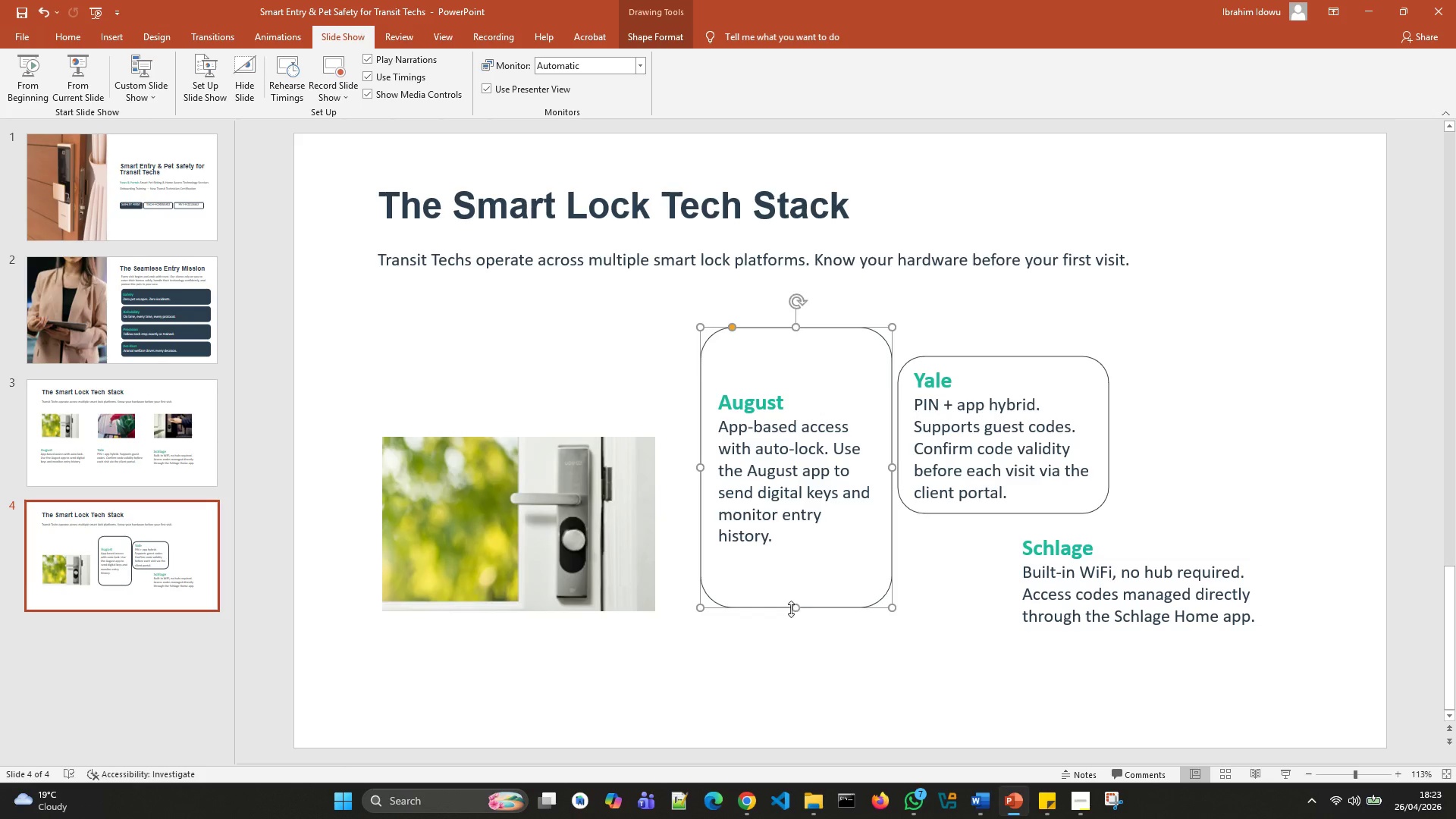 
left_click_drag(start_coordinate=[794, 607], to_coordinate=[798, 652])
 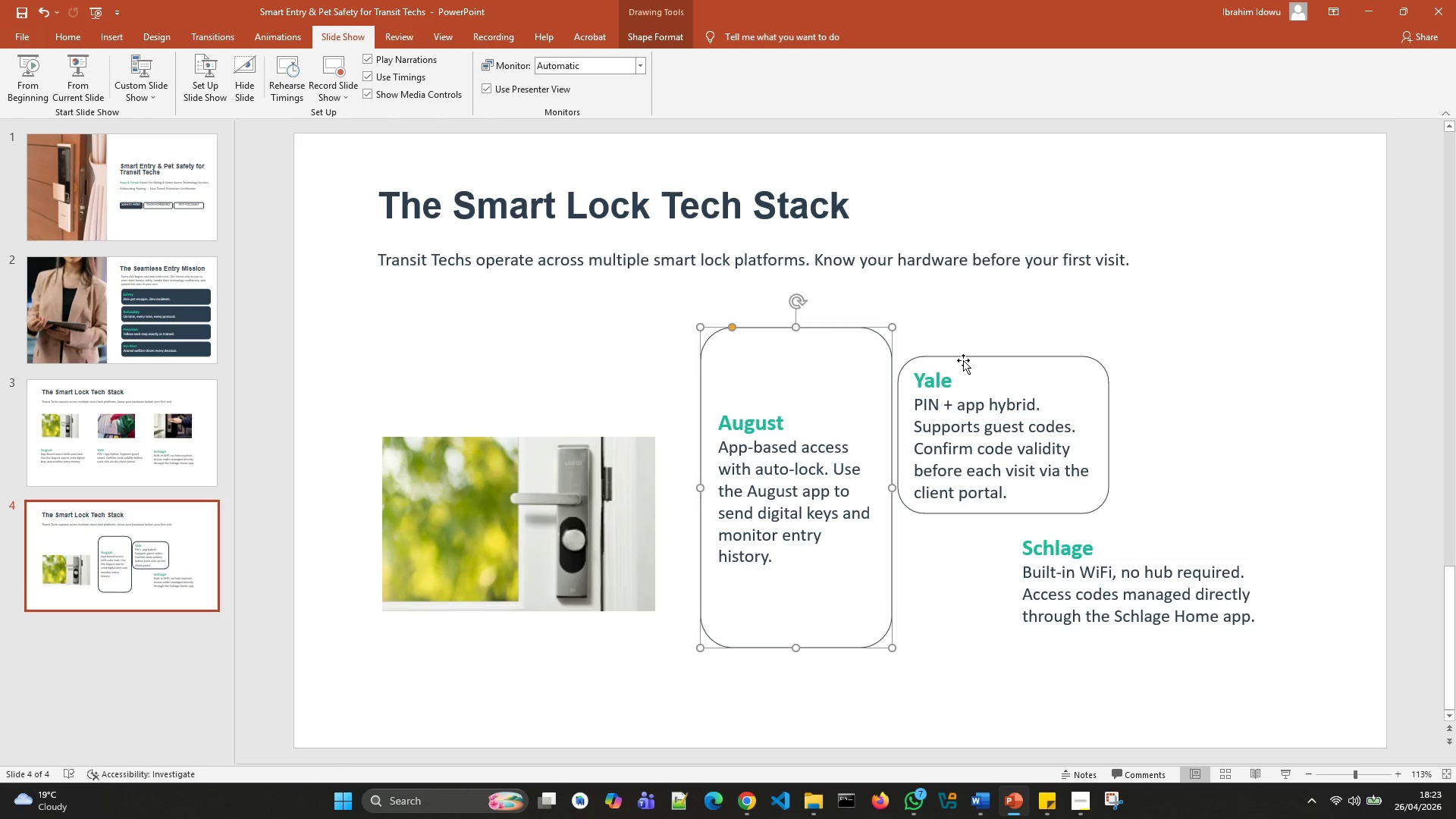 
left_click([963, 360])
 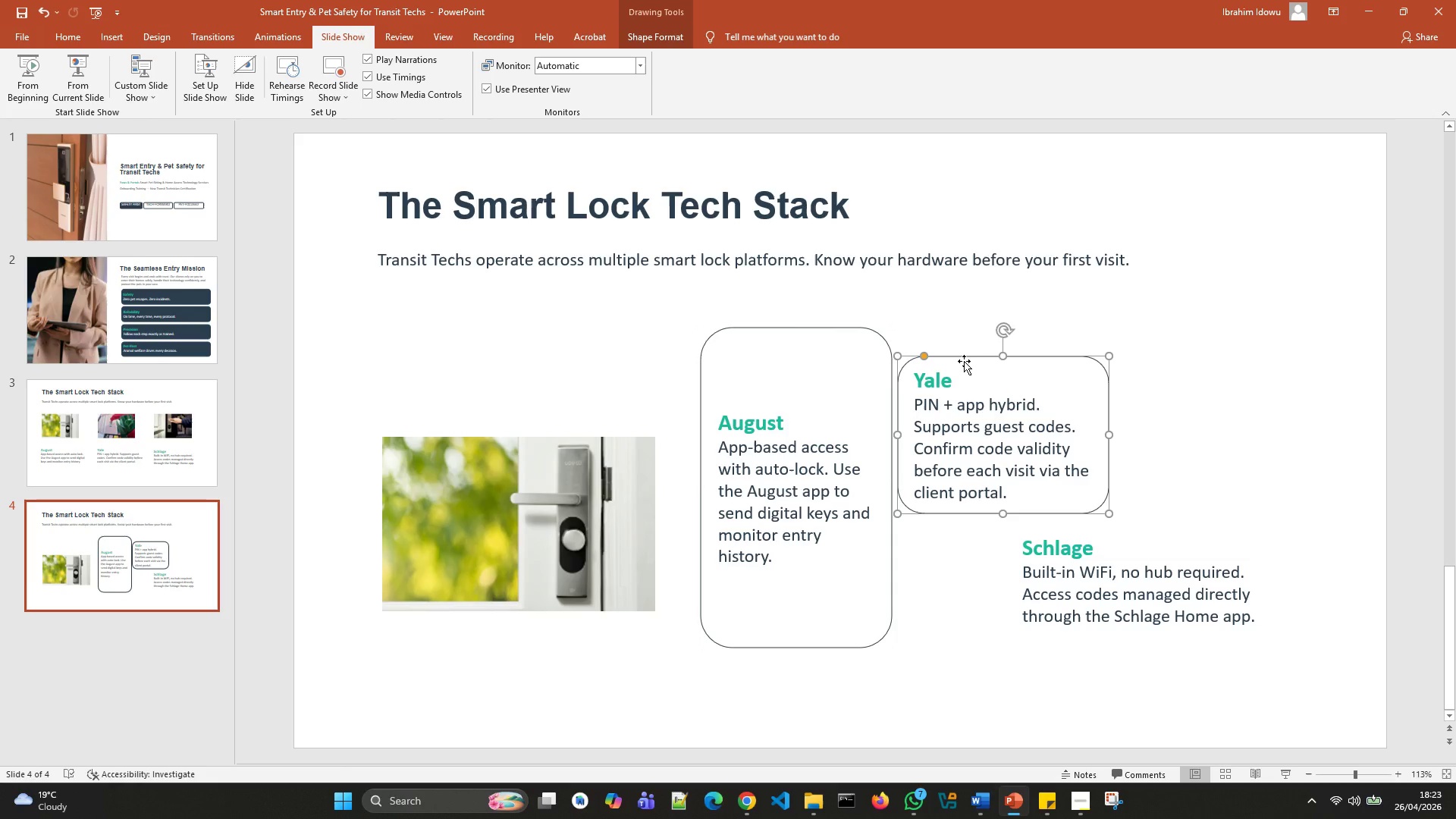 
left_click_drag(start_coordinate=[964, 361], to_coordinate=[1009, 355])
 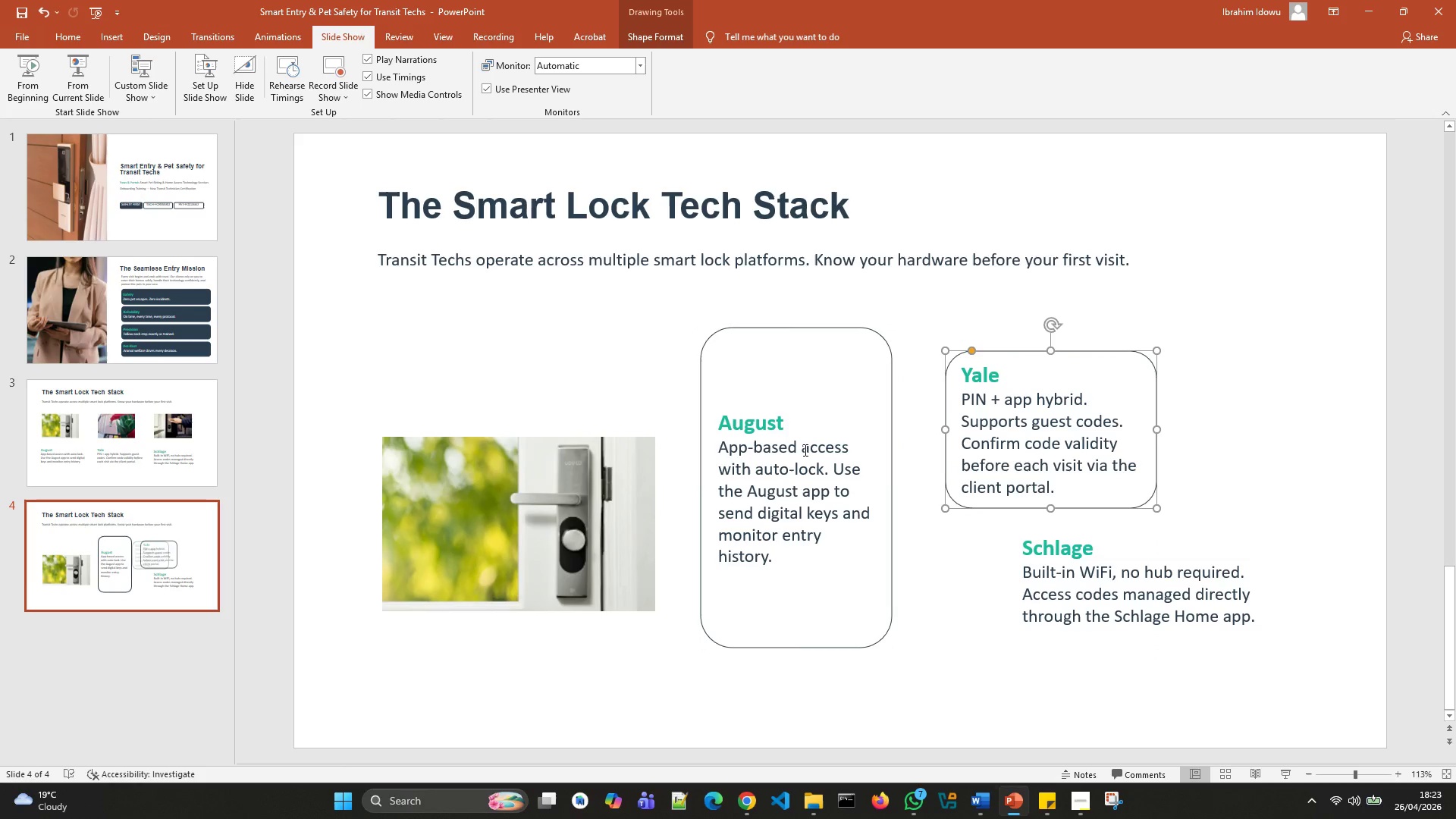 
left_click([804, 450])
 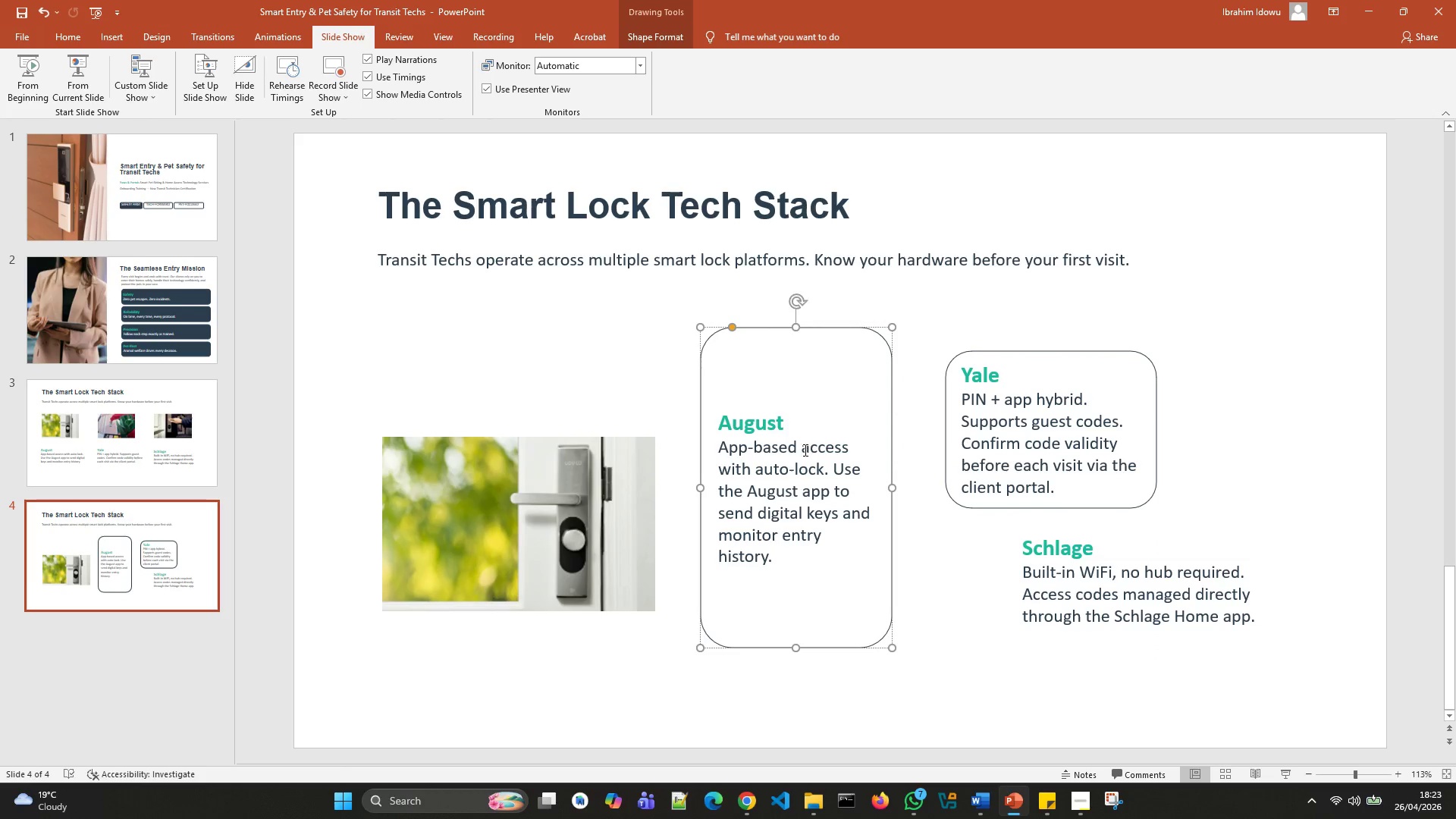 
key(Control+A)
 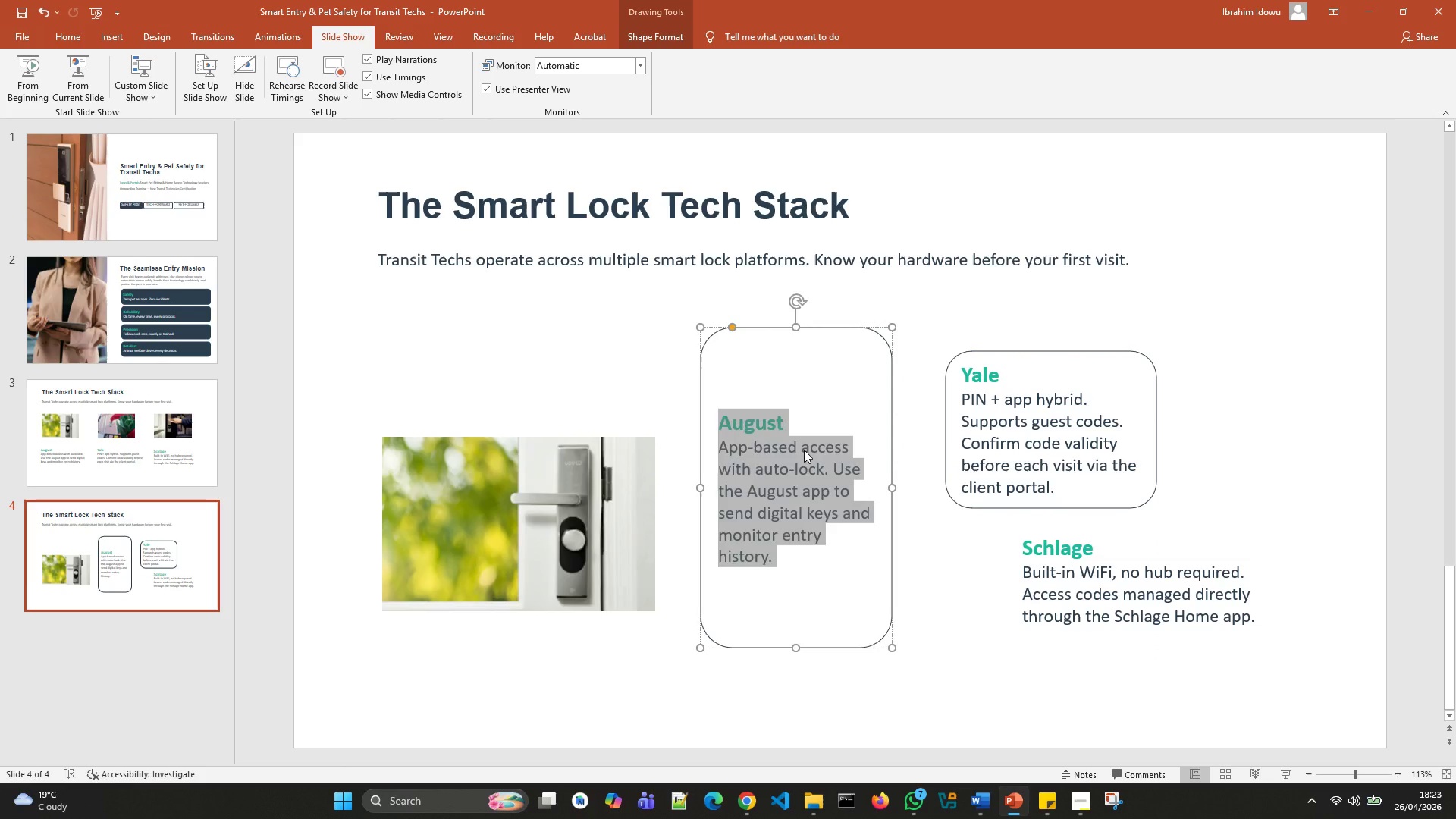 
key(Backspace)
 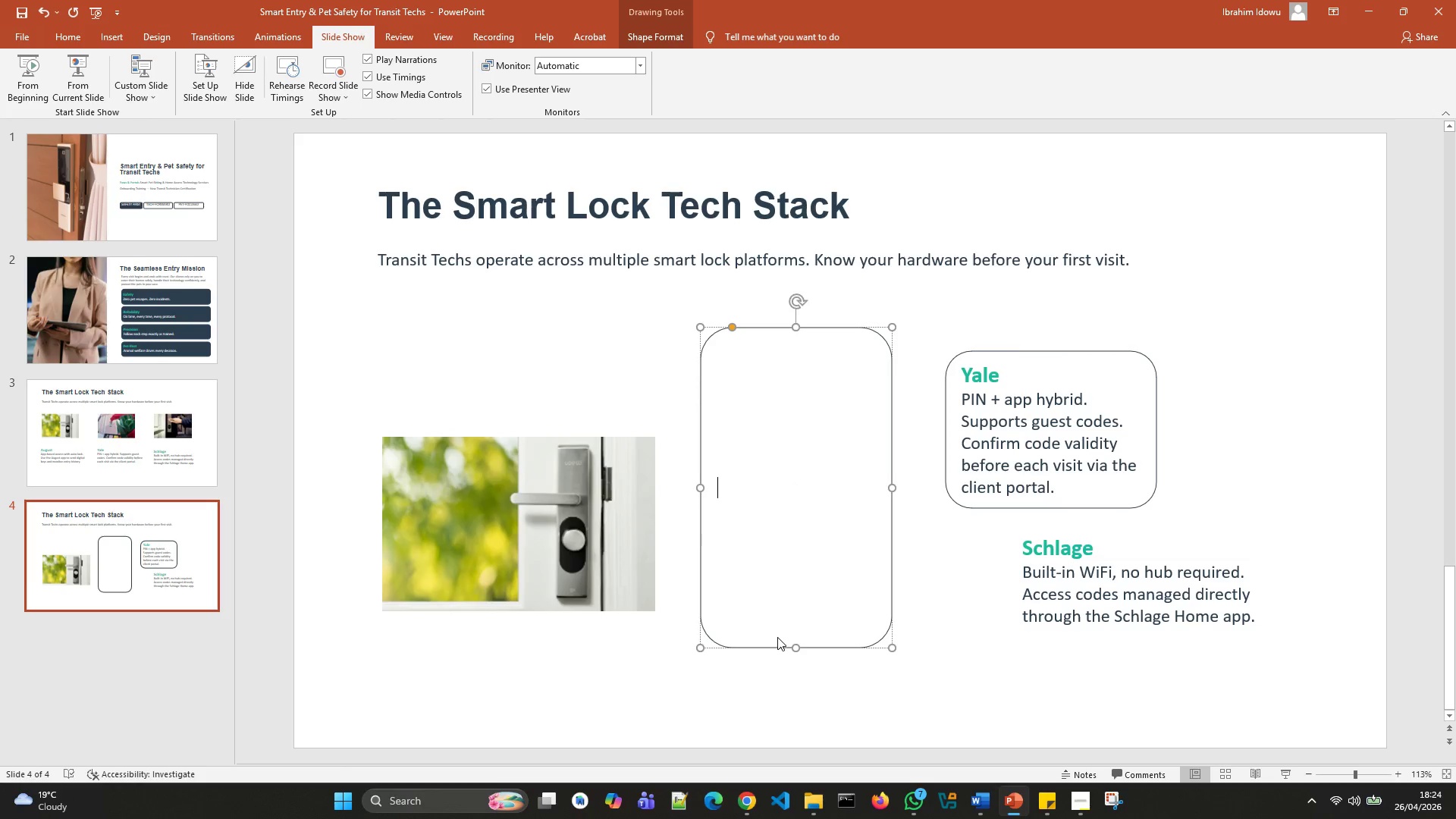 
wait(75.52)
 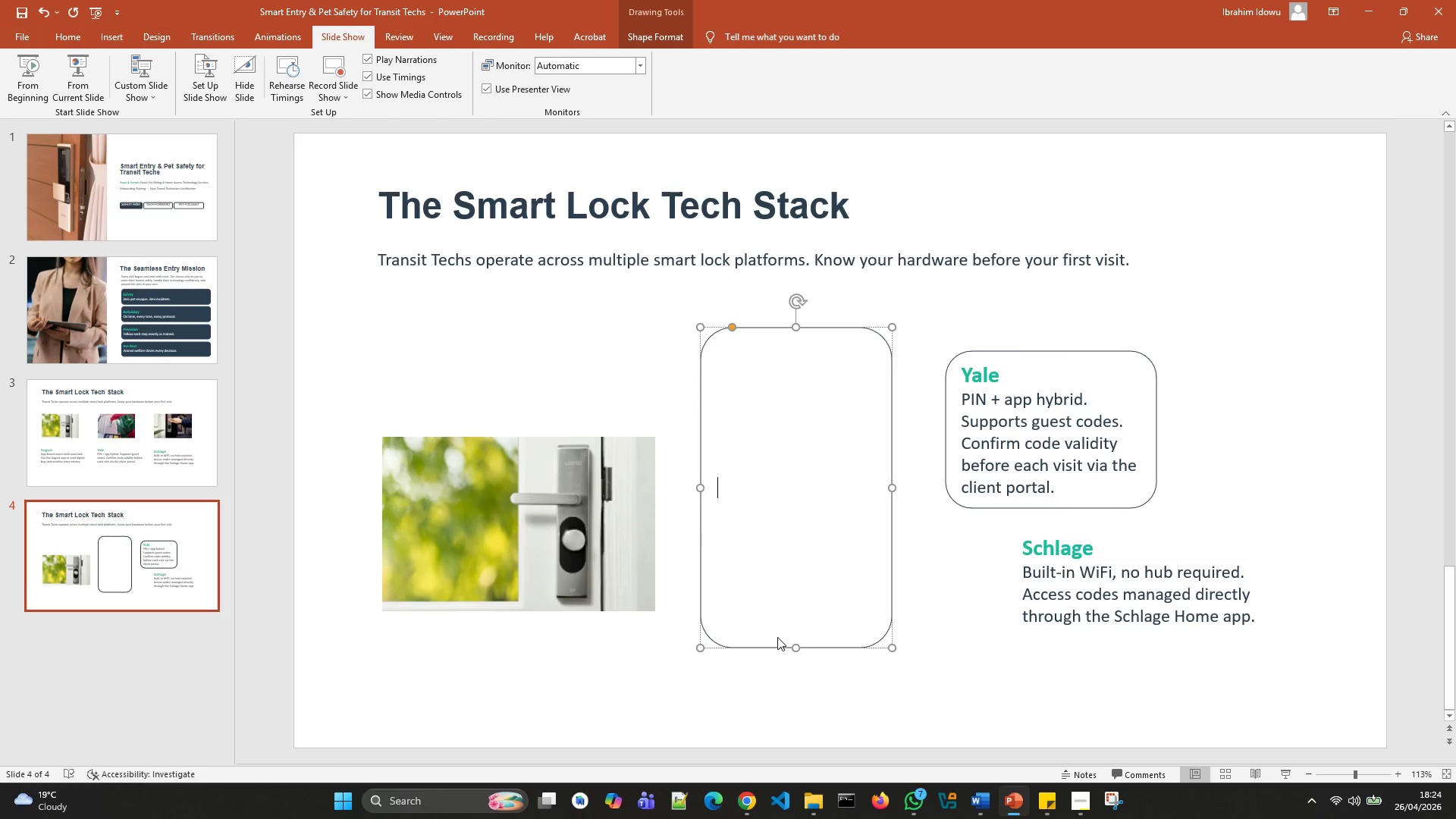 
left_click_drag(start_coordinate=[1006, 491], to_coordinate=[1166, 592])
 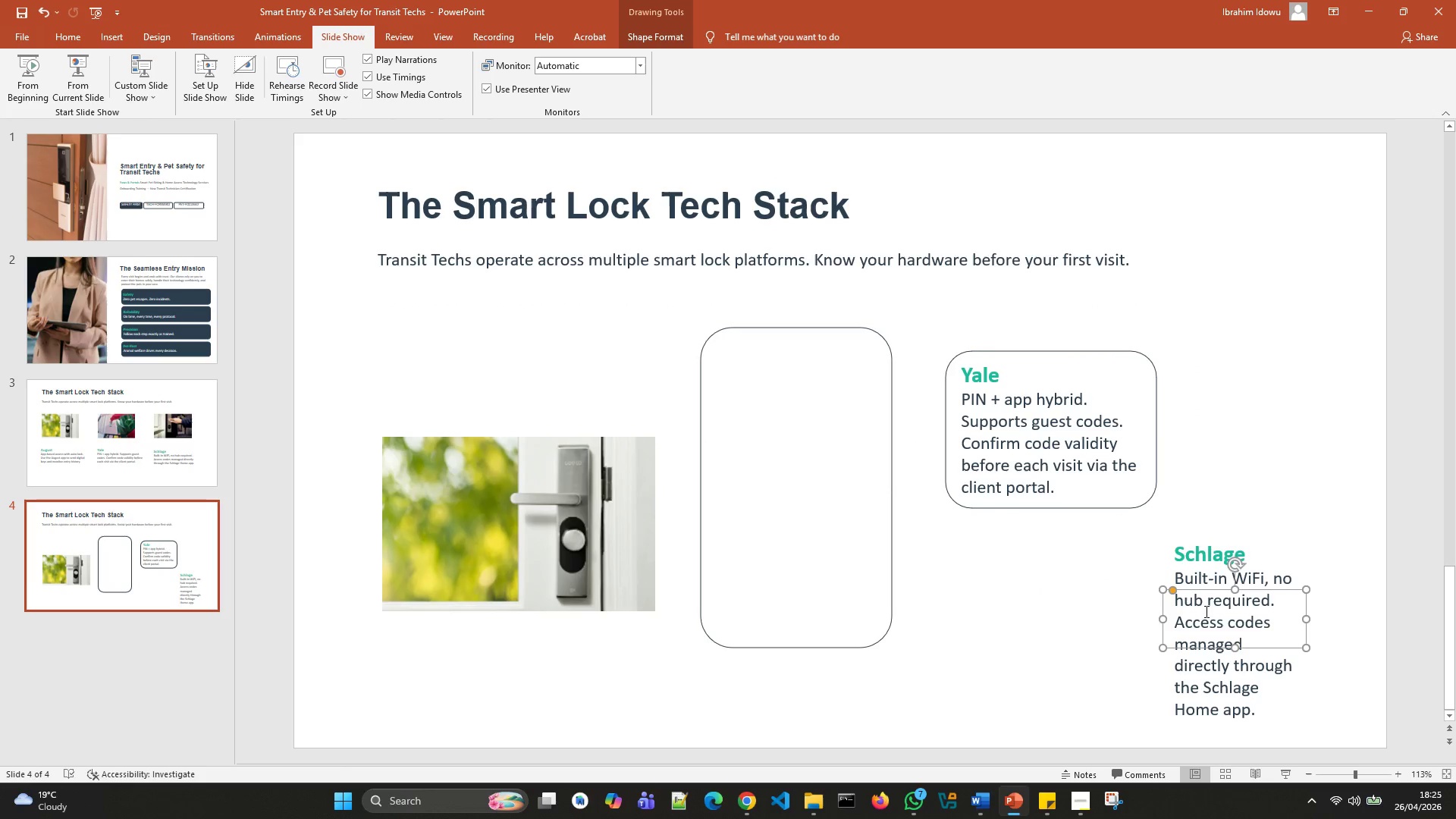 
left_click([1206, 611])
 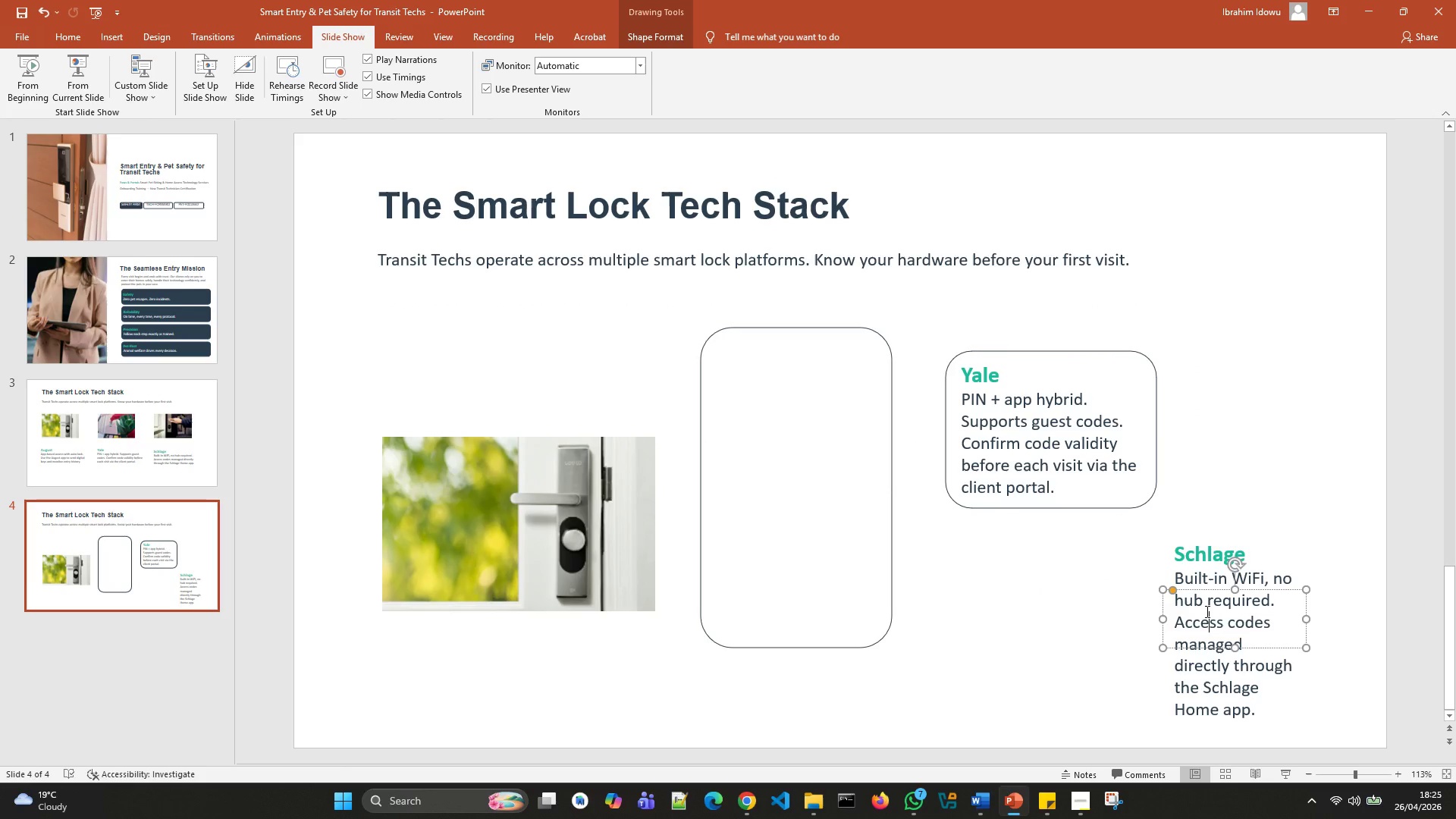 
key(Control+A)
 